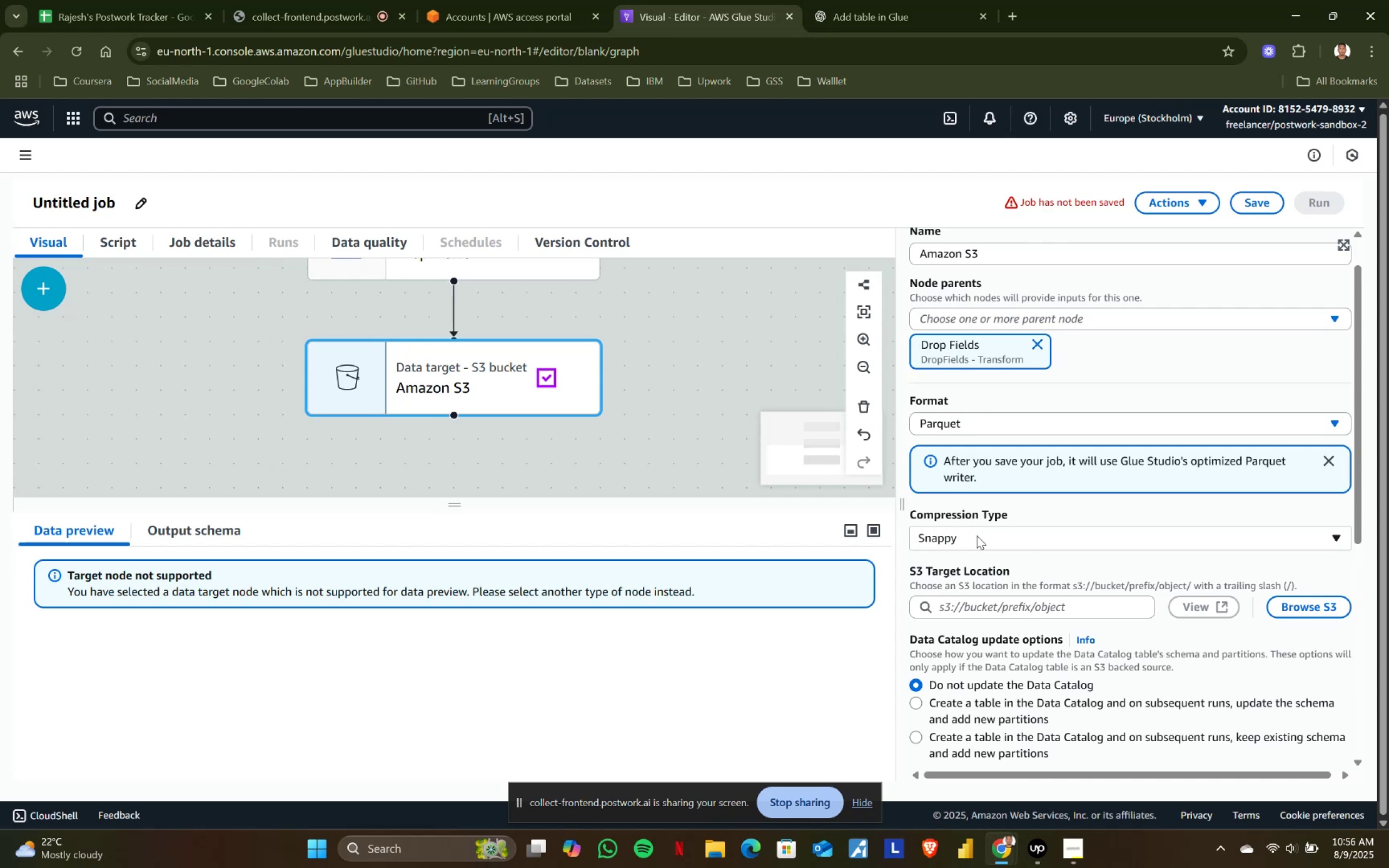 
scroll: coordinate [1091, 659], scroll_direction: down, amount: 1.0
 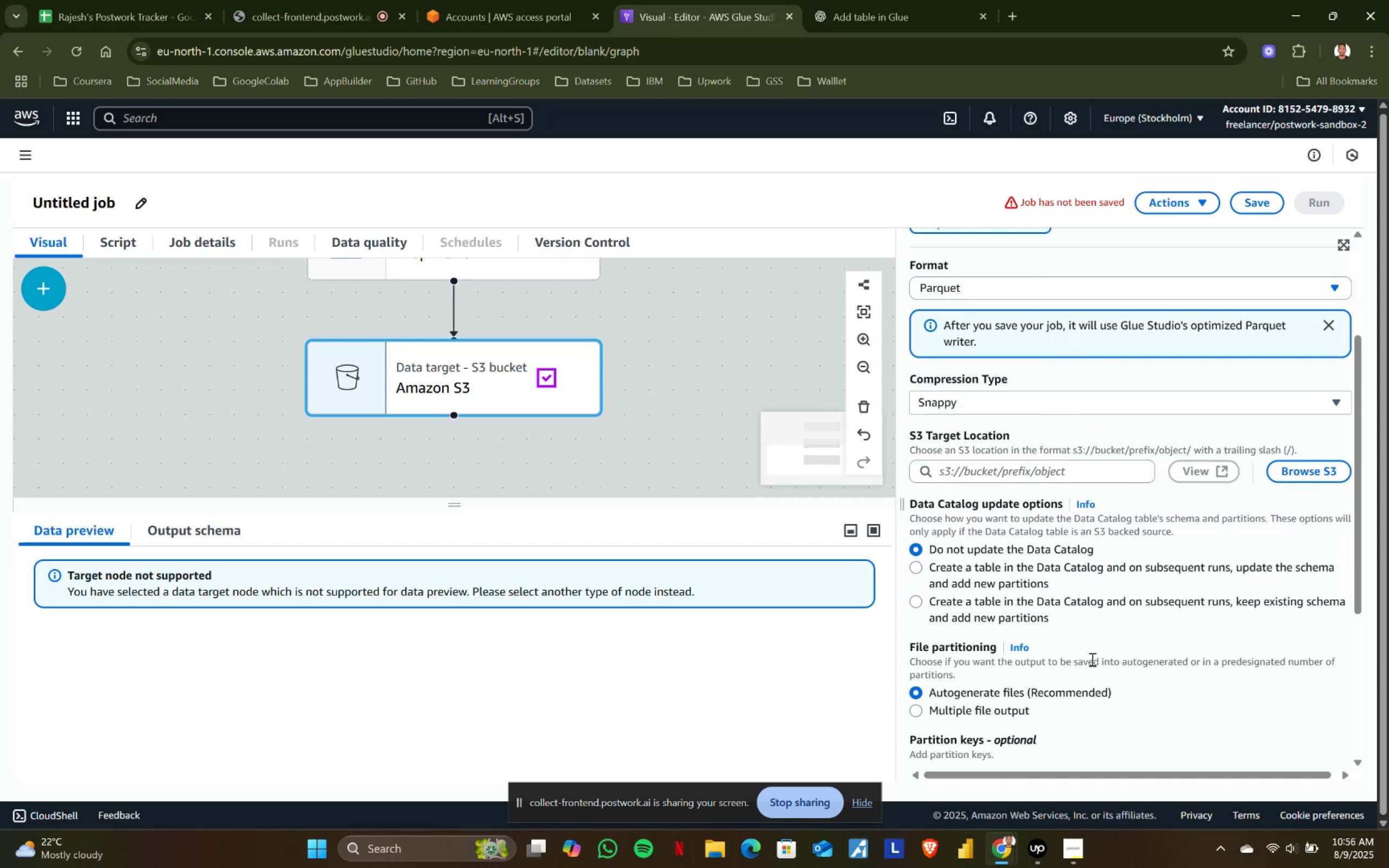 
scroll: coordinate [1091, 659], scroll_direction: up, amount: 1.0
 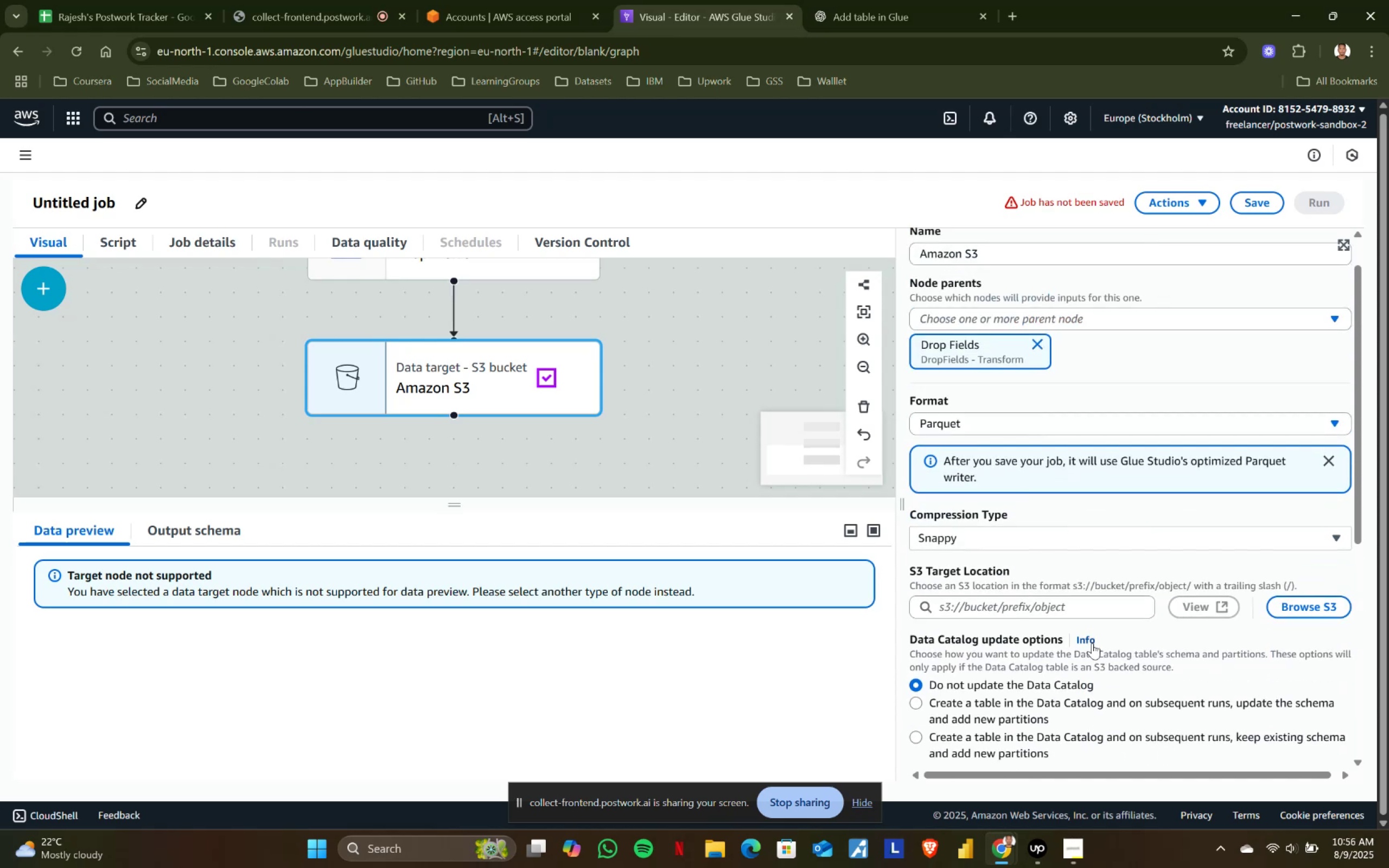 
left_click([1068, 608])
 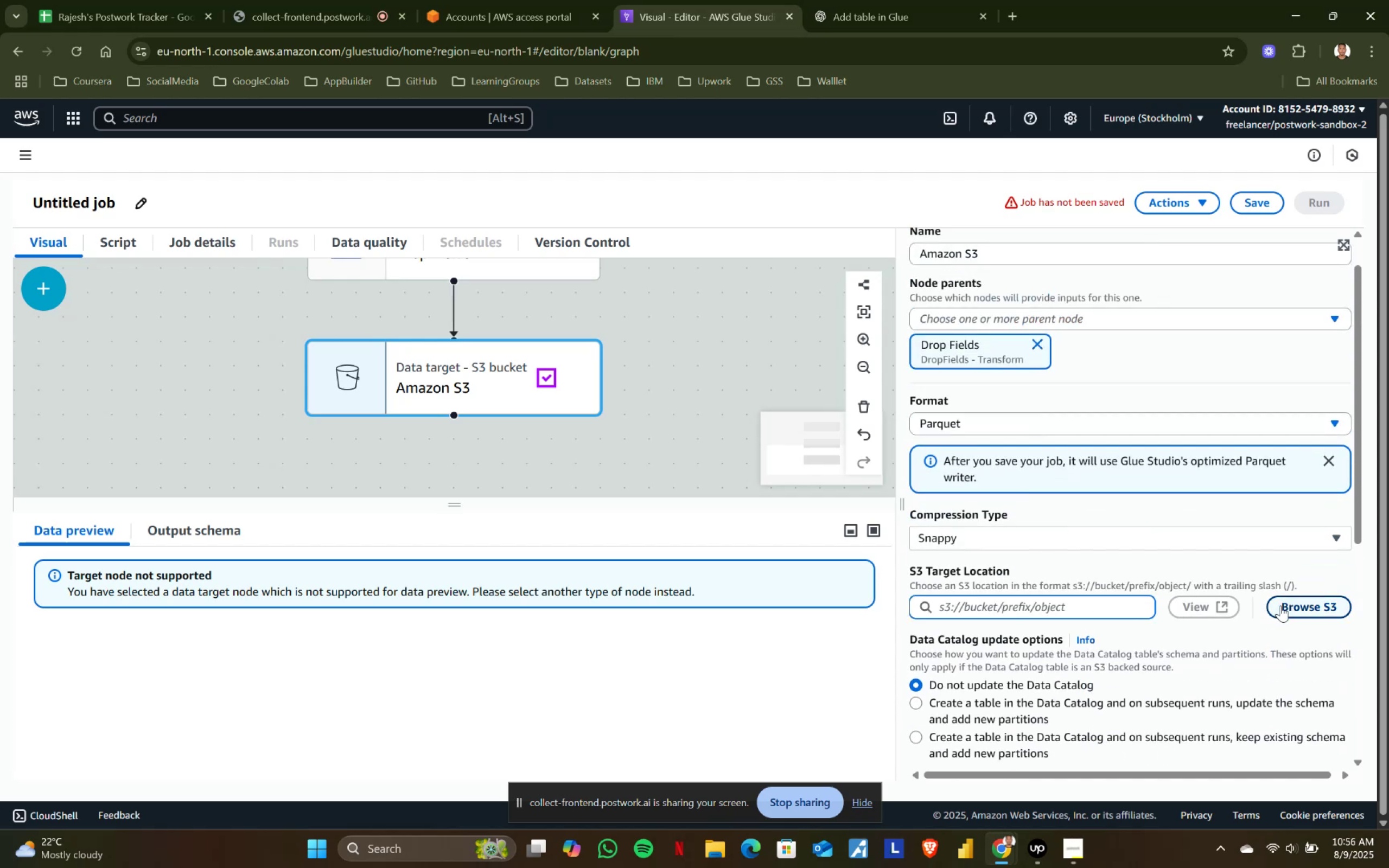 
left_click([1288, 603])
 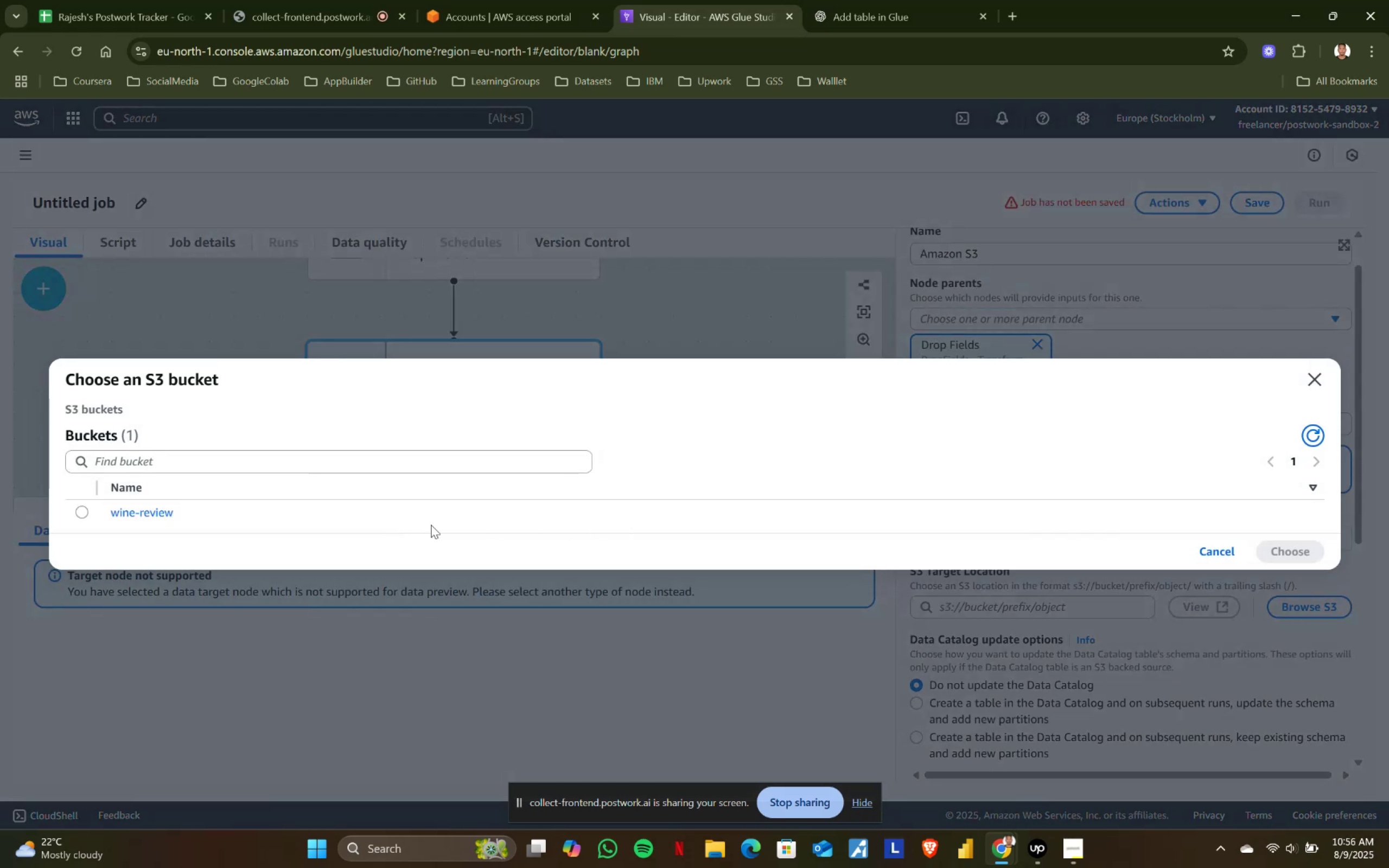 
left_click([150, 513])
 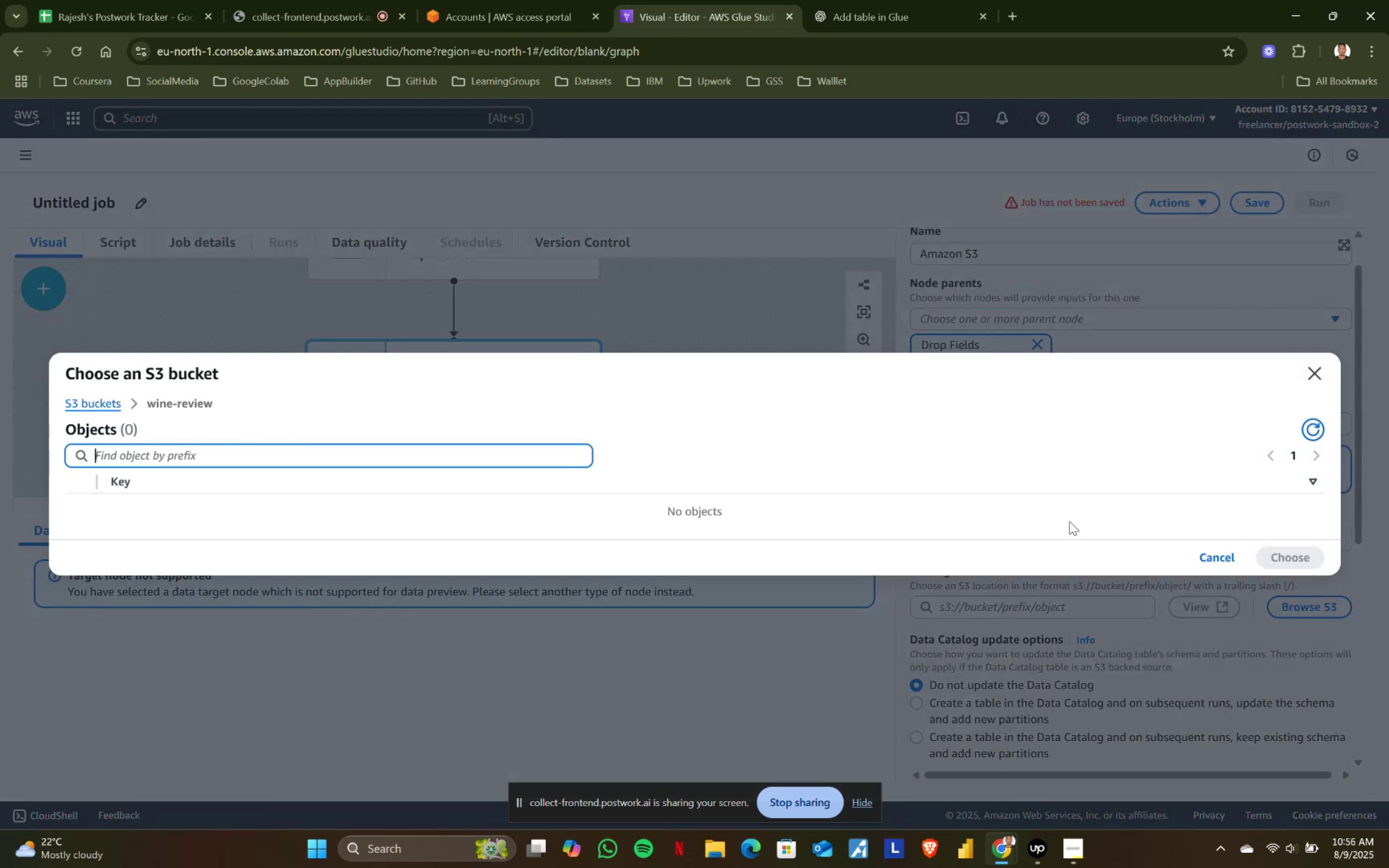 
left_click([1308, 367])
 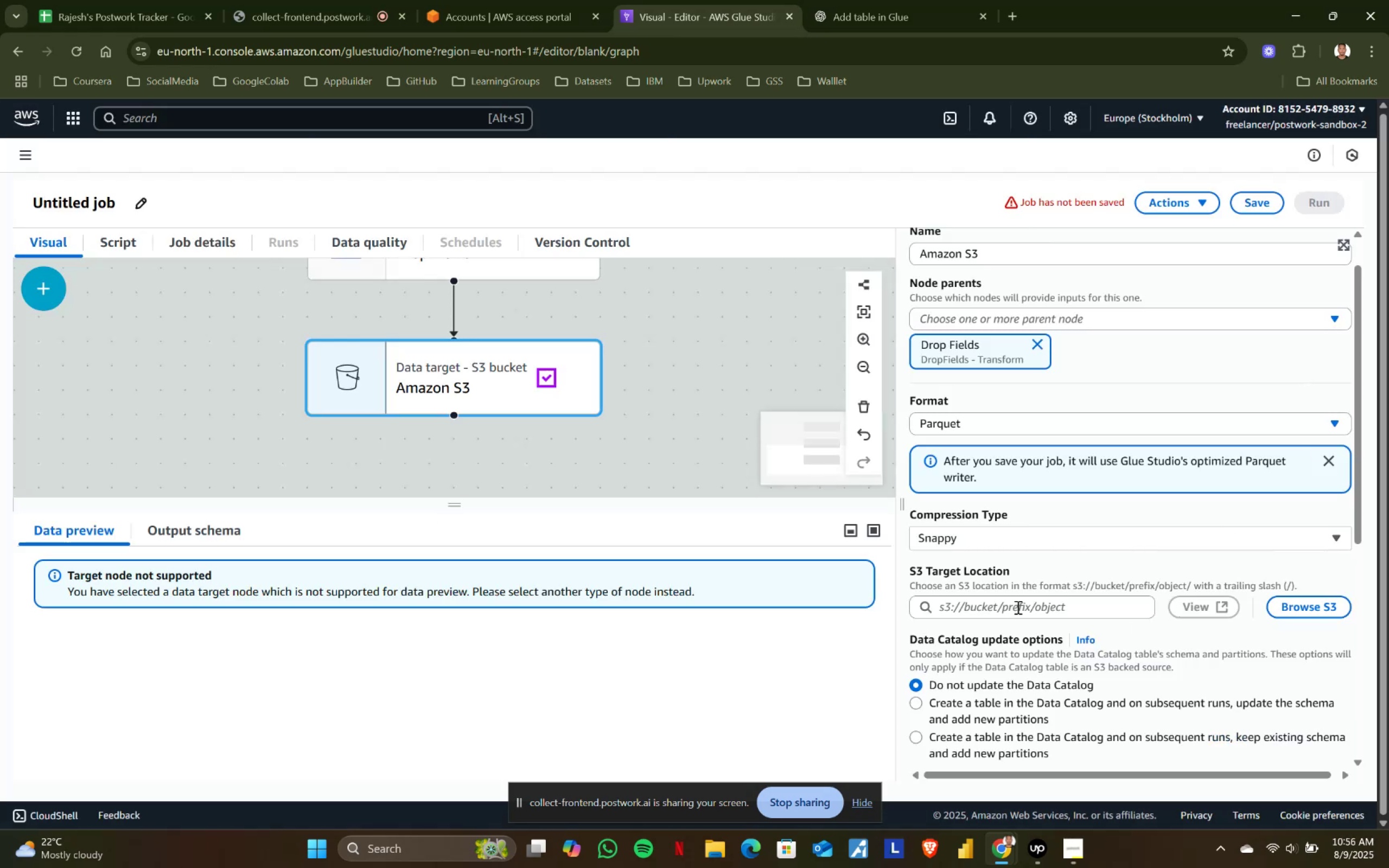 
scroll: coordinate [1025, 586], scroll_direction: up, amount: 2.0
 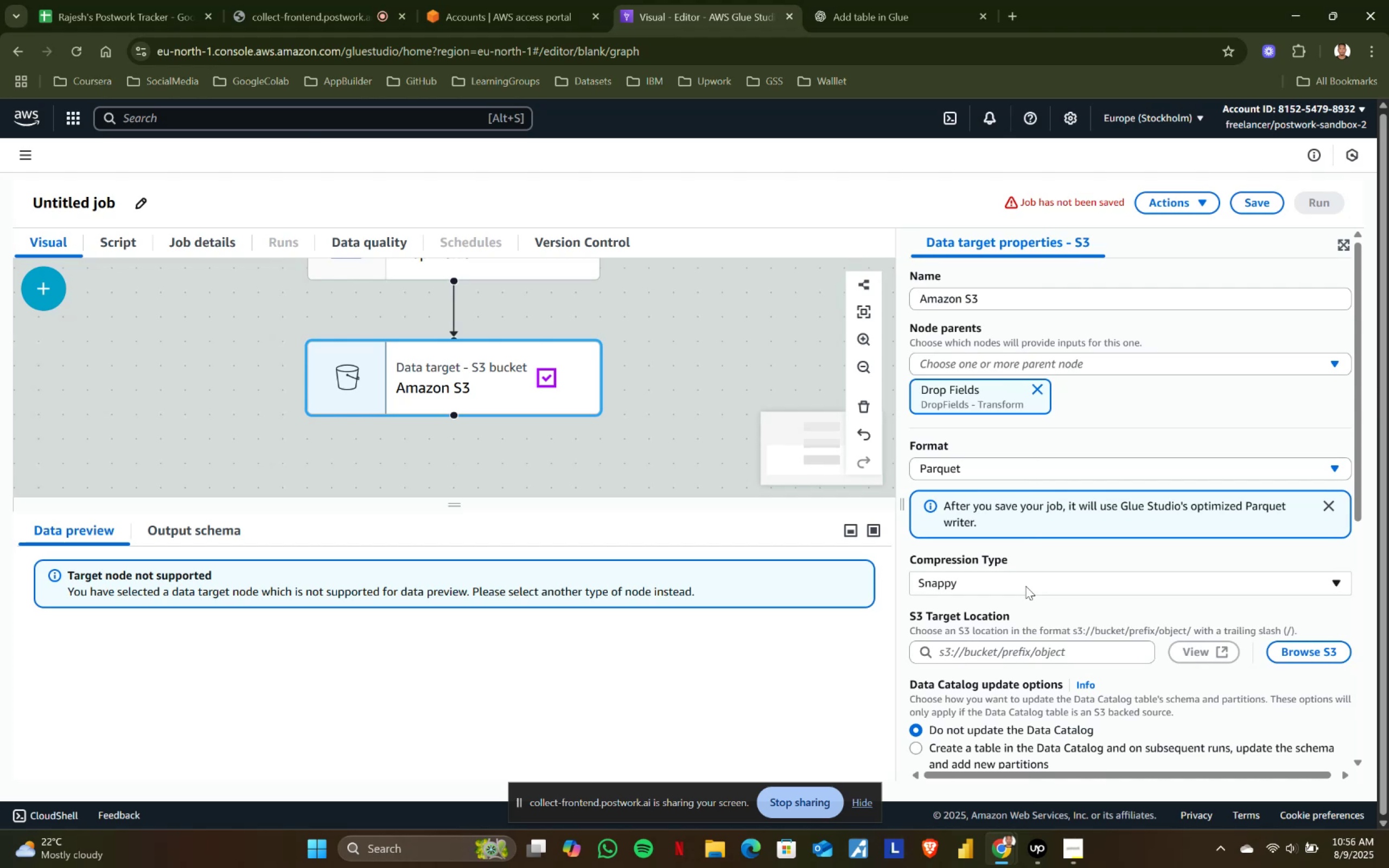 
wait(10.01)
 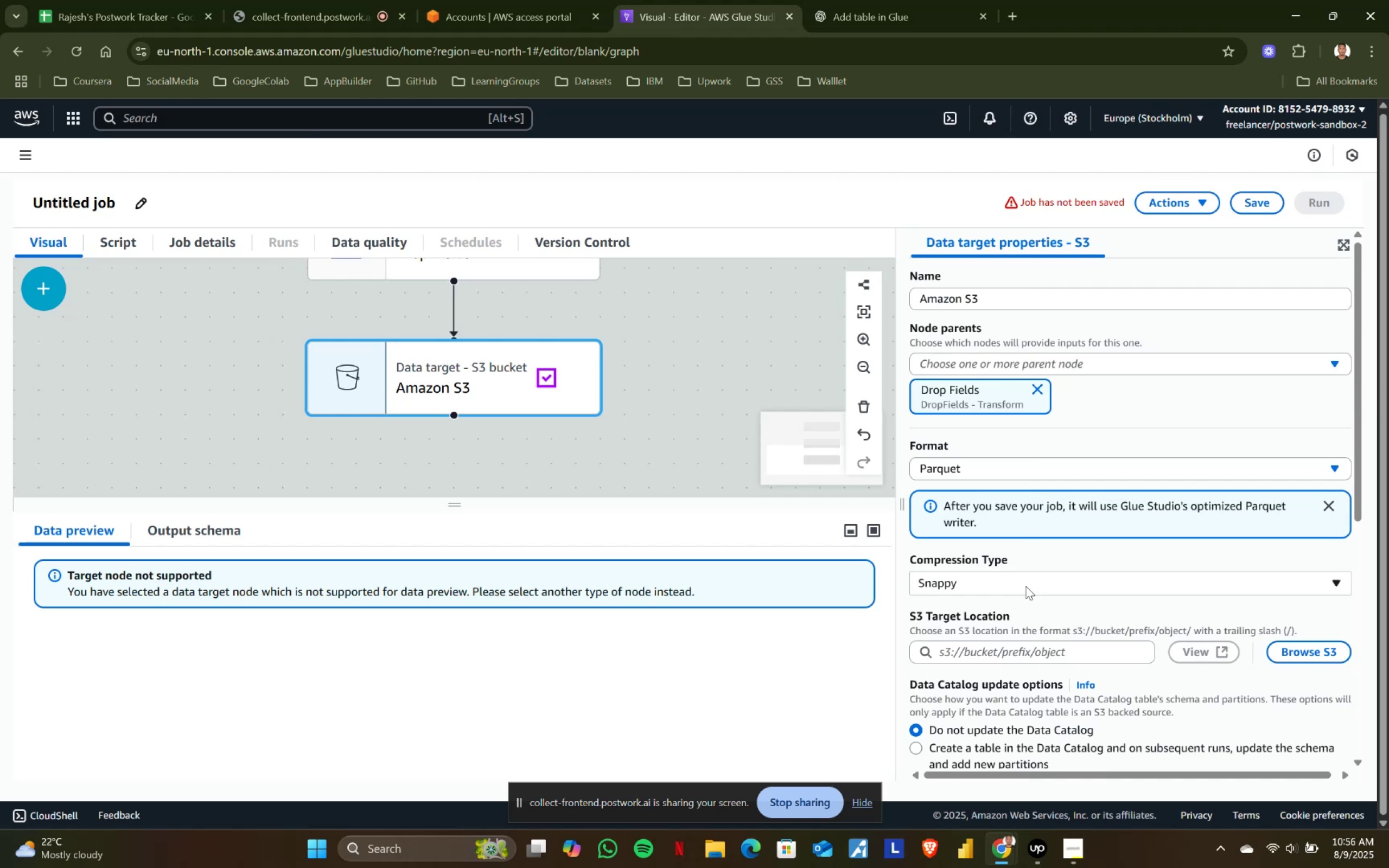 
left_click([455, 381])
 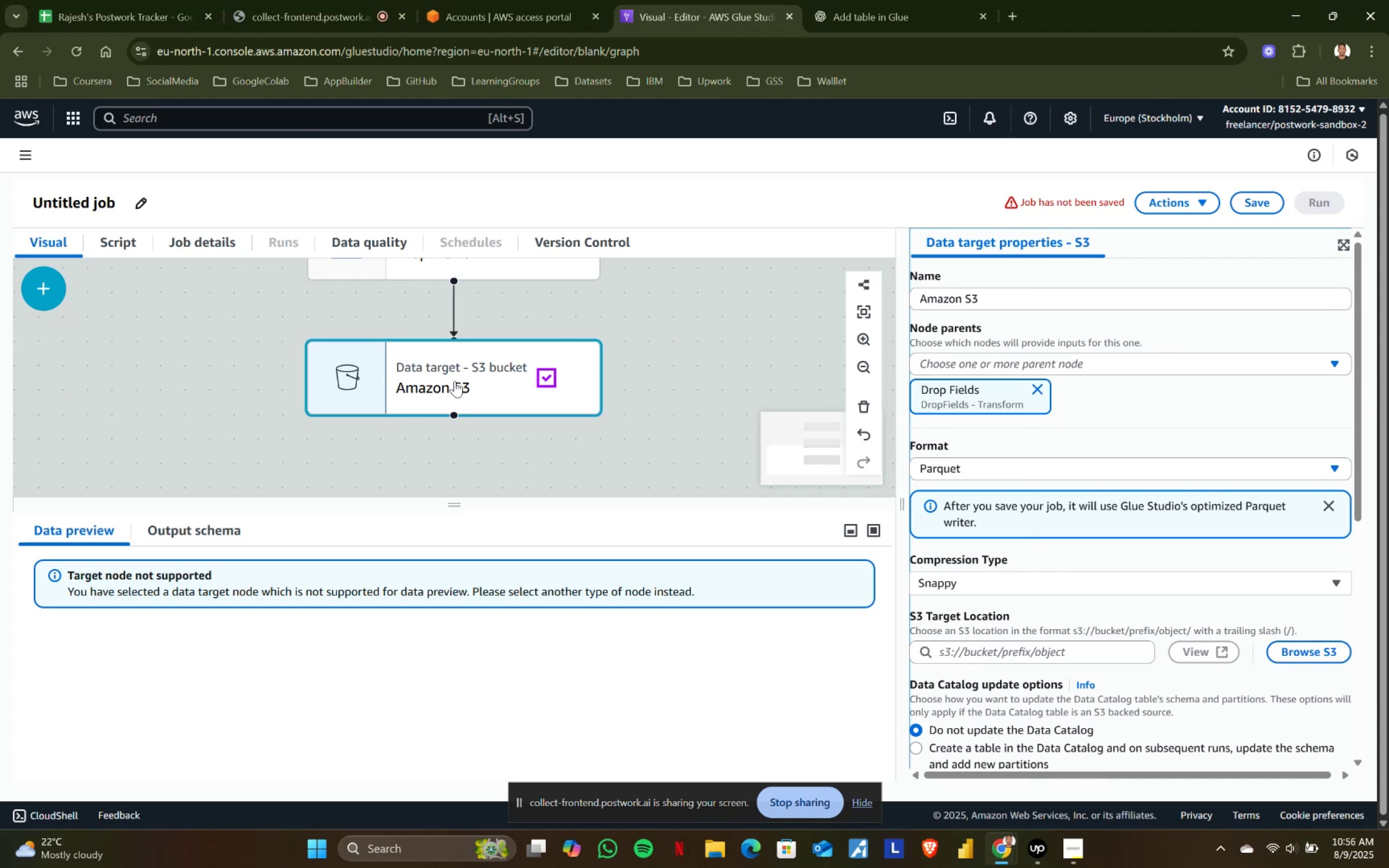 
wait(5.11)
 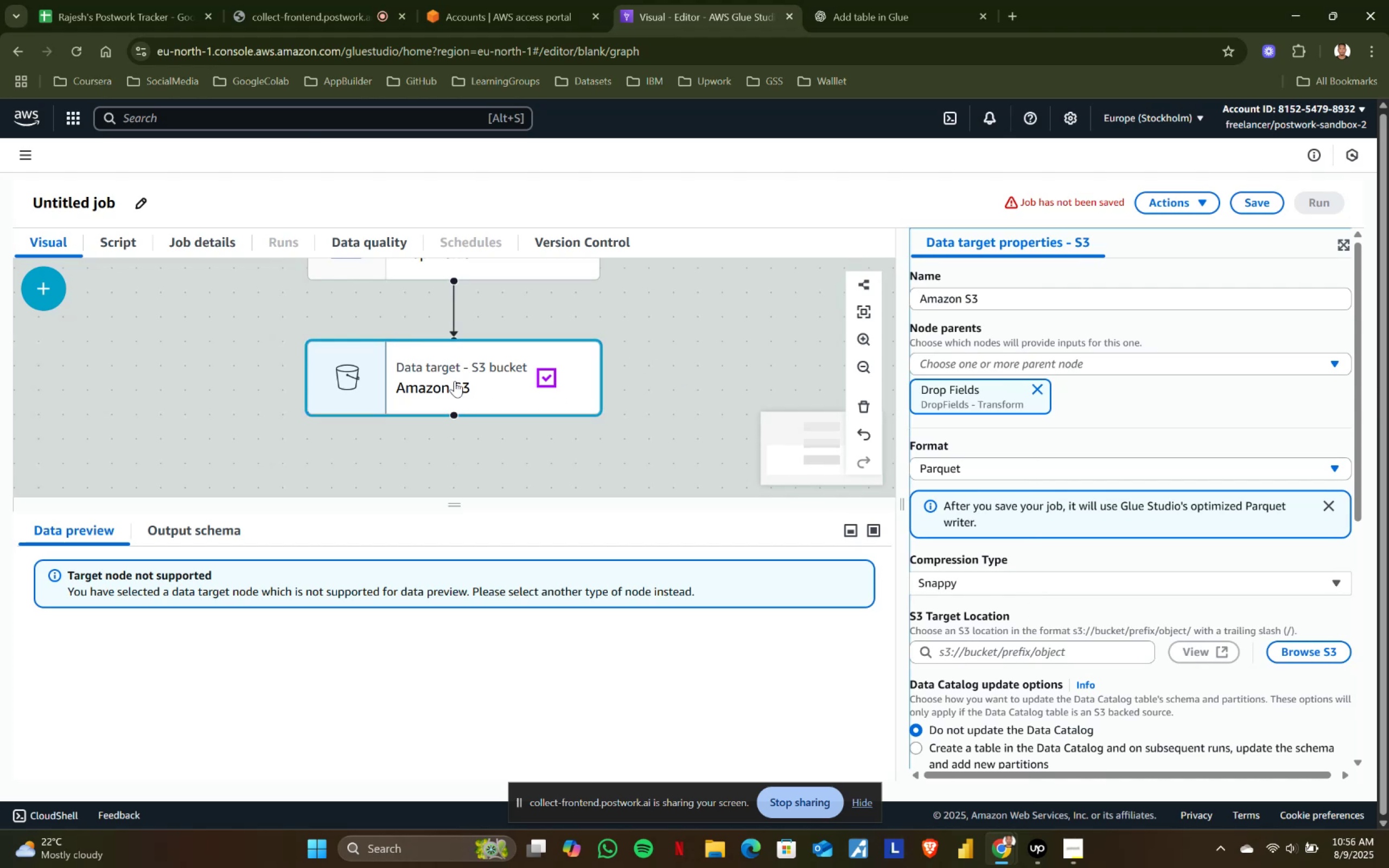 
scroll: coordinate [1065, 491], scroll_direction: up, amount: 1.0
 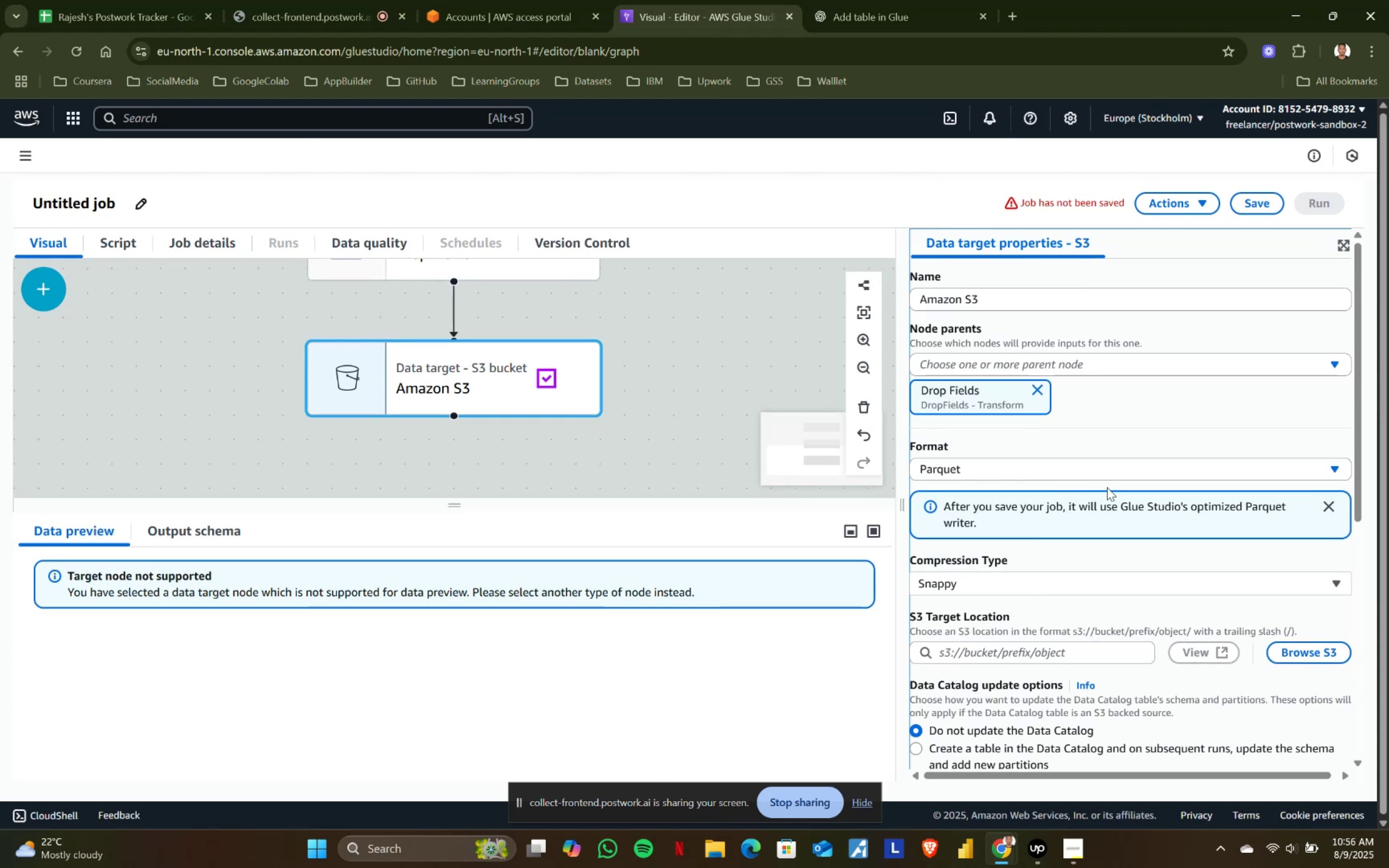 
left_click([963, 392])
 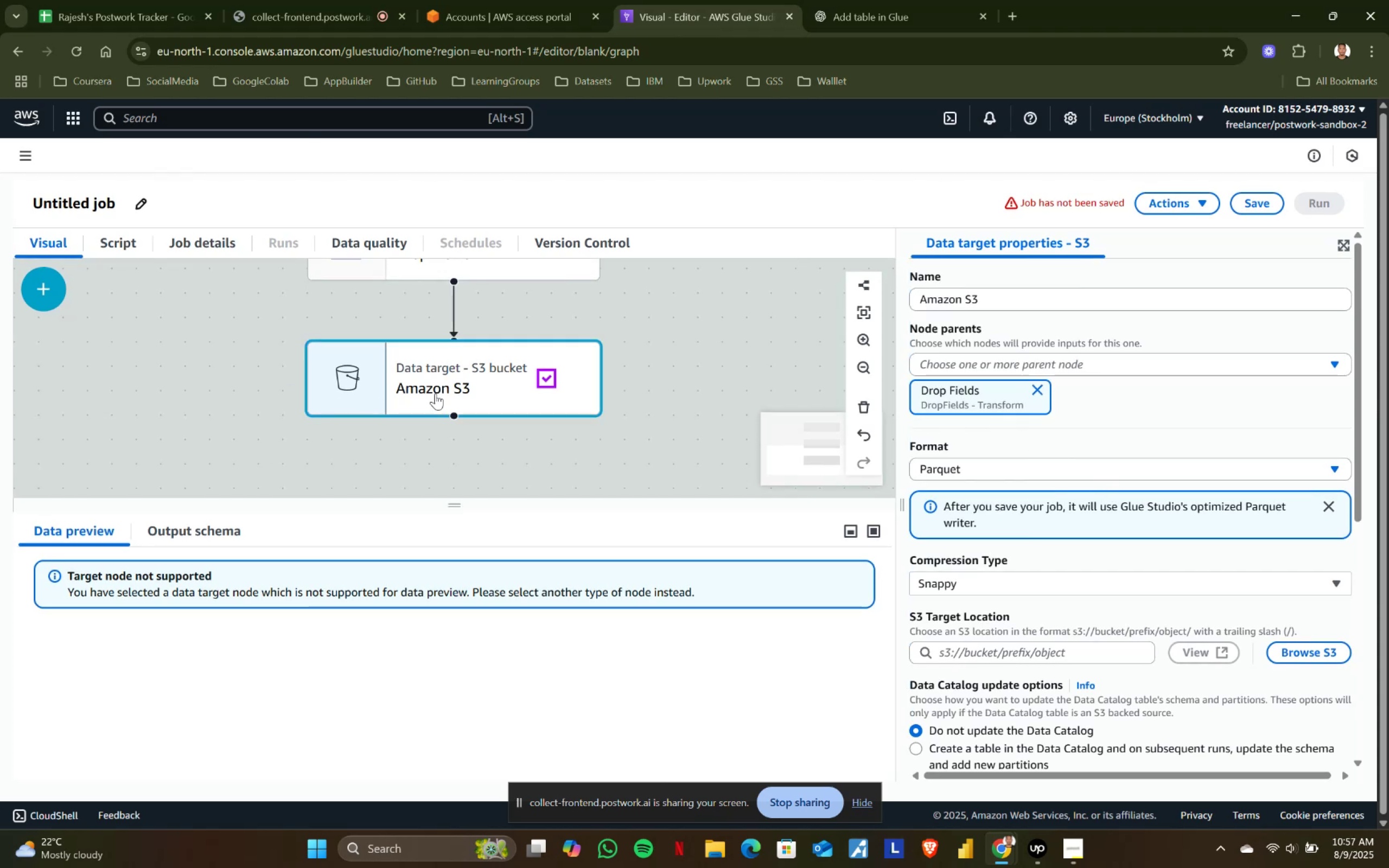 
left_click([436, 393])
 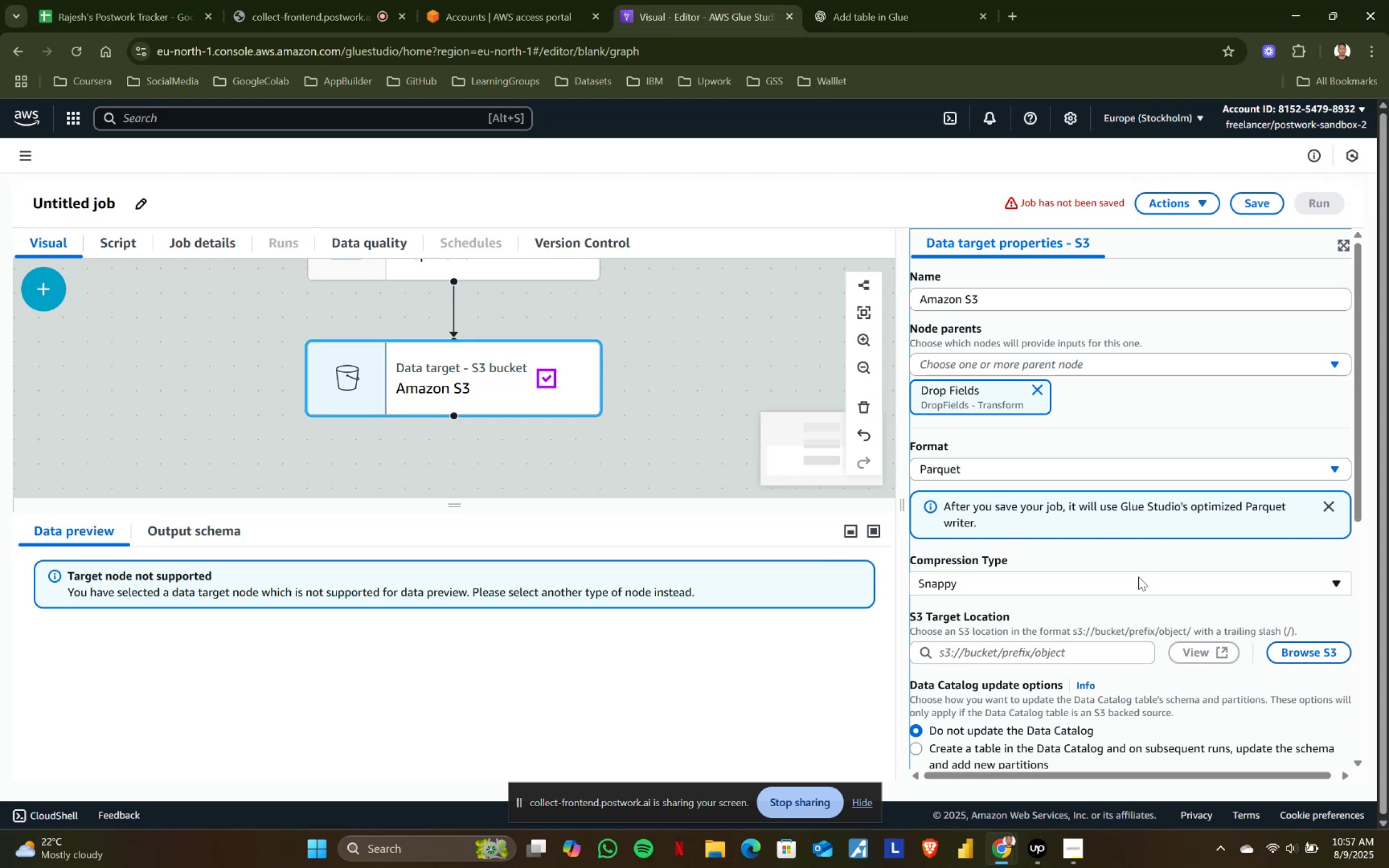 
wait(13.1)
 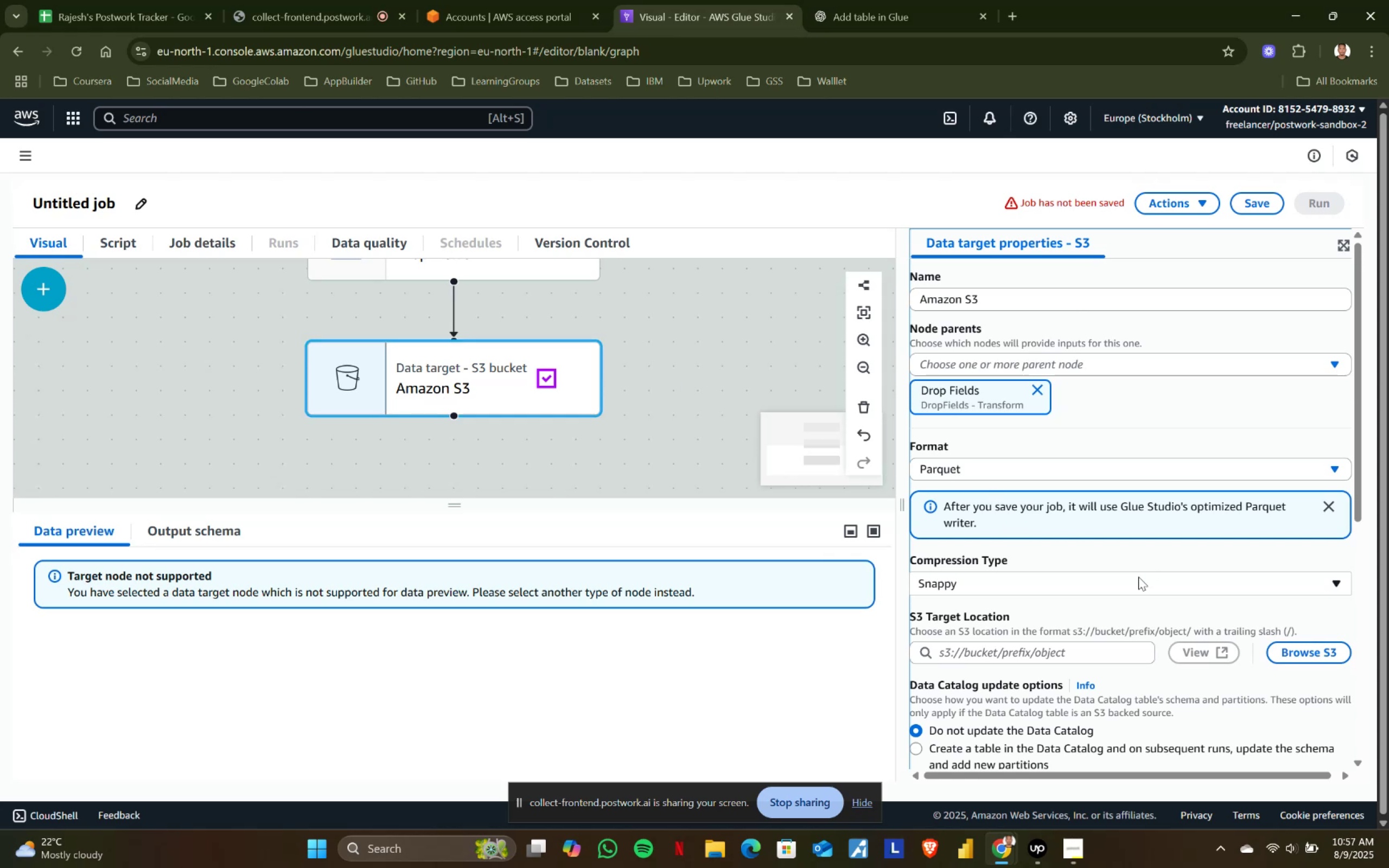 
left_click([206, 247])
 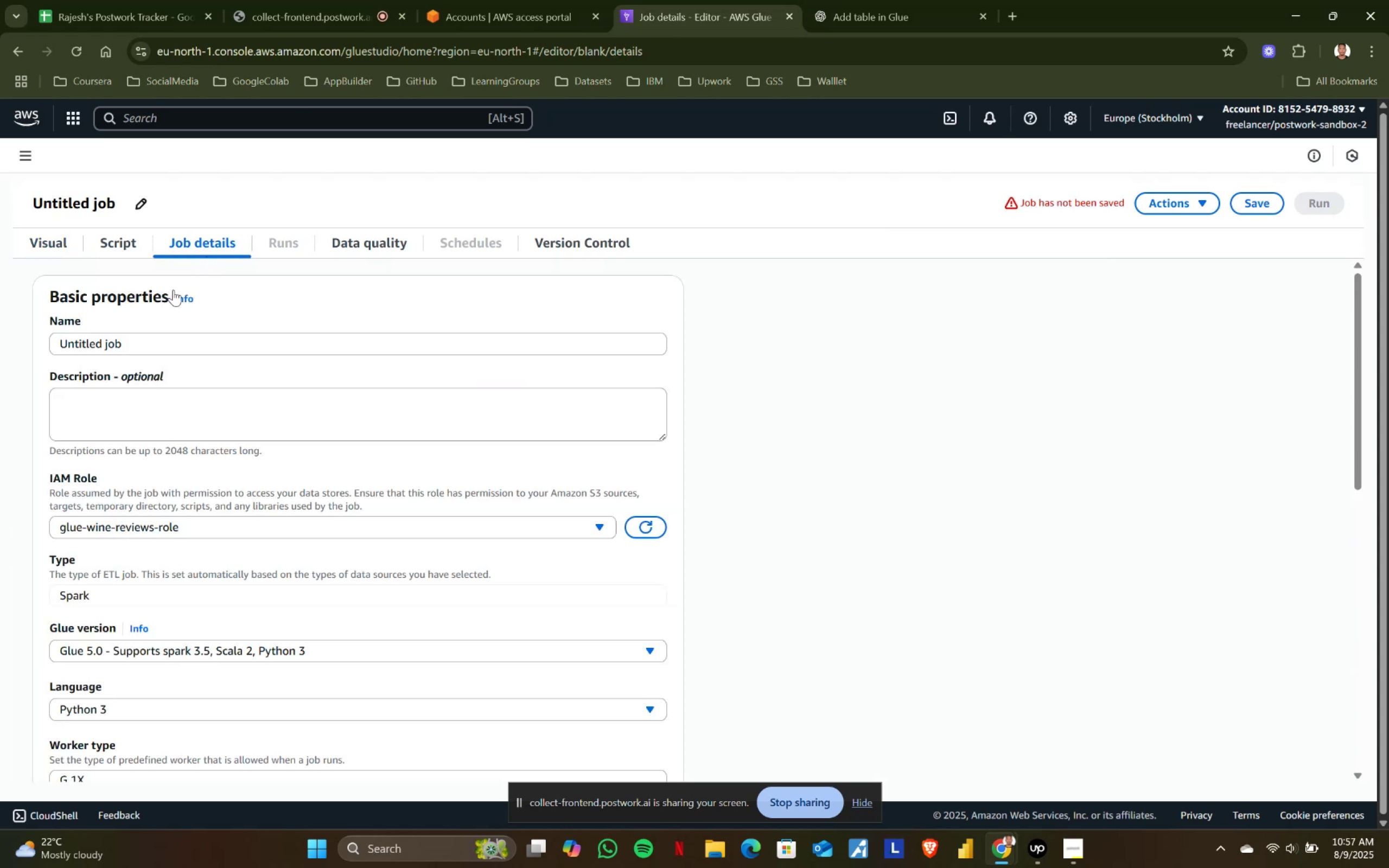 
left_click_drag(start_coordinate=[145, 341], to_coordinate=[0, 323])
 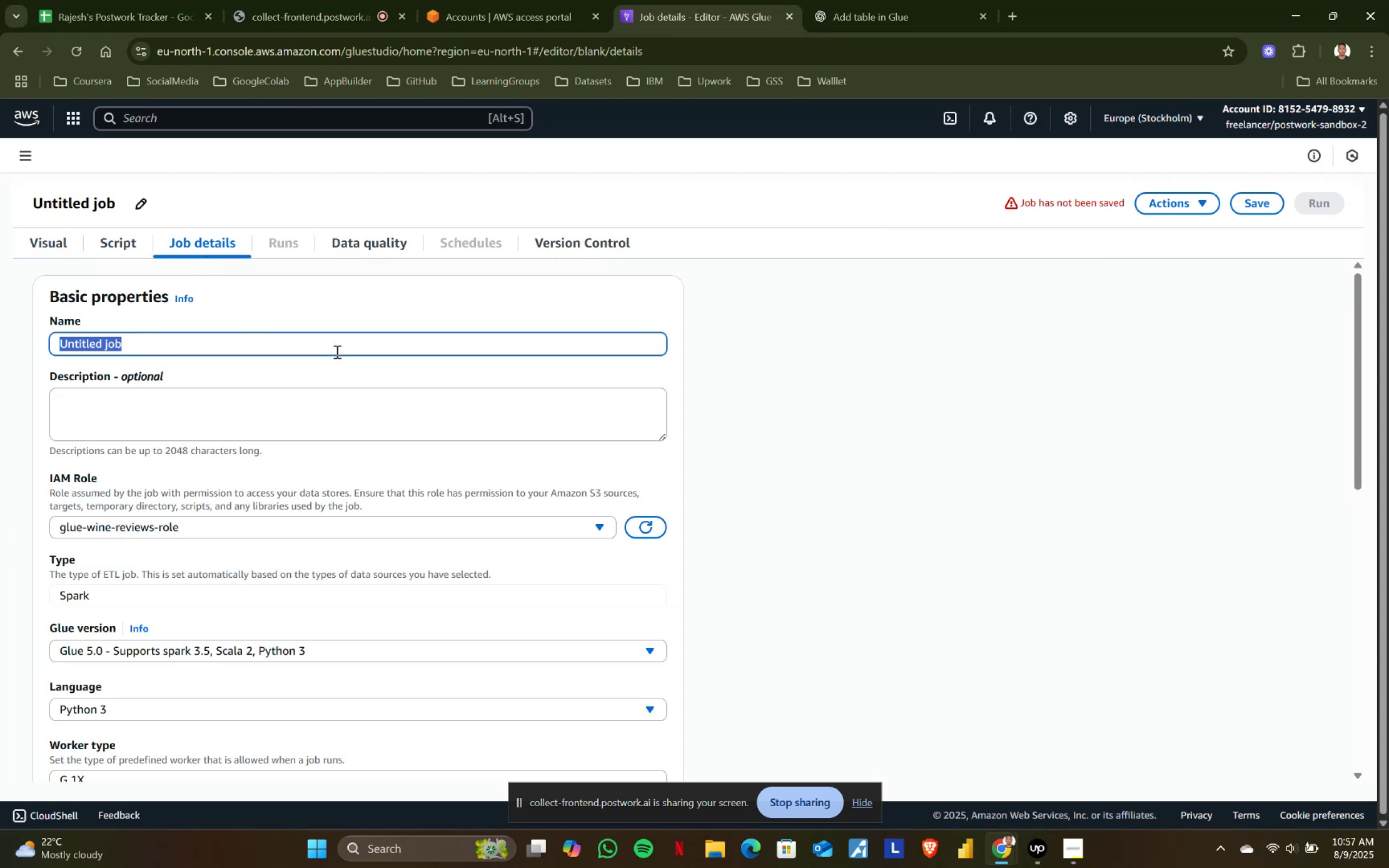 
type(clean_wine_reviews)
 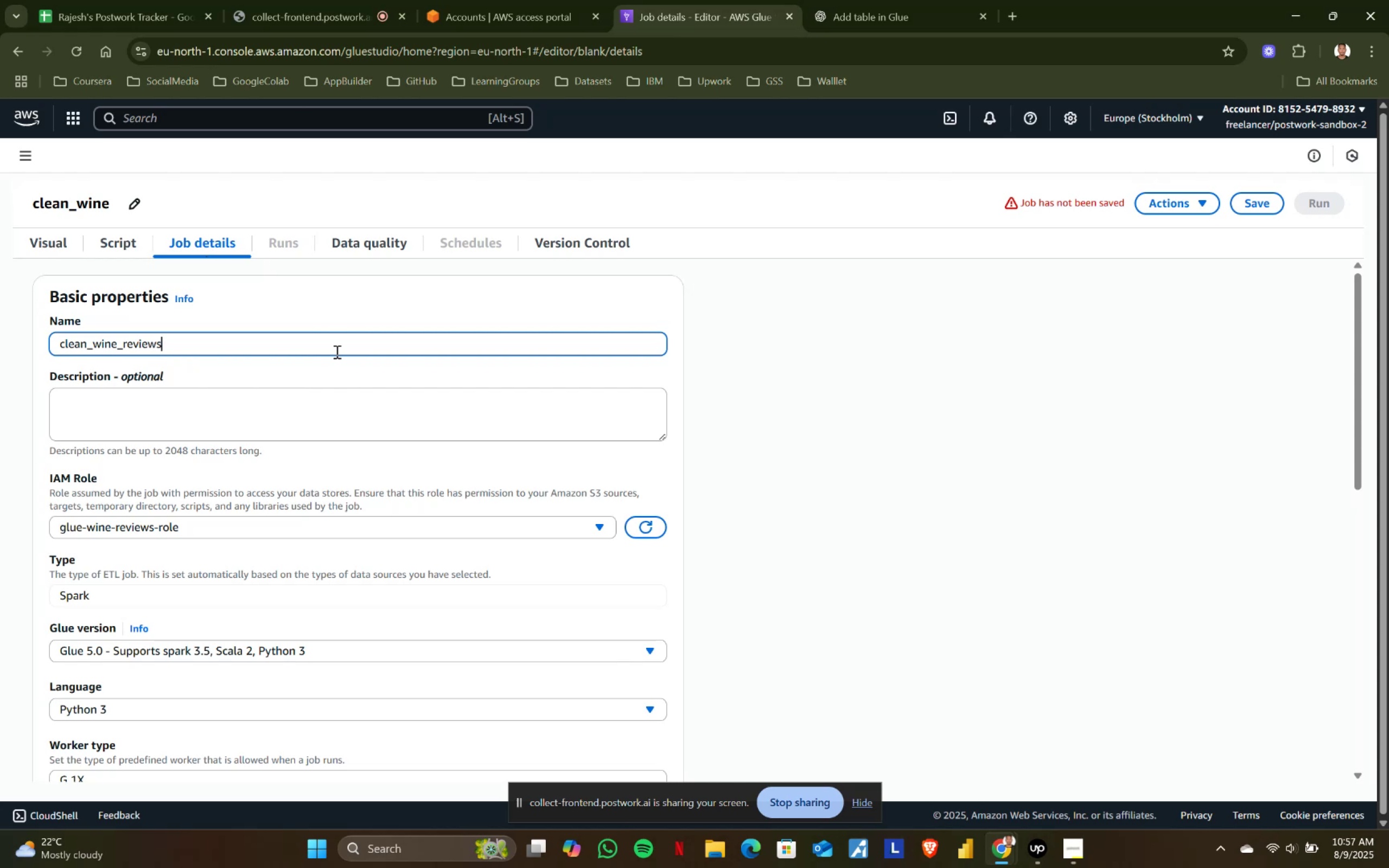 
scroll: coordinate [194, 515], scroll_direction: down, amount: 4.0
 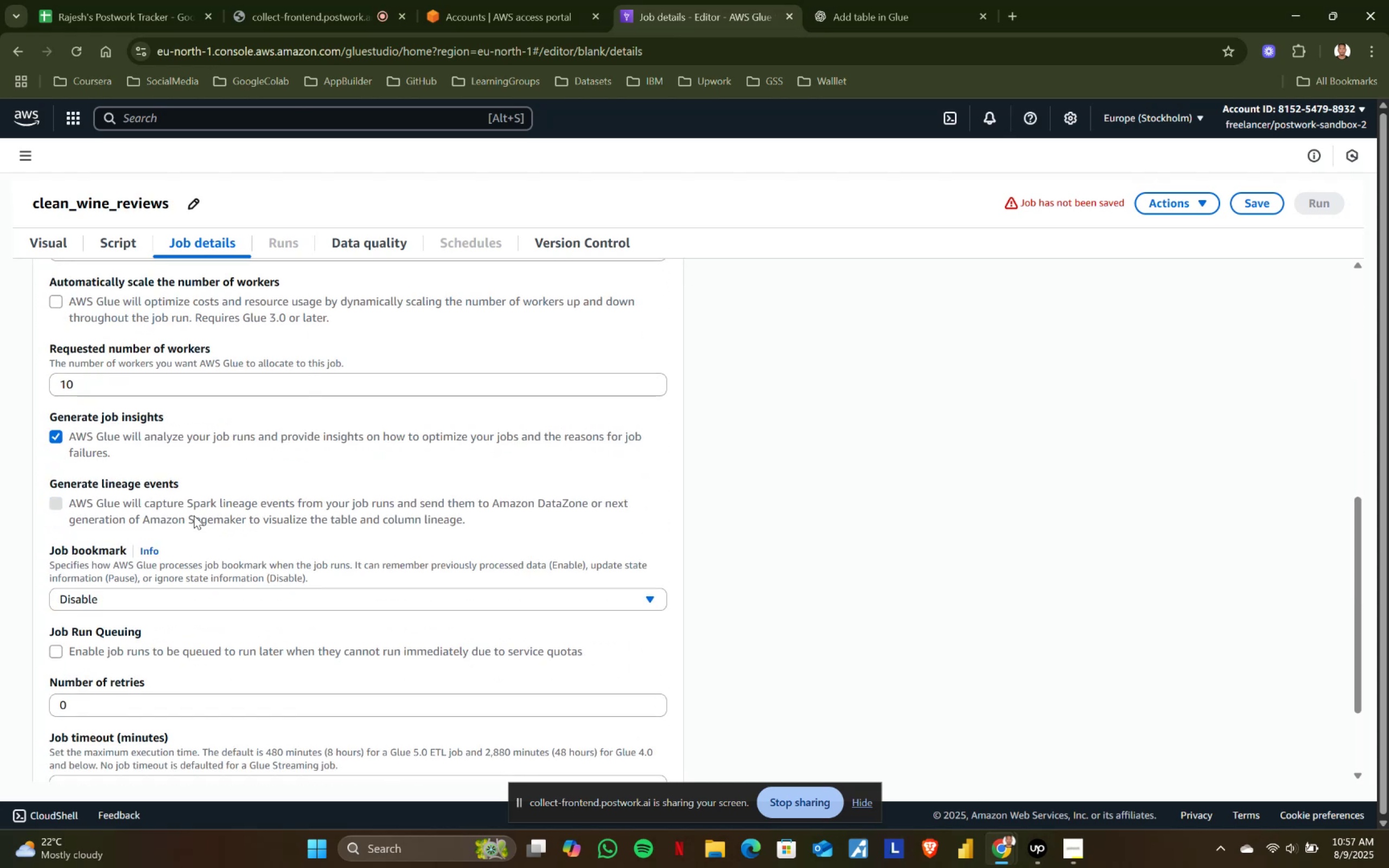 
scroll: coordinate [194, 515], scroll_direction: up, amount: 6.0
 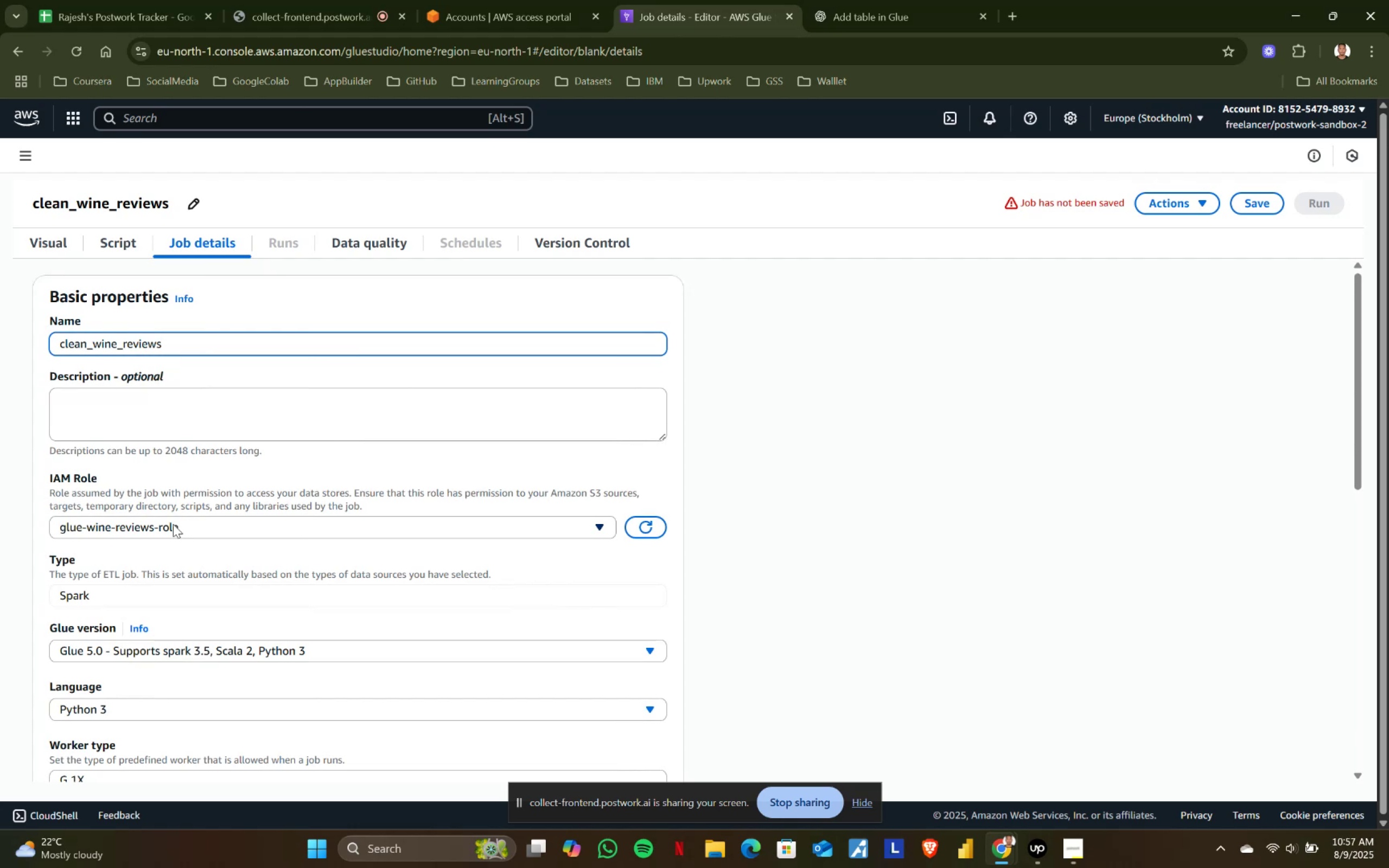 
scroll: coordinate [244, 524], scroll_direction: down, amount: 8.0
 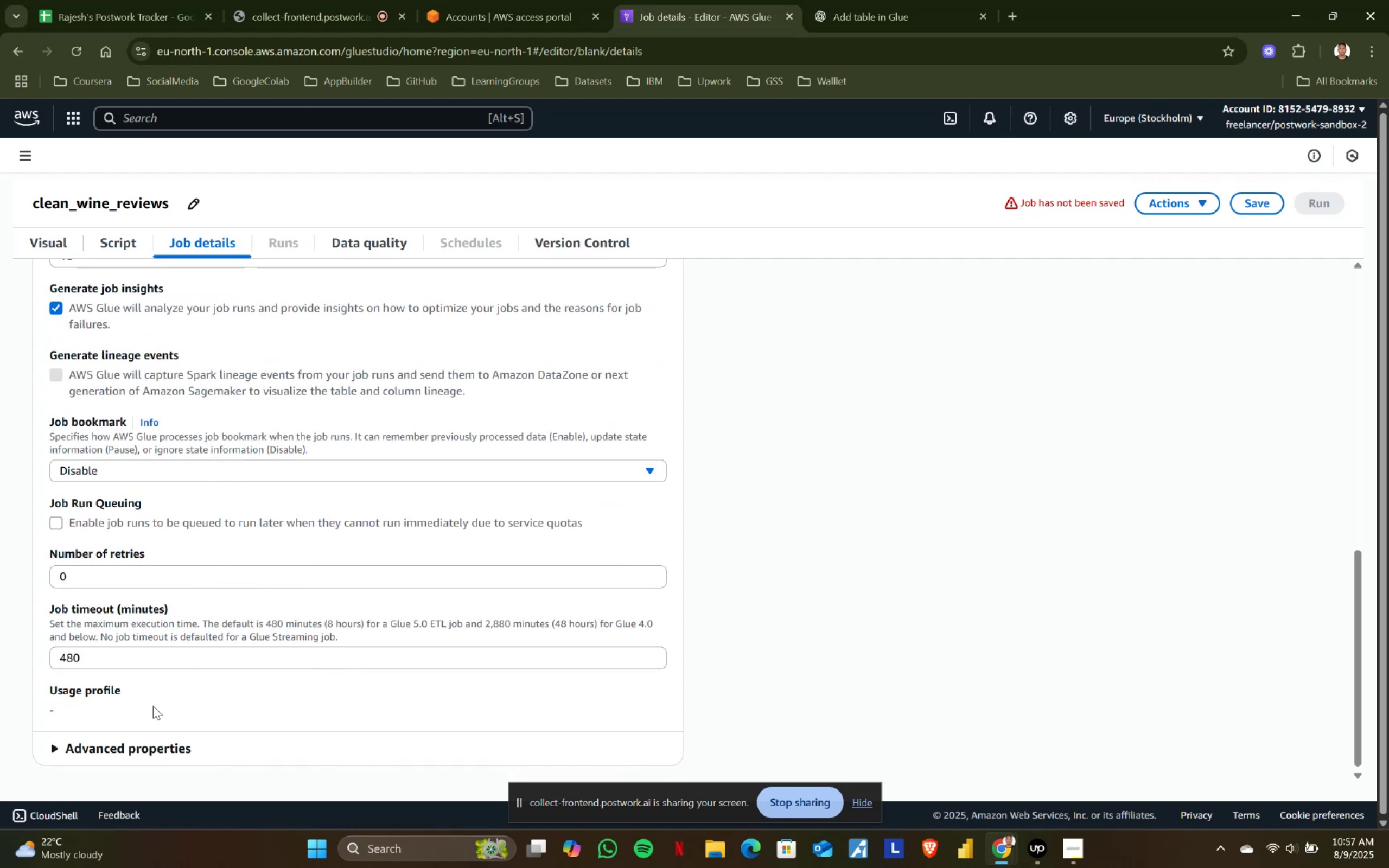 
scroll: coordinate [189, 508], scroll_direction: up, amount: 7.0
 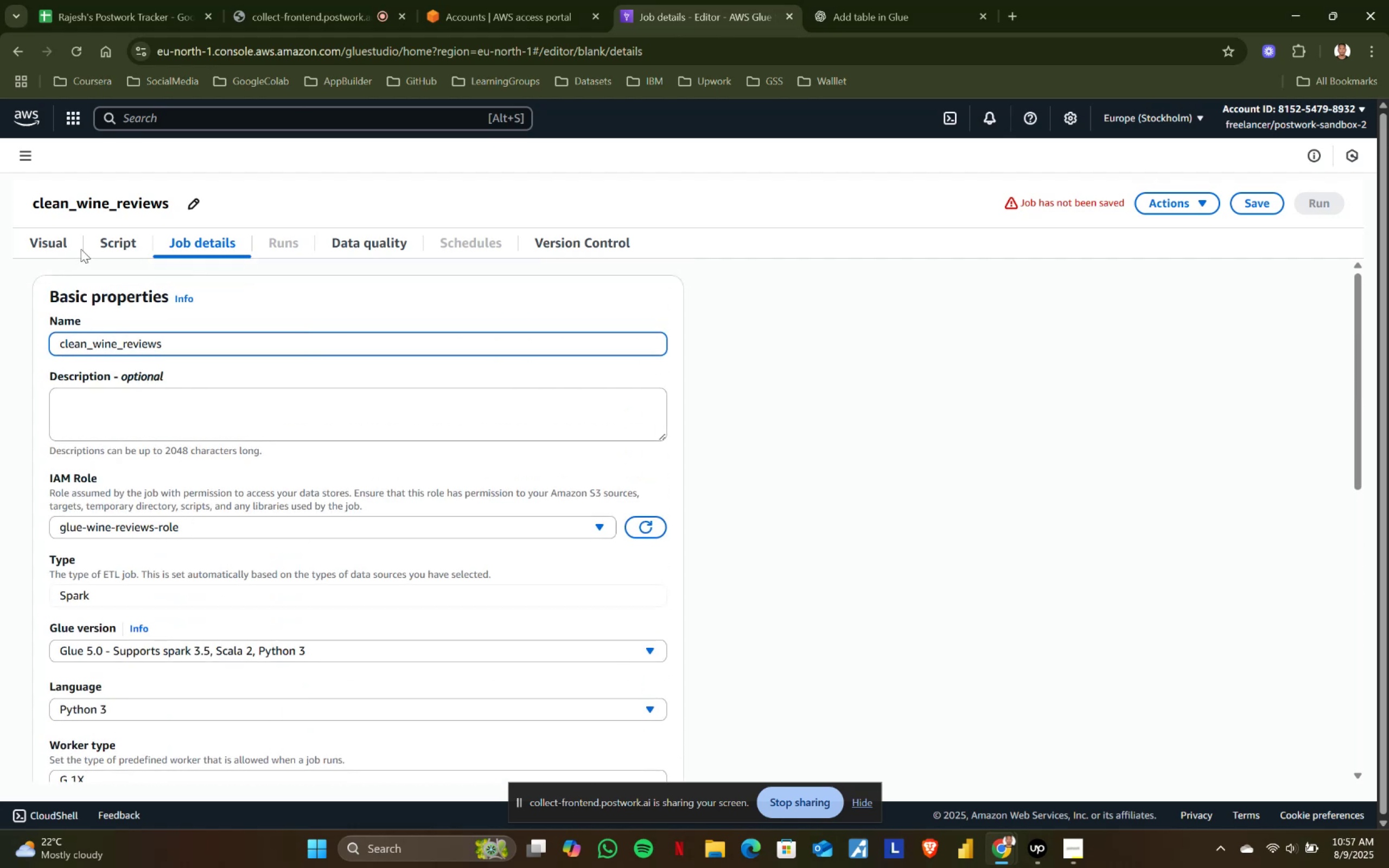 
left_click([106, 238])
 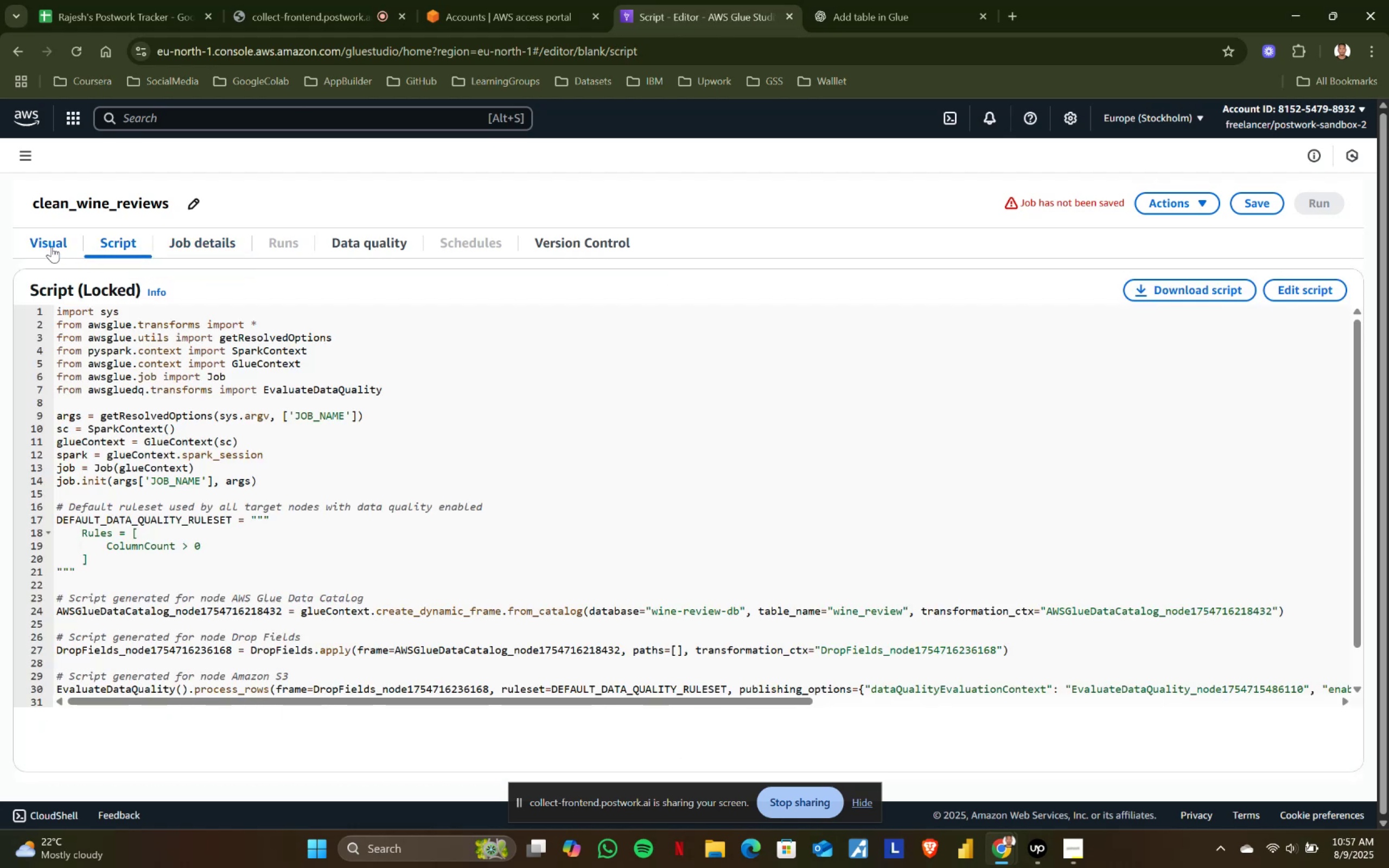 
left_click([52, 246])
 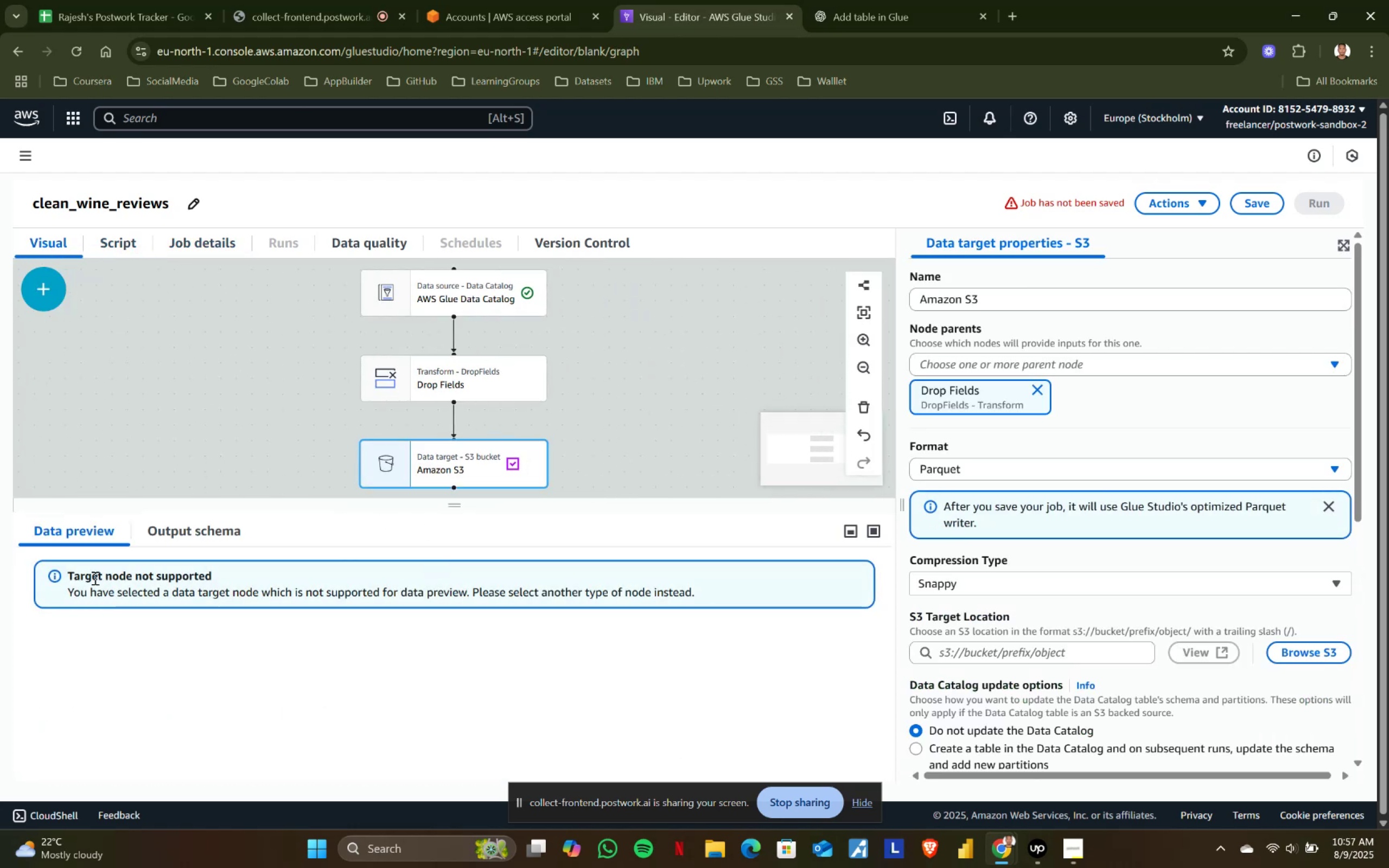 
left_click_drag(start_coordinate=[67, 573], to_coordinate=[717, 583])
 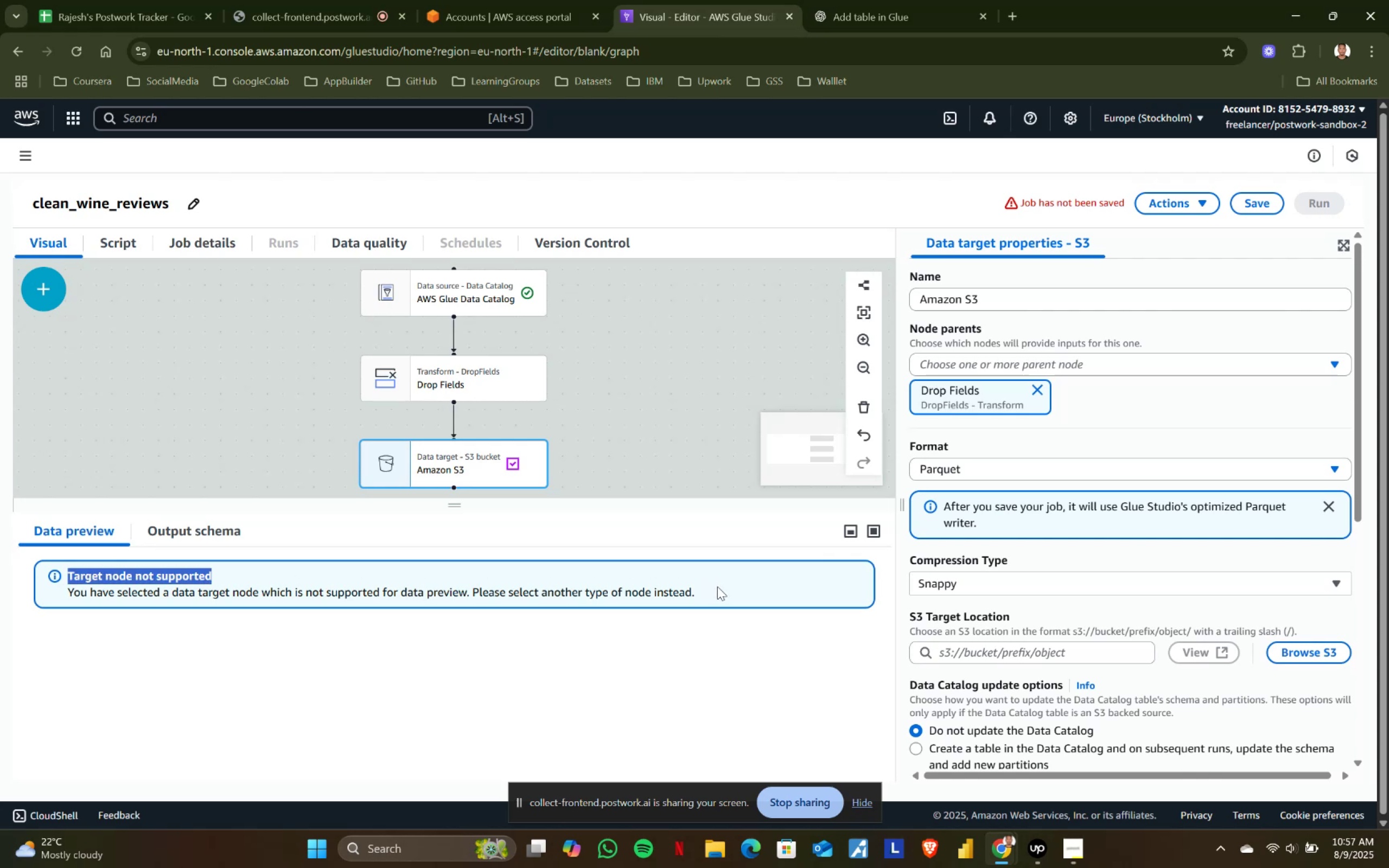 
left_click([717, 586])
 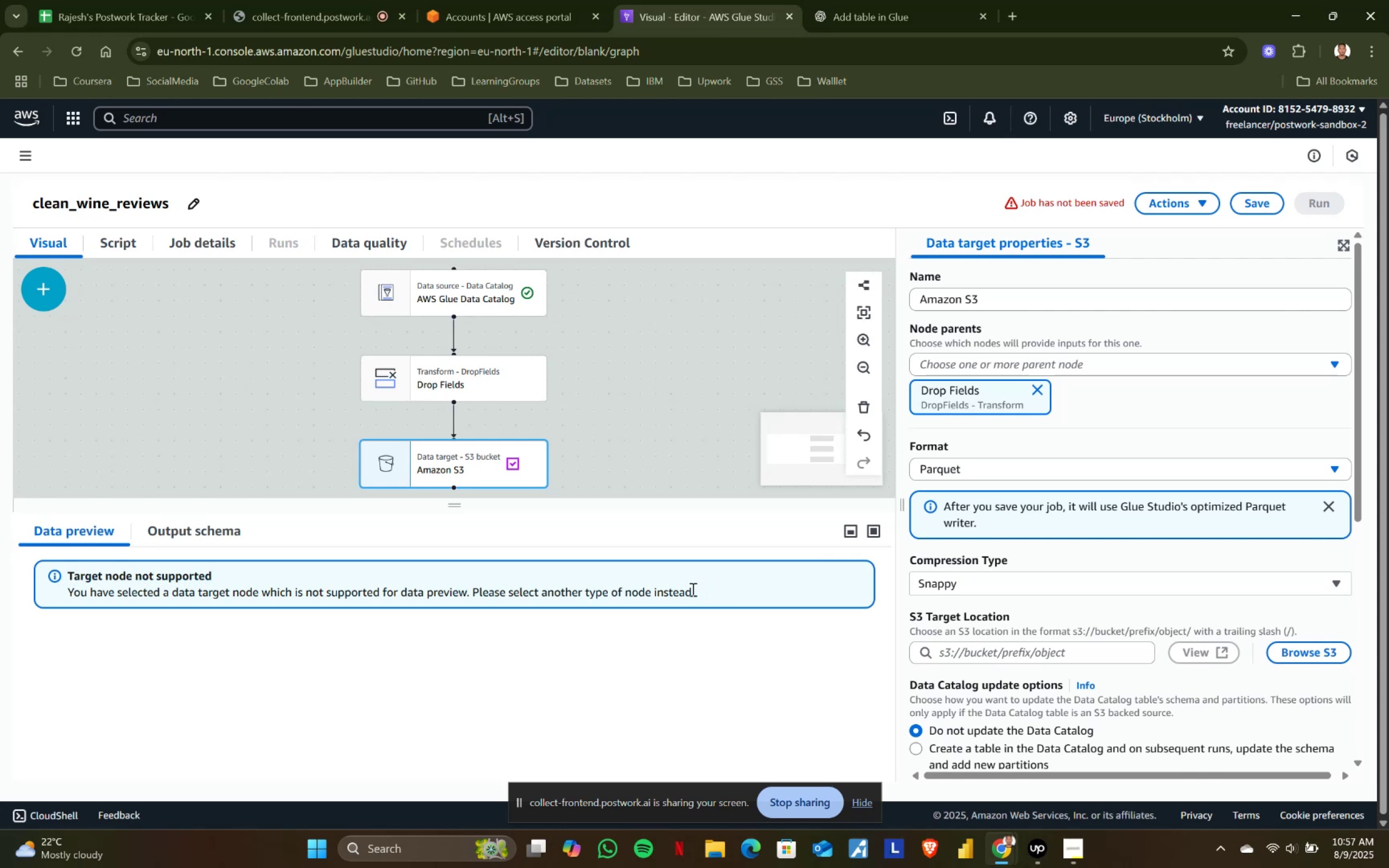 
scroll: coordinate [504, 452], scroll_direction: up, amount: 3.0
 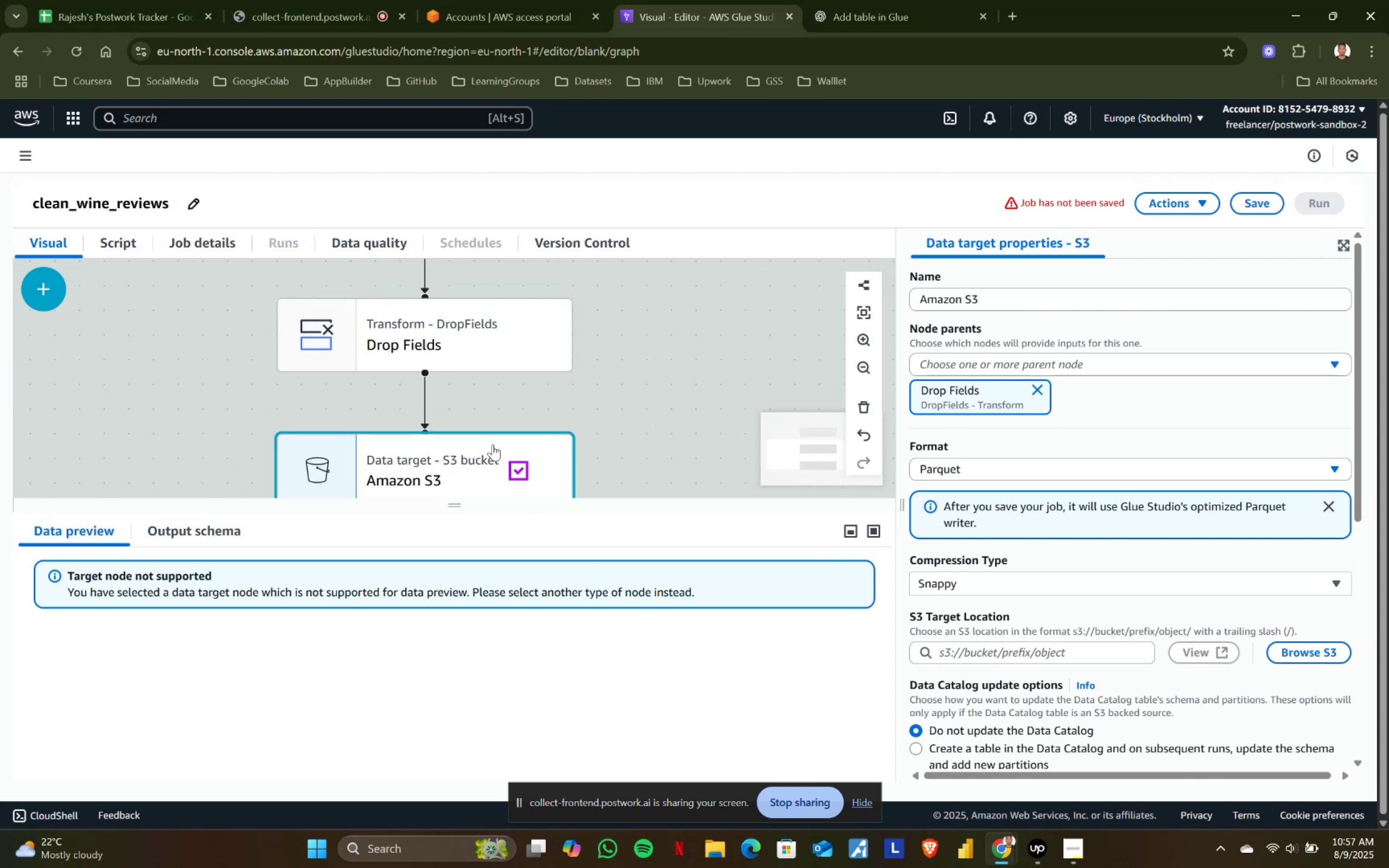 
left_click_drag(start_coordinate=[590, 419], to_coordinate=[603, 376])
 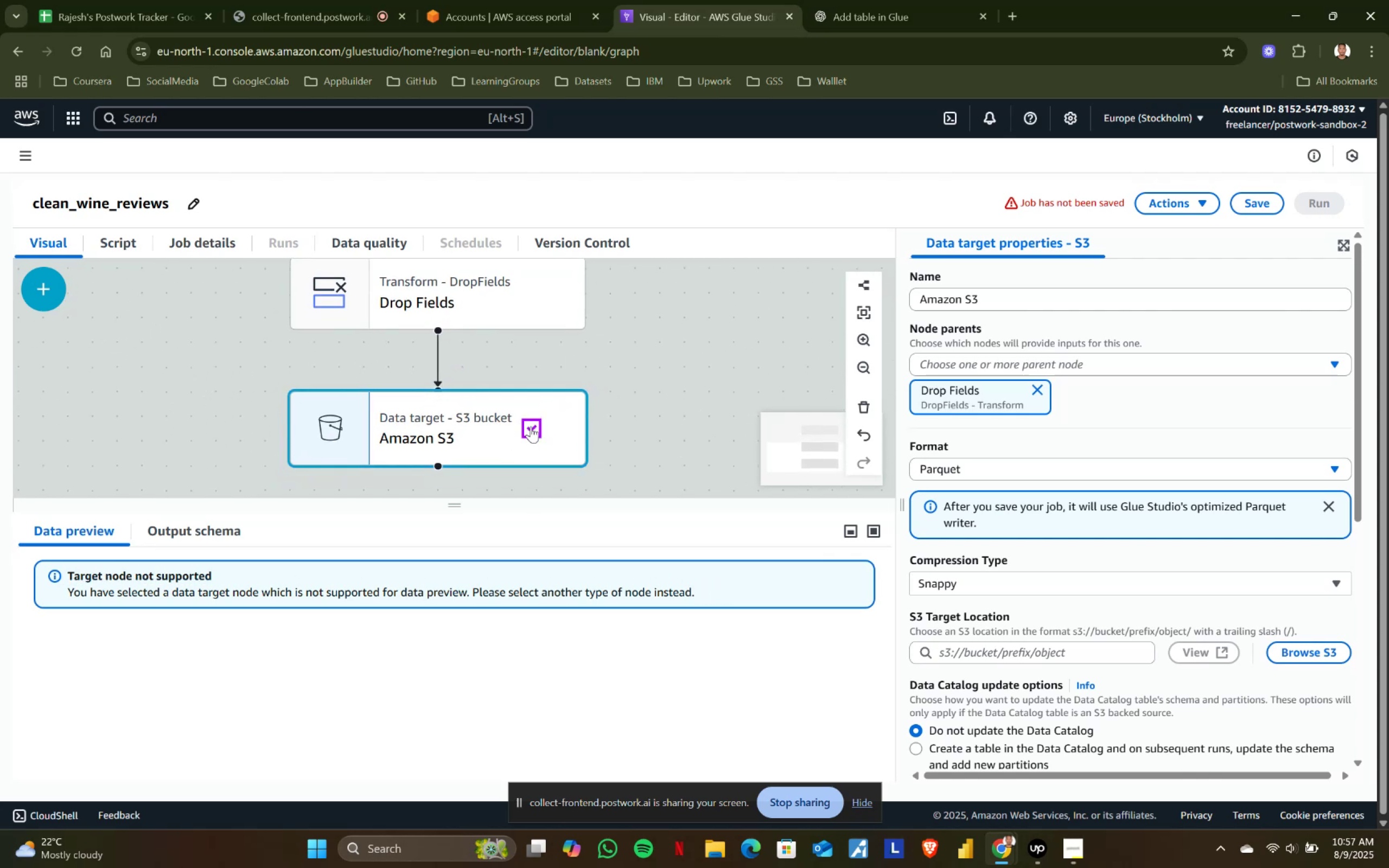 
left_click([528, 425])
 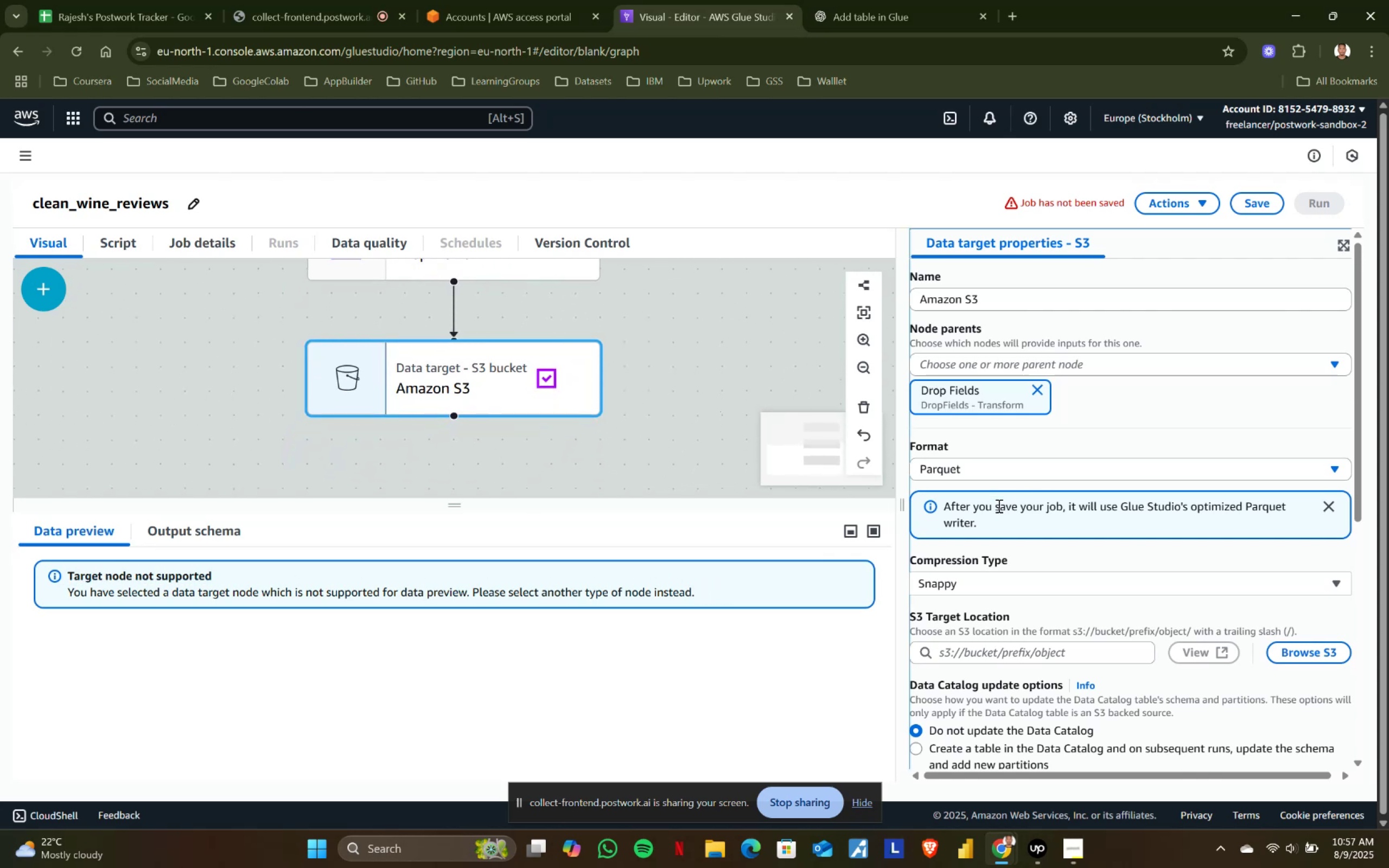 
left_click([1032, 391])
 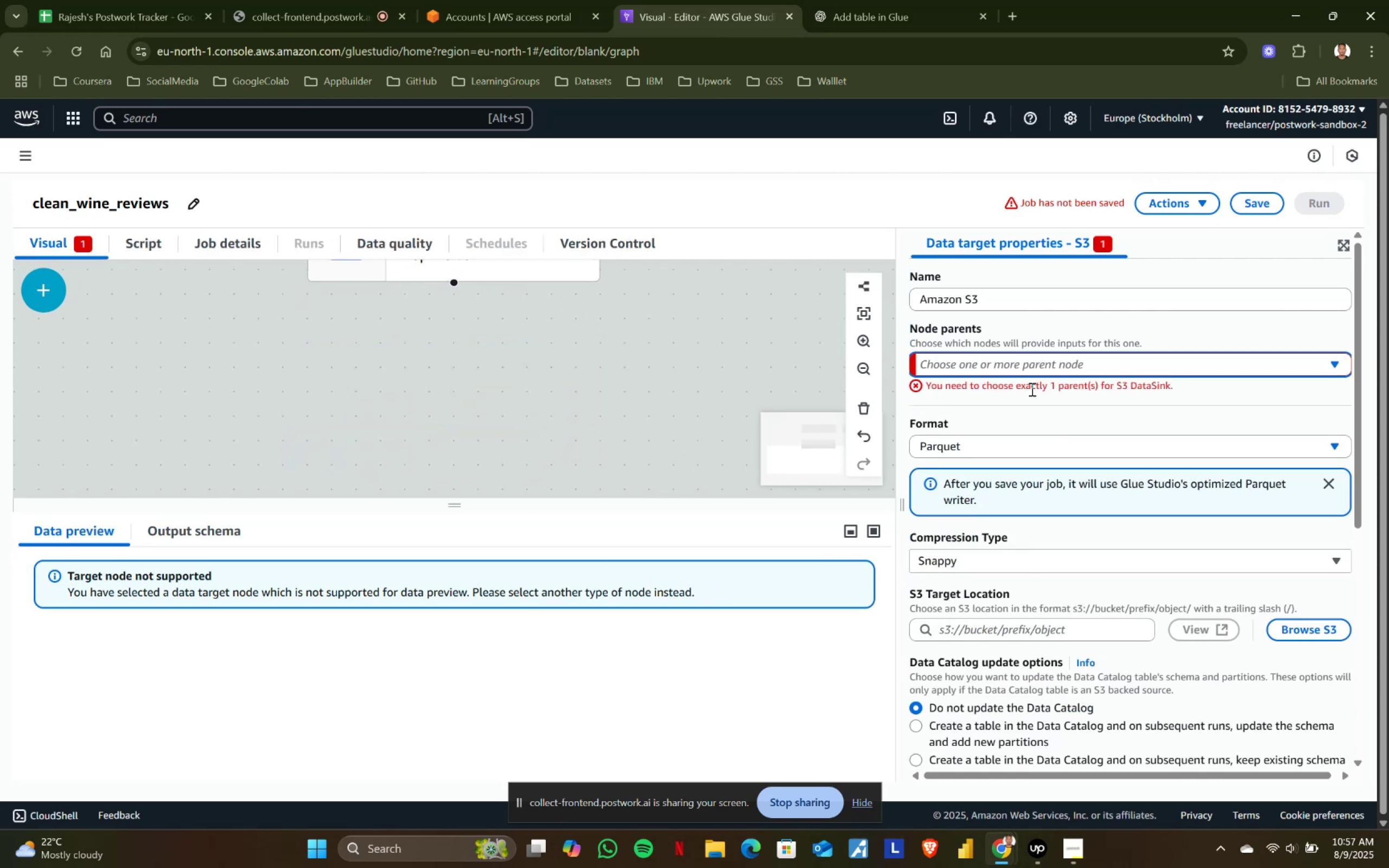 
left_click([981, 361])
 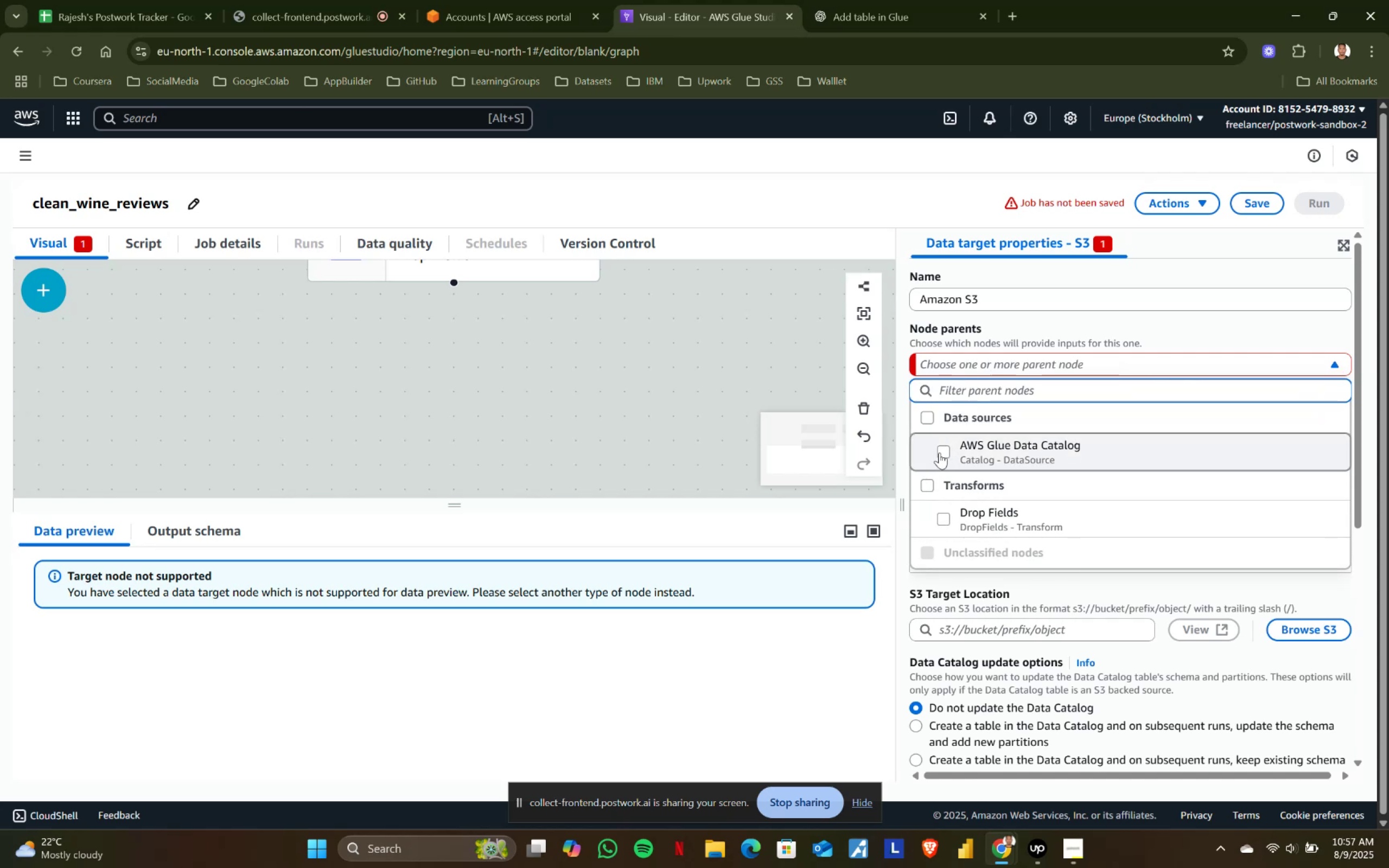 
left_click([940, 452])
 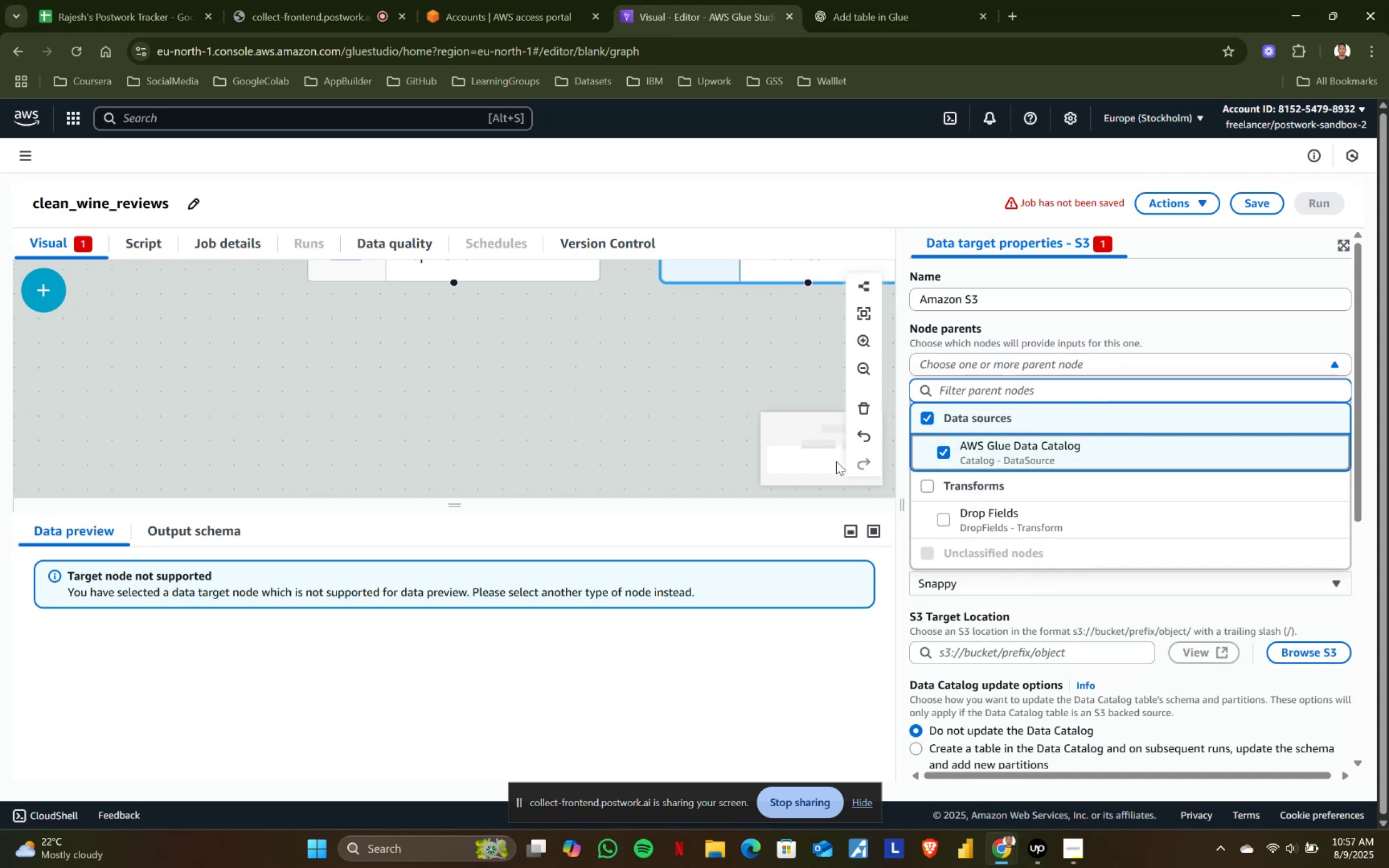 
scroll: coordinate [308, 454], scroll_direction: up, amount: 2.0
 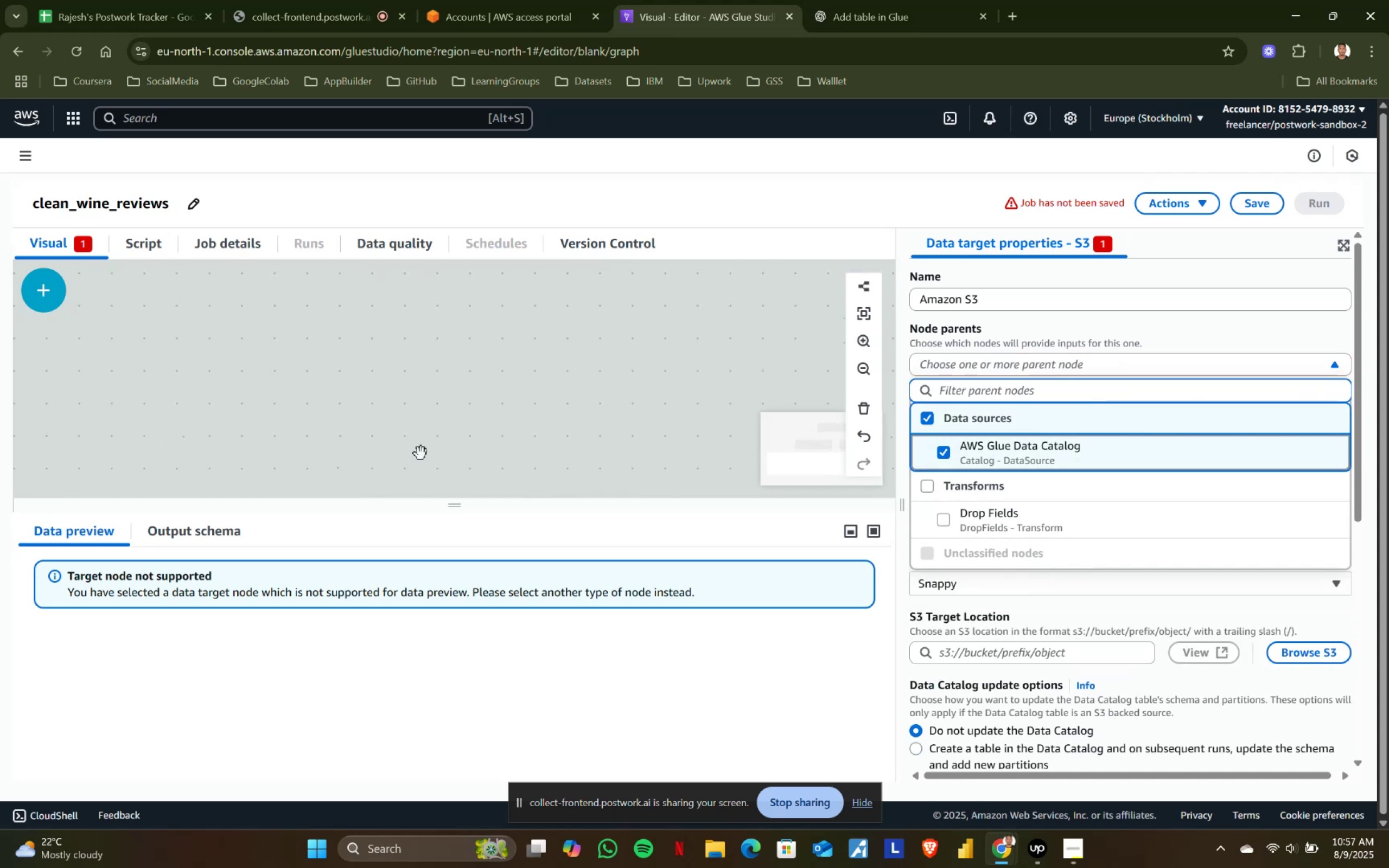 
scroll: coordinate [512, 453], scroll_direction: down, amount: 4.0
 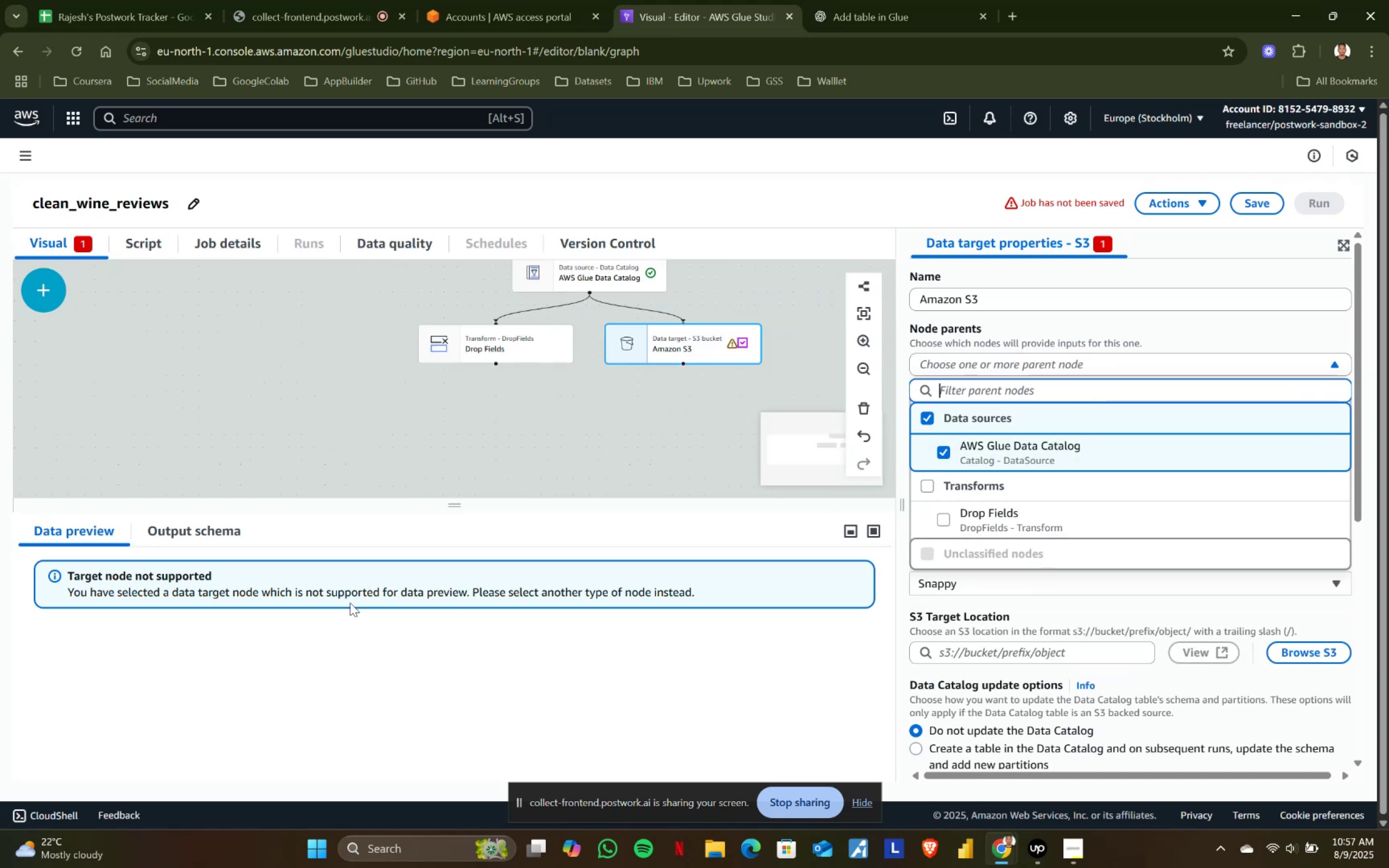 
left_click([332, 647])
 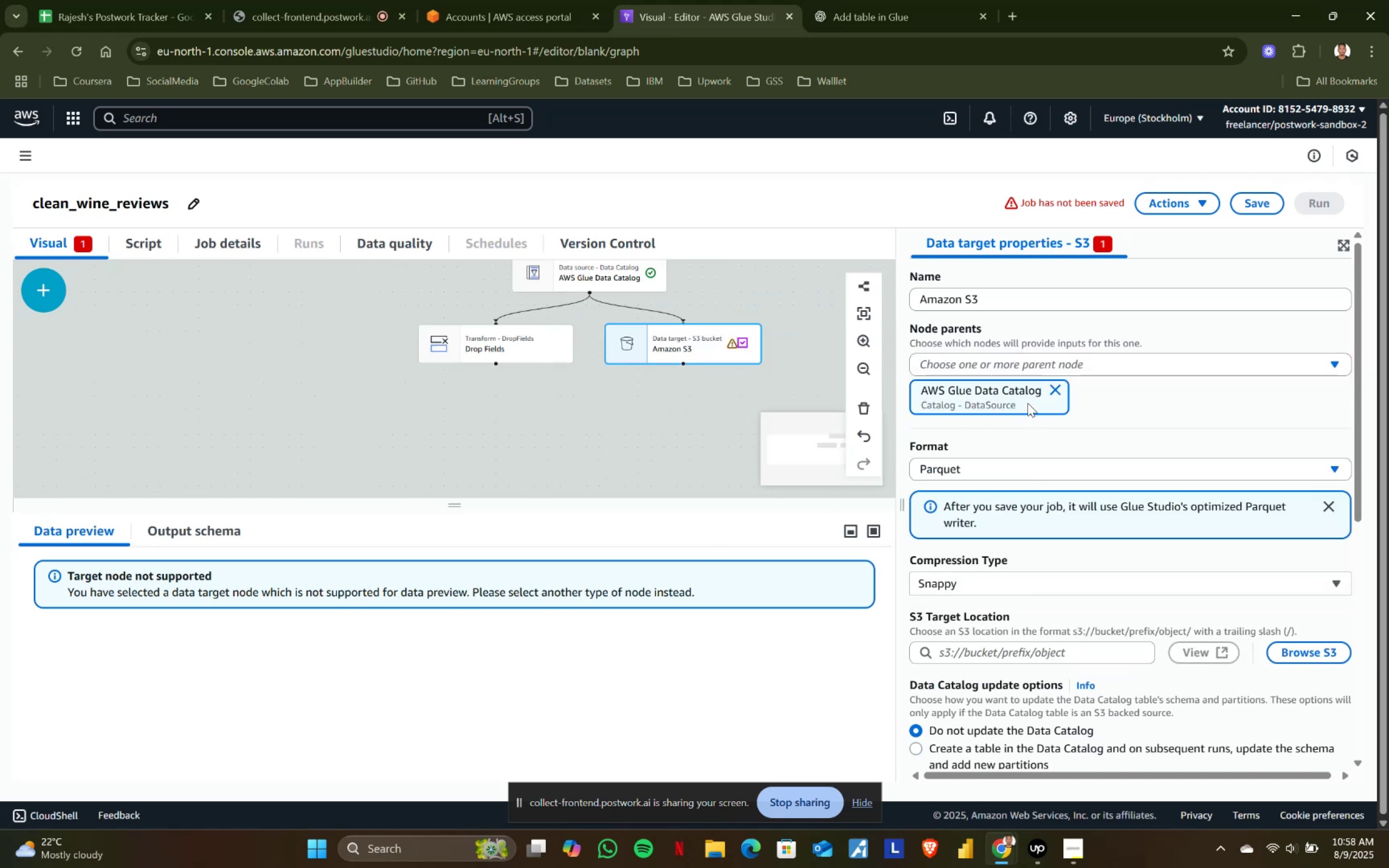 
left_click([974, 367])
 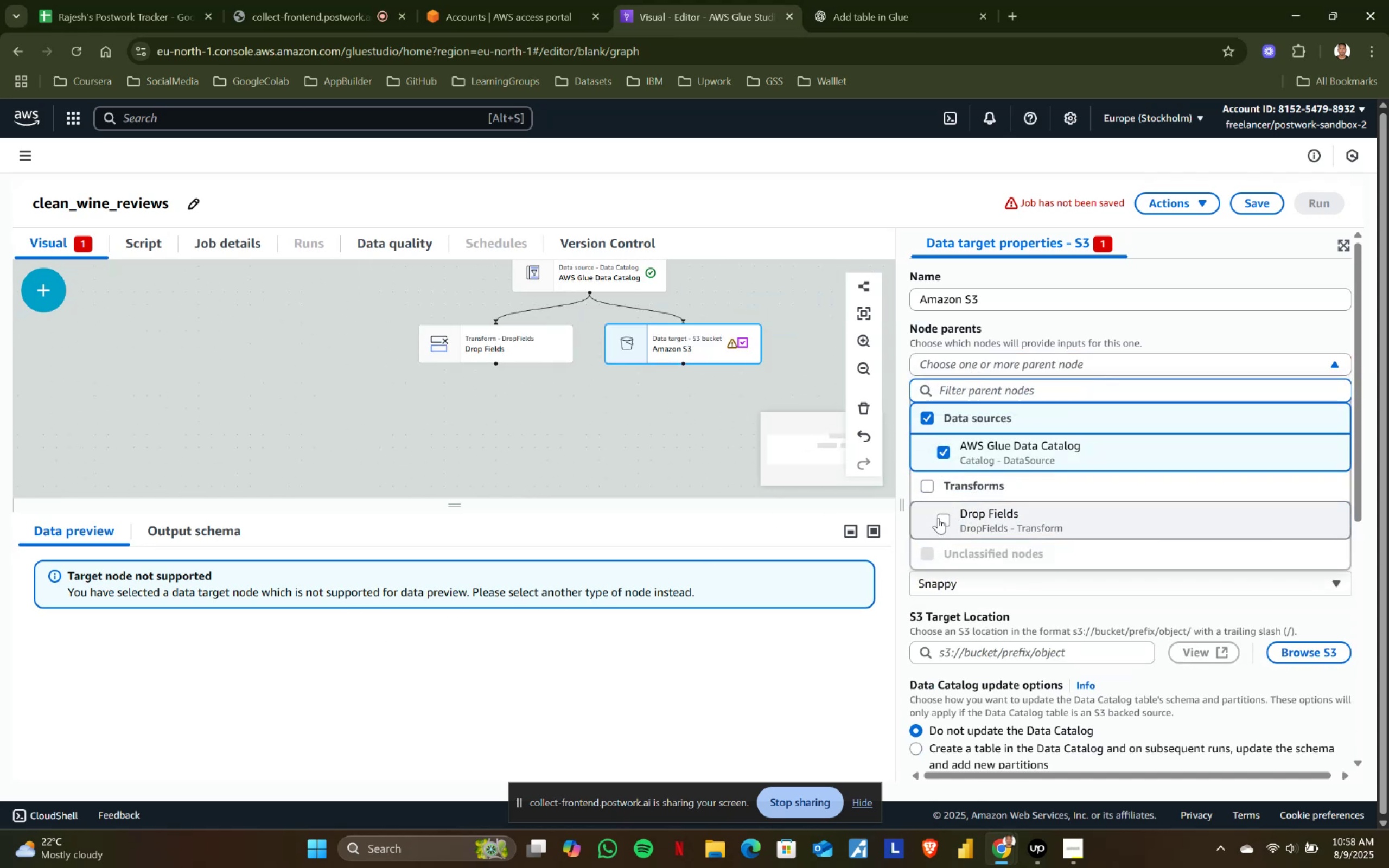 
left_click([938, 518])
 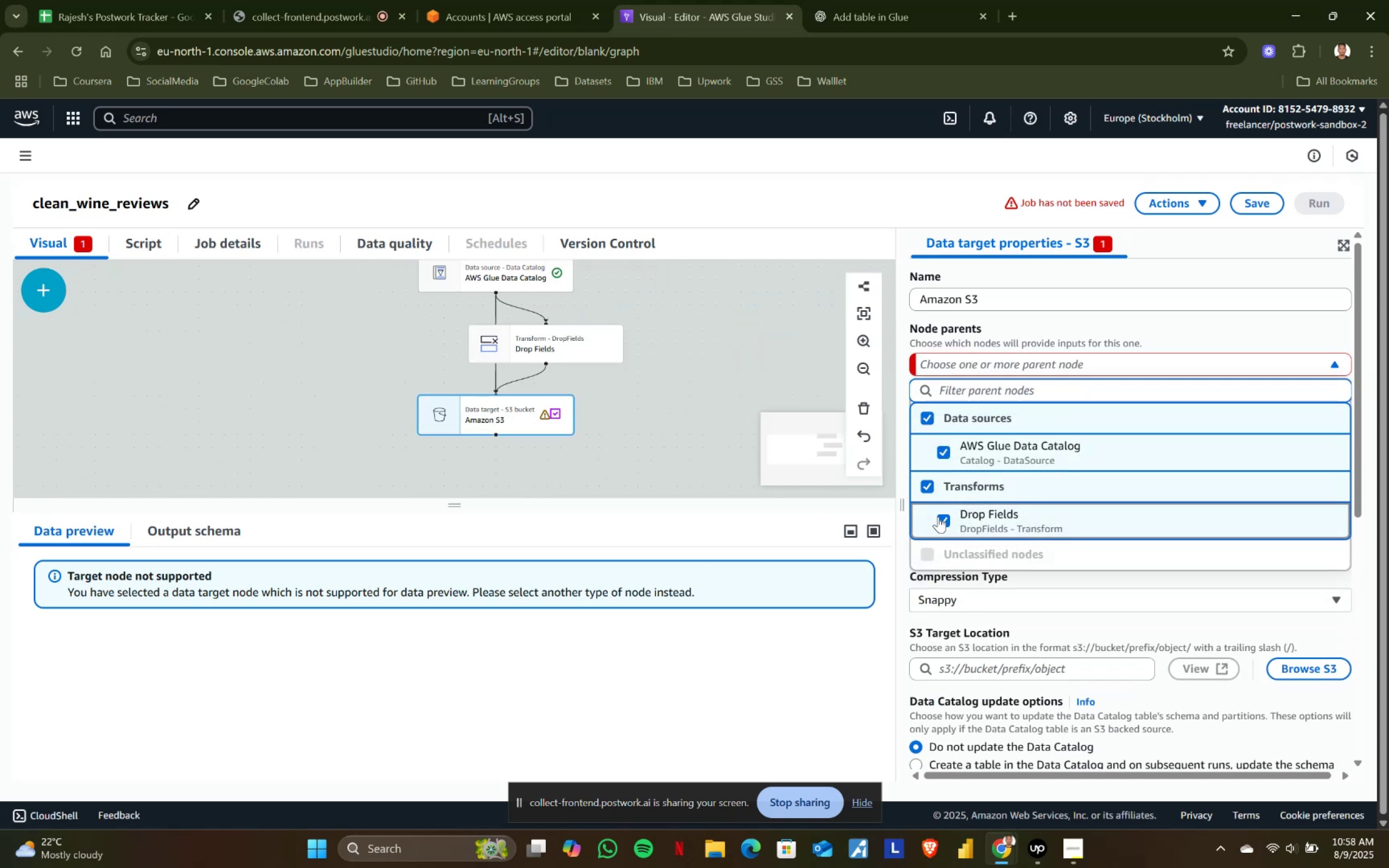 
scroll: coordinate [709, 467], scroll_direction: up, amount: 1.0
 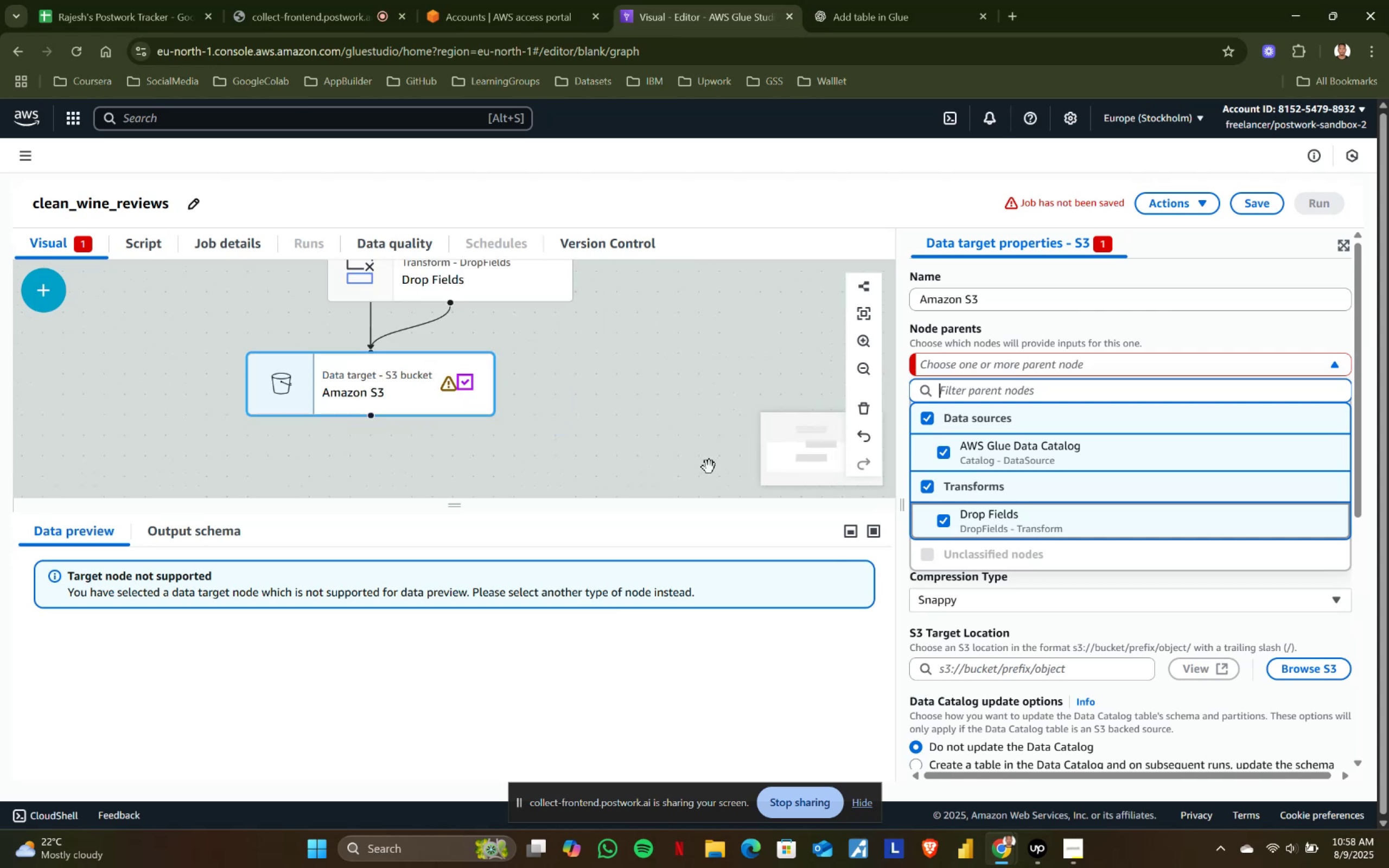 
scroll: coordinate [709, 467], scroll_direction: down, amount: 1.0
 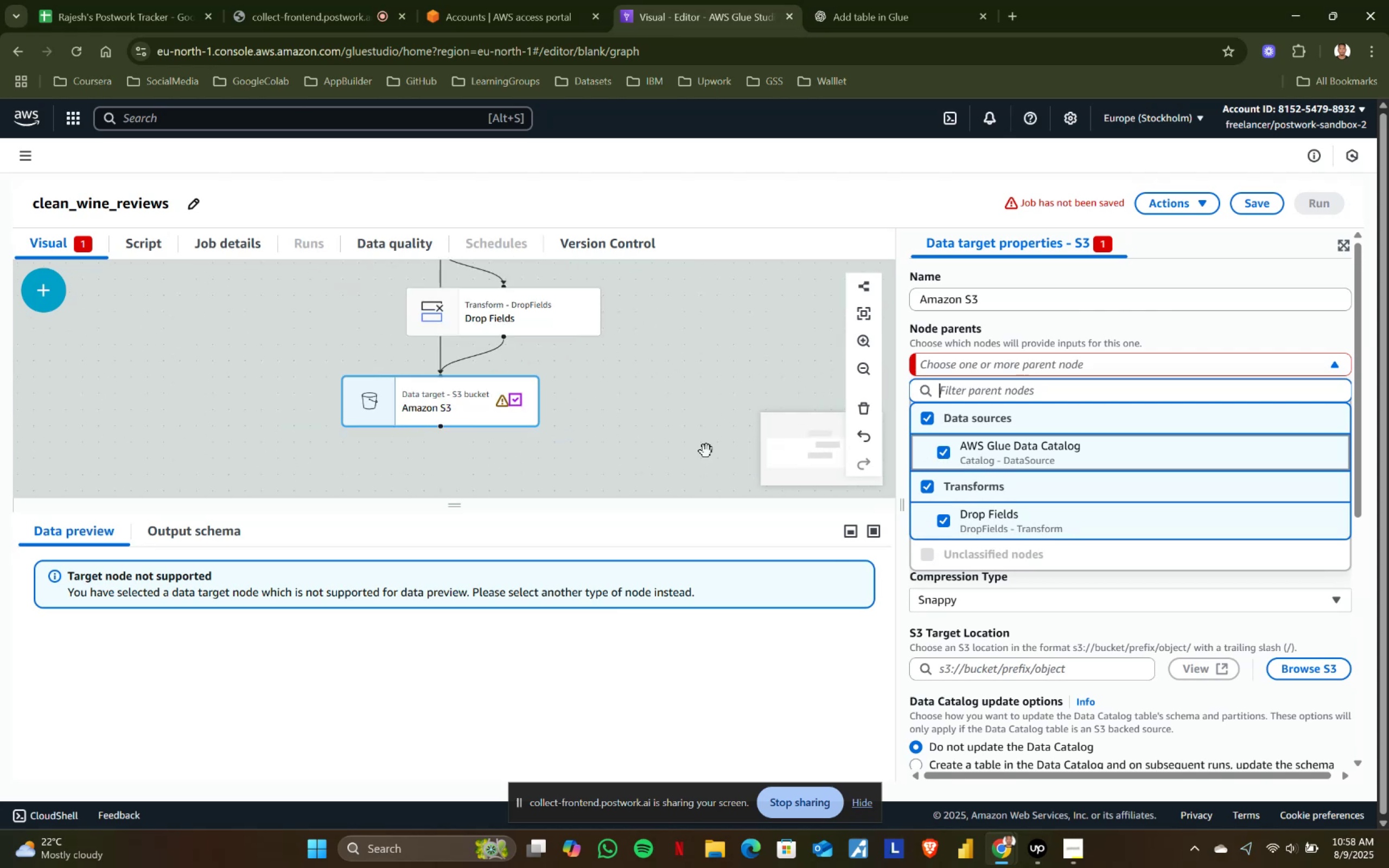 
left_click([300, 572])
 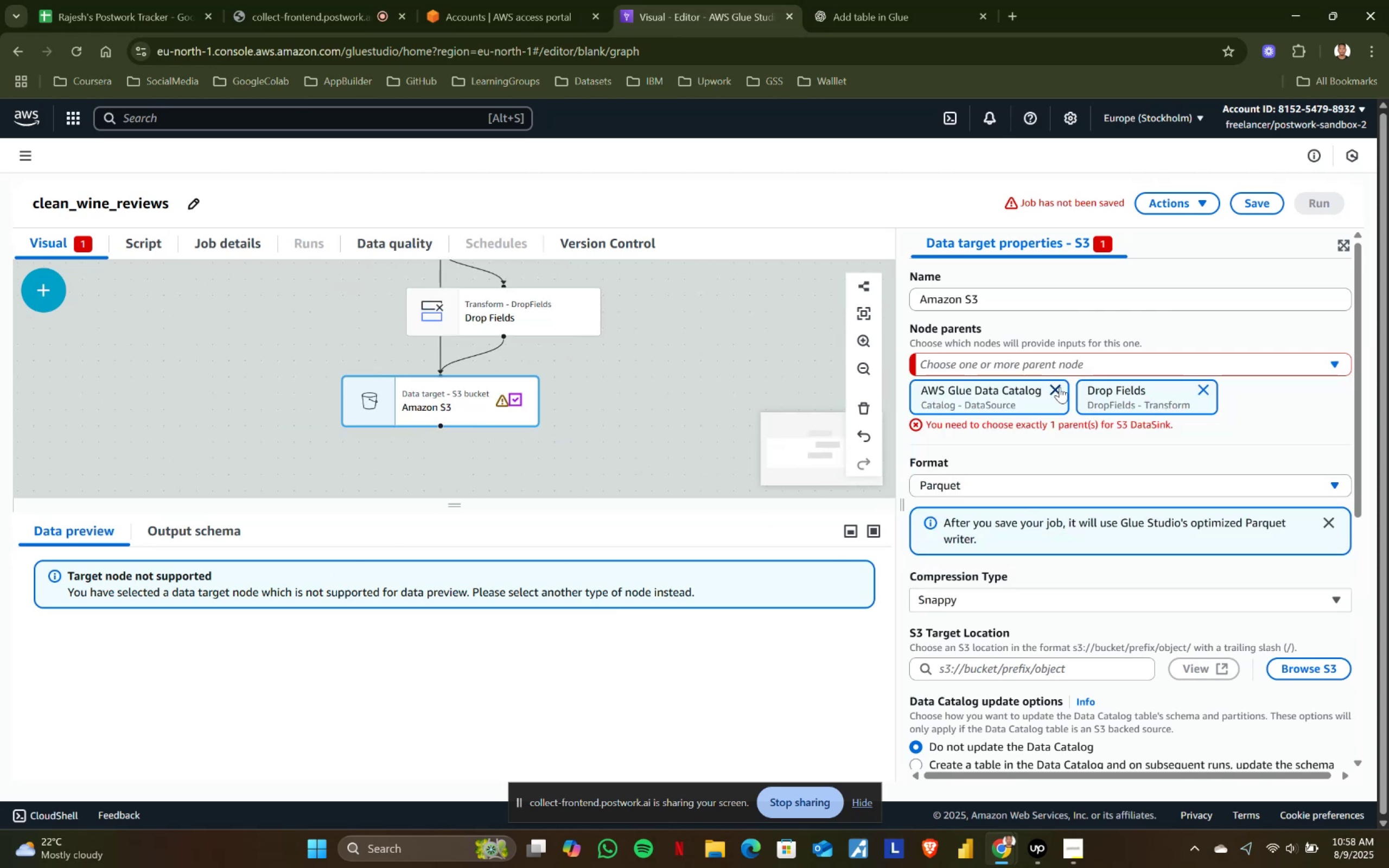 
left_click([1057, 387])
 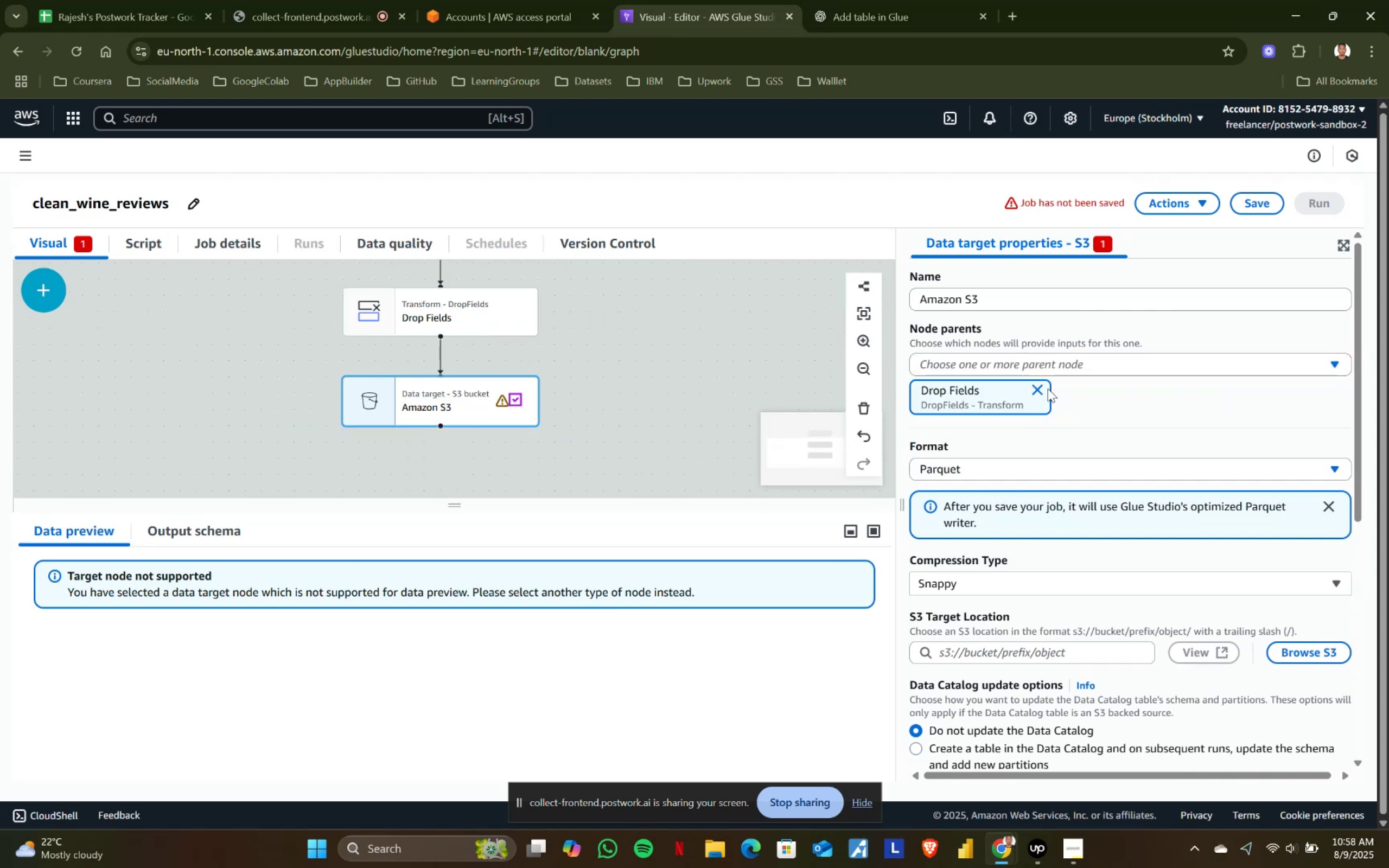 
left_click([1042, 388])
 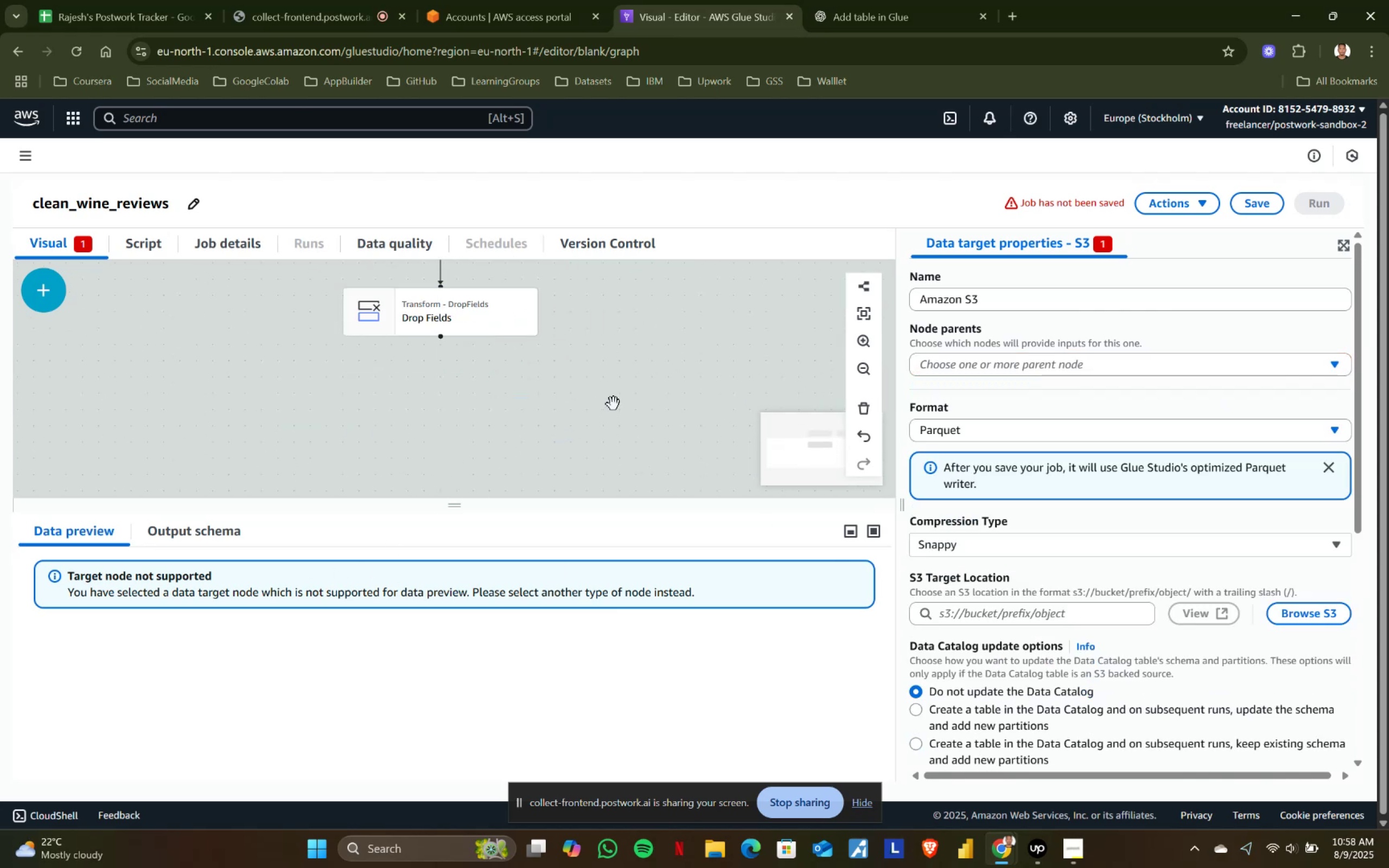 
scroll: coordinate [611, 405], scroll_direction: up, amount: 1.0
 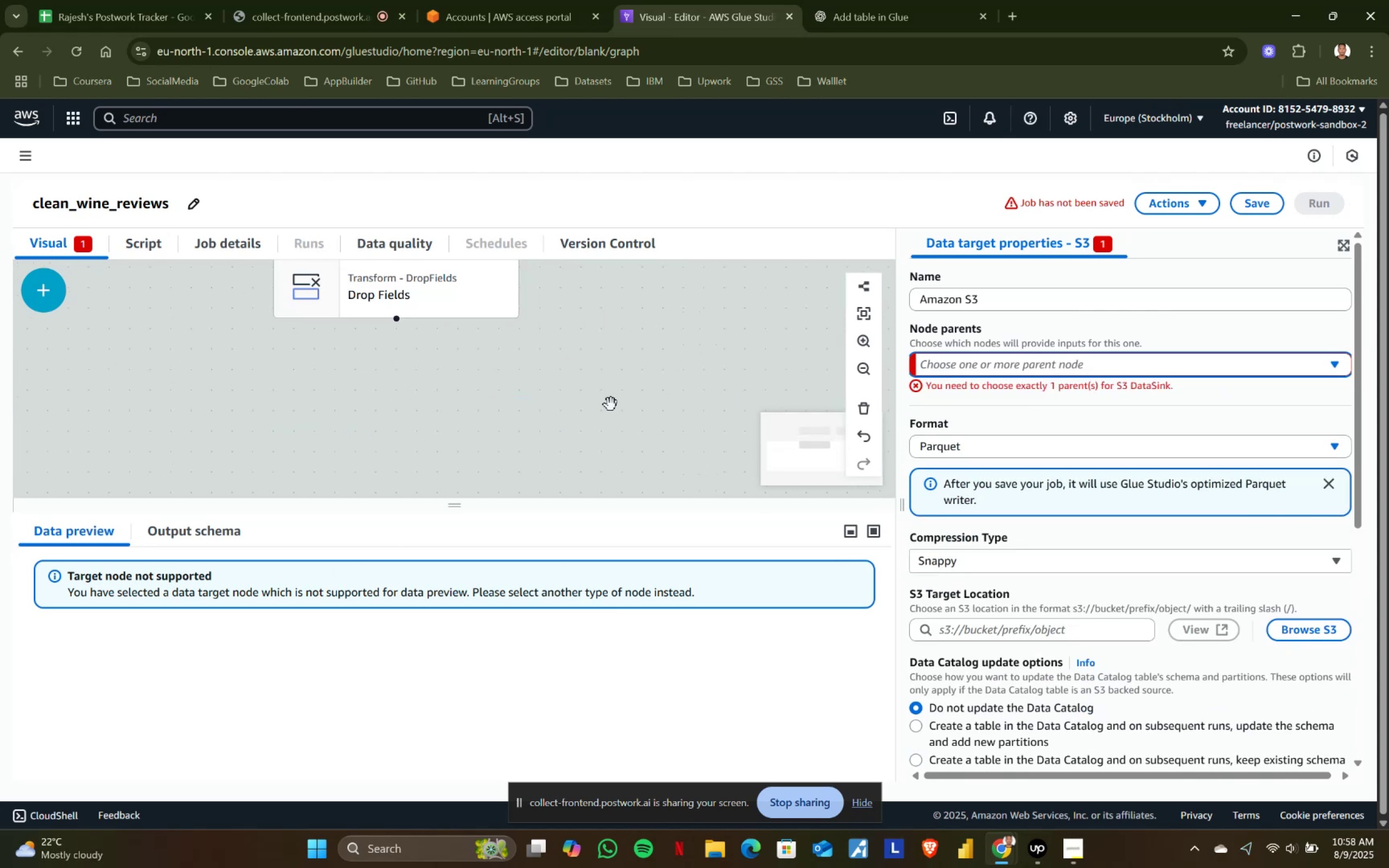 
scroll: coordinate [611, 405], scroll_direction: down, amount: 1.0
 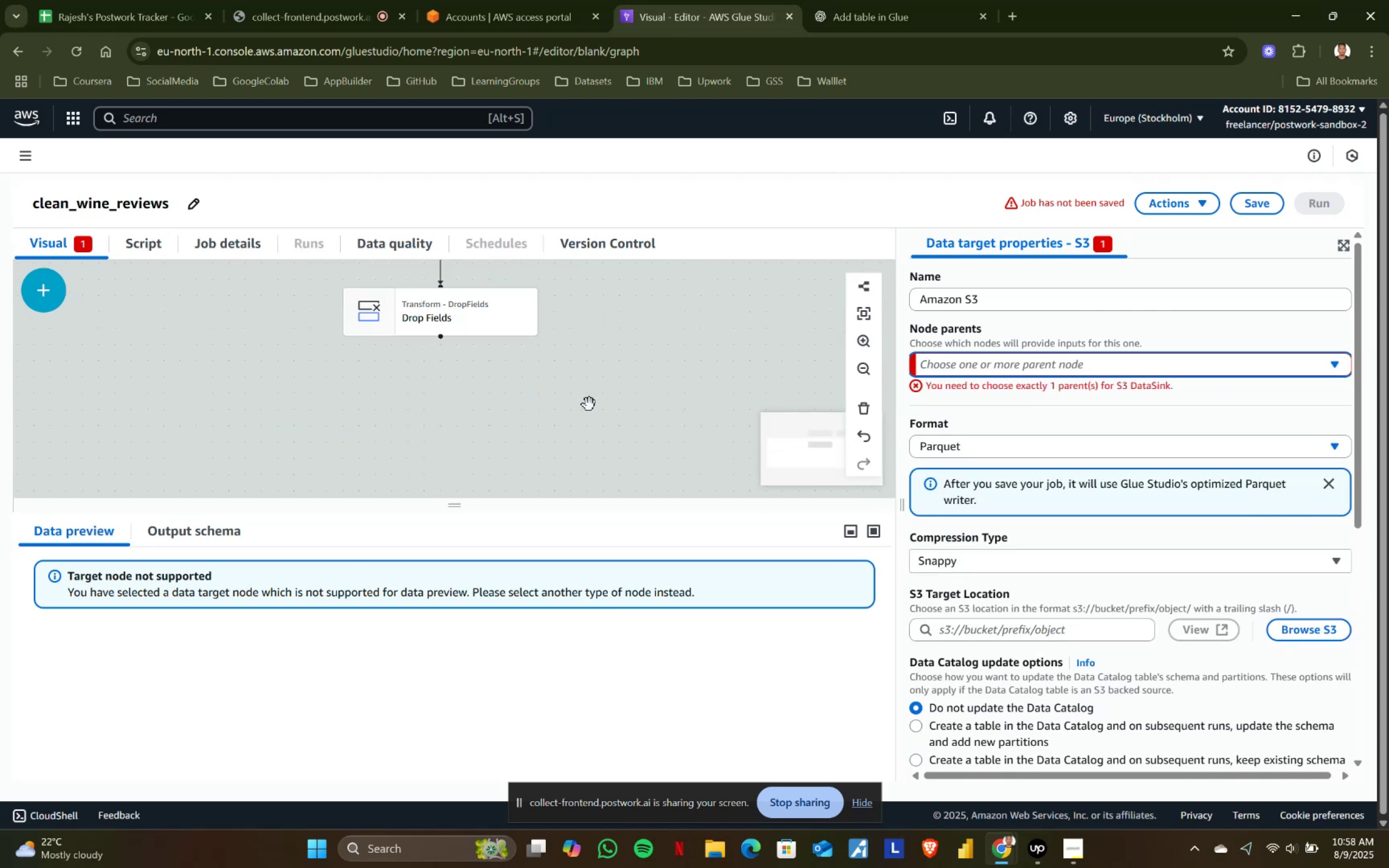 
left_click_drag(start_coordinate=[476, 405], to_coordinate=[476, 486])
 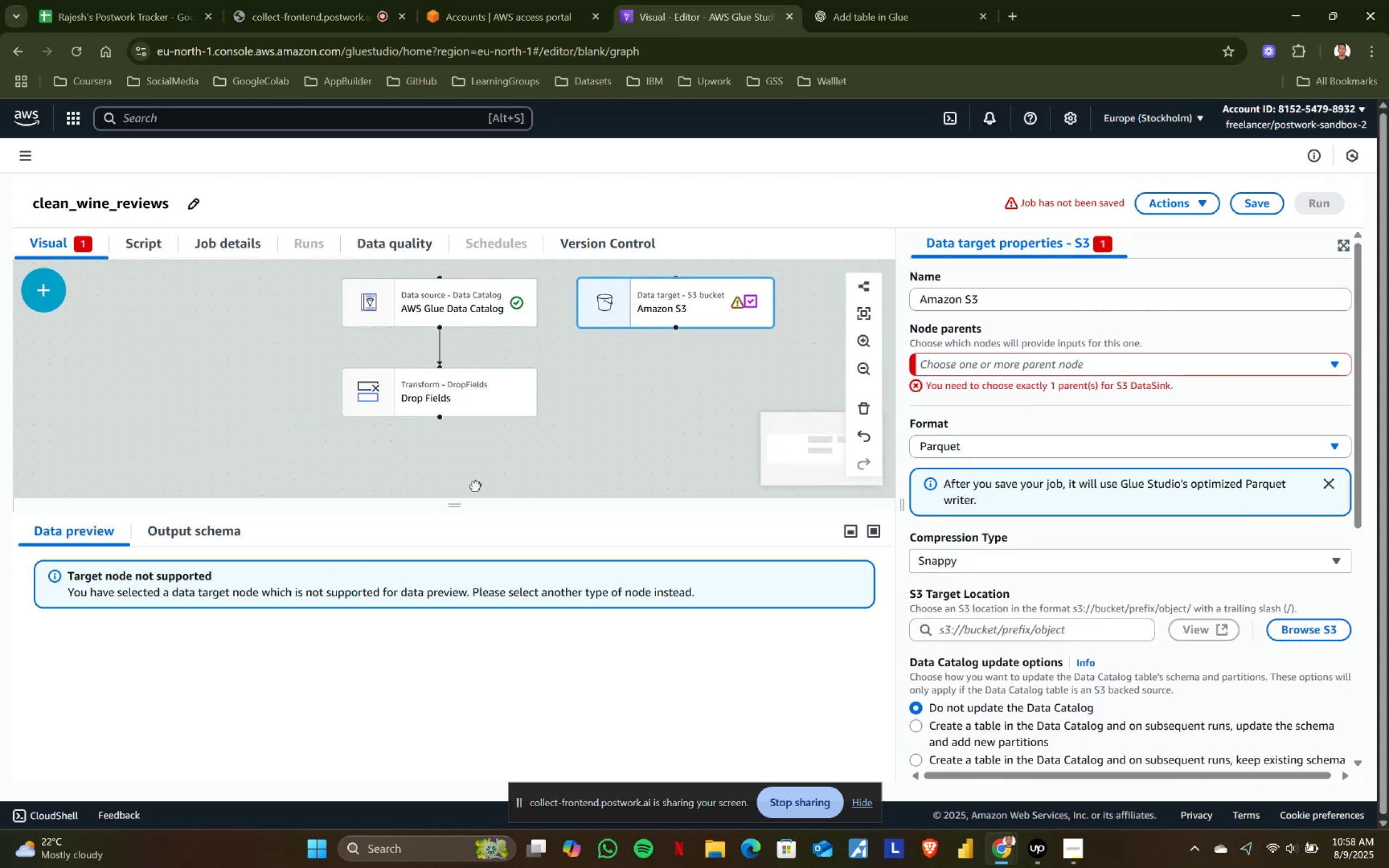 
double_click([476, 486])
 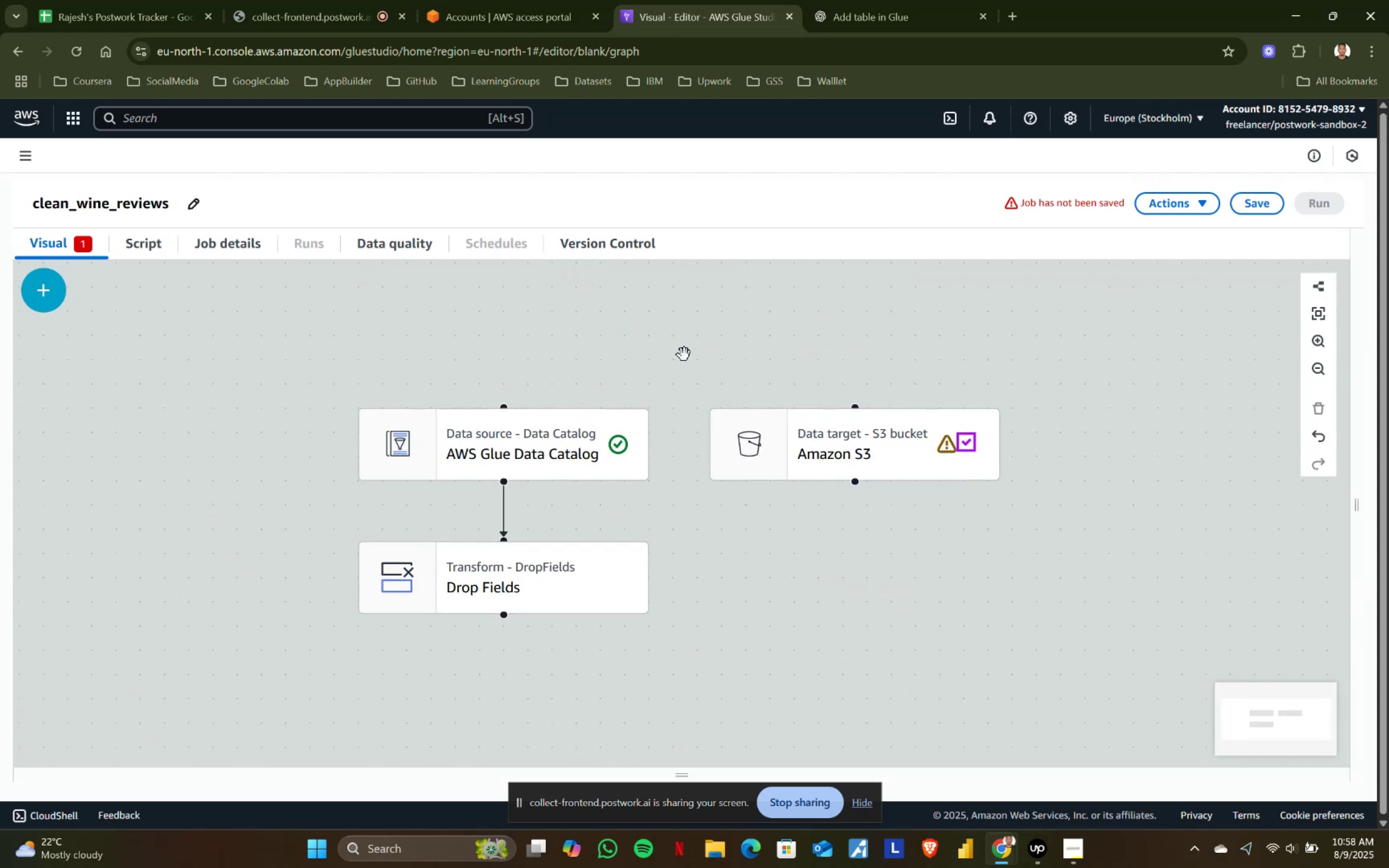 
left_click_drag(start_coordinate=[783, 427], to_coordinate=[594, 627])
 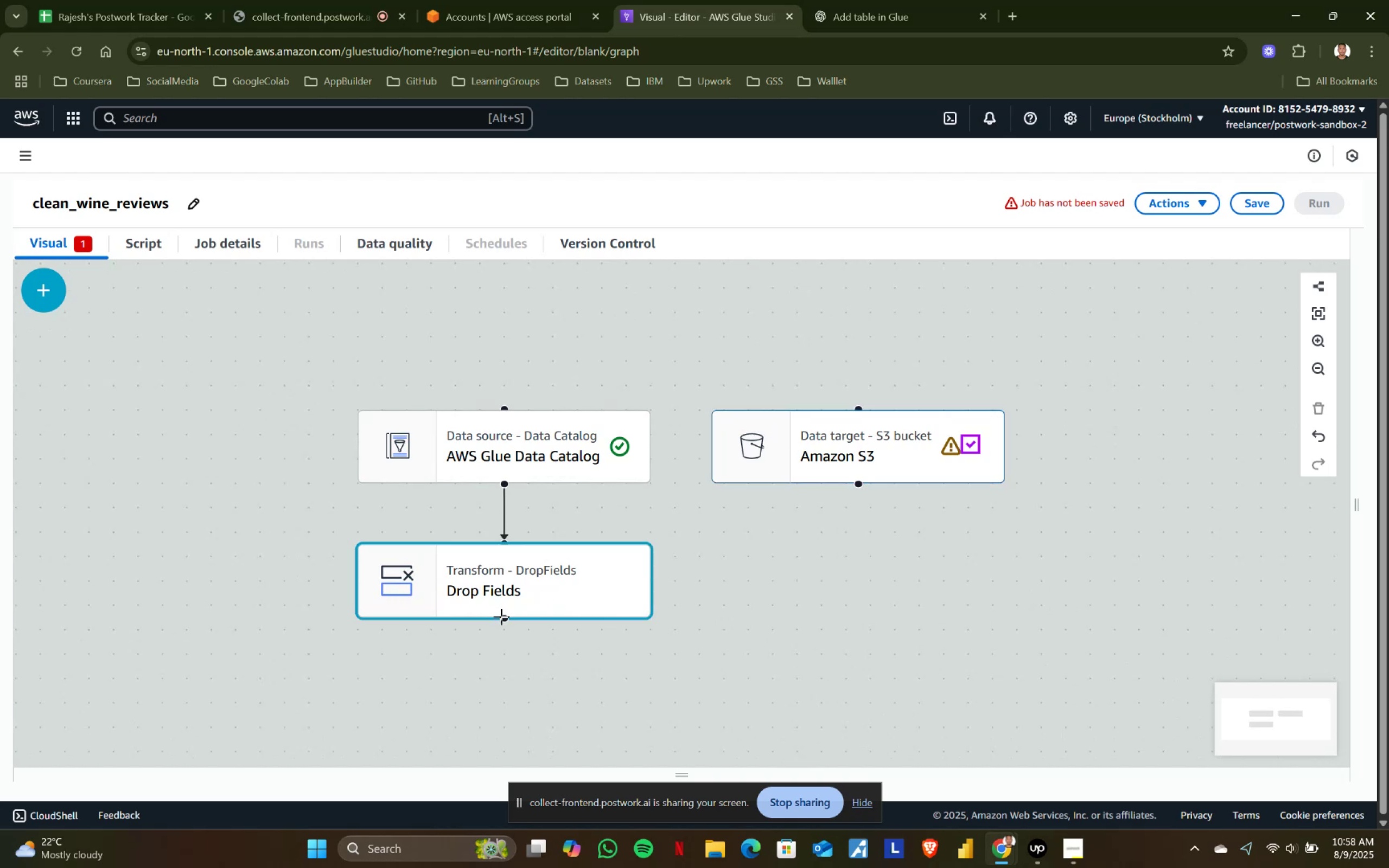 
left_click_drag(start_coordinate=[504, 622], to_coordinate=[507, 656])
 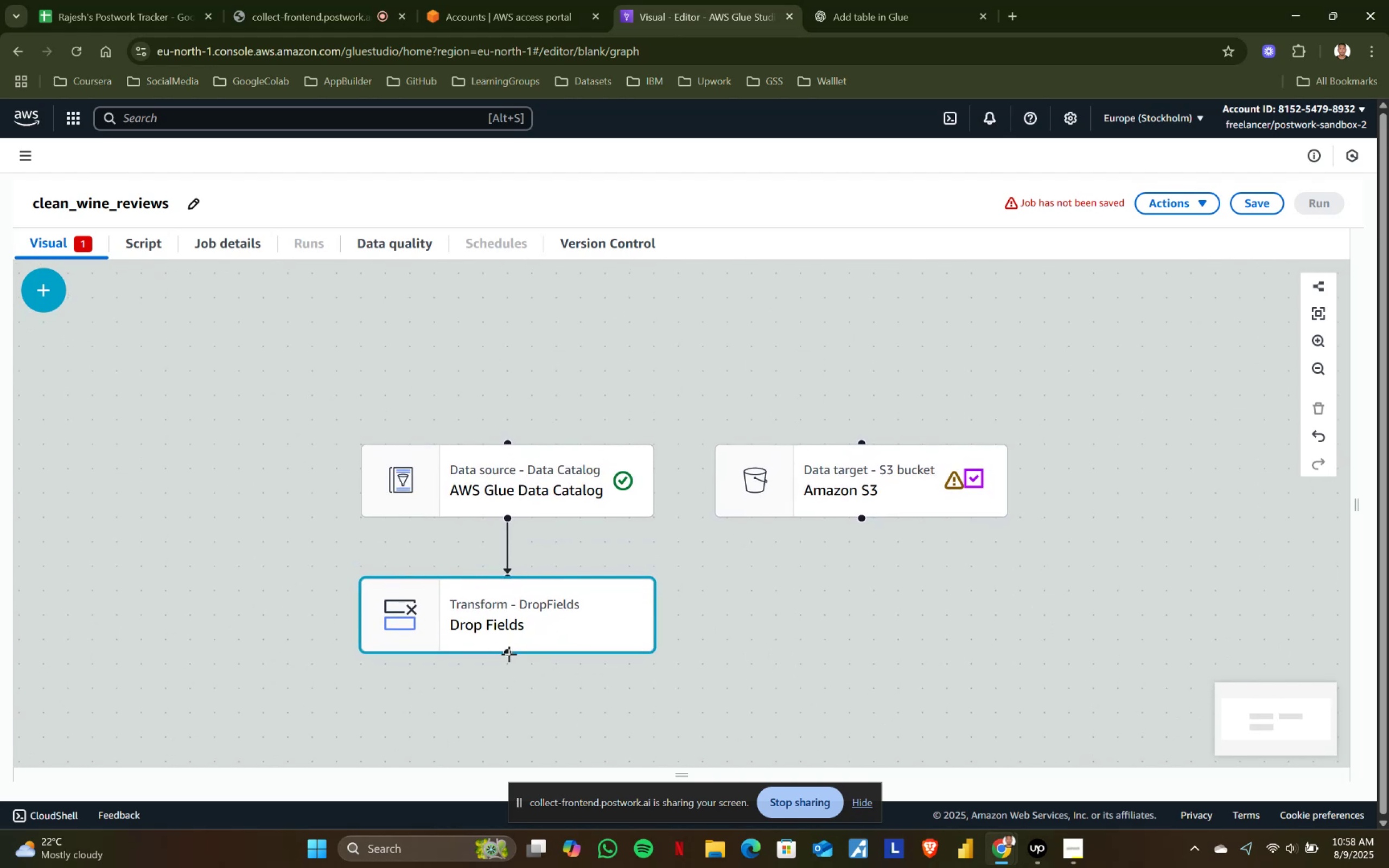 
left_click_drag(start_coordinate=[507, 653], to_coordinate=[512, 737])
 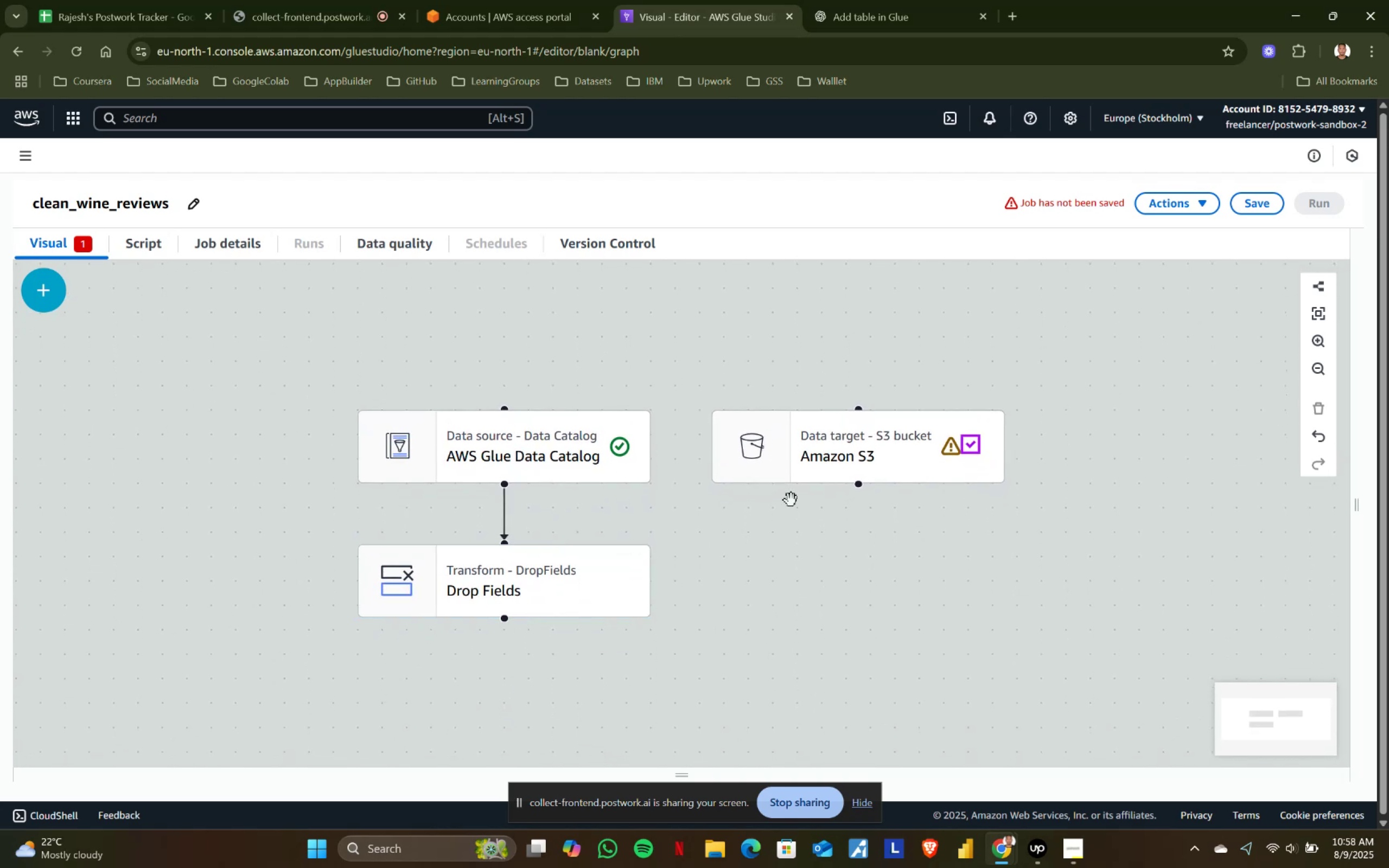 
left_click([835, 461])
 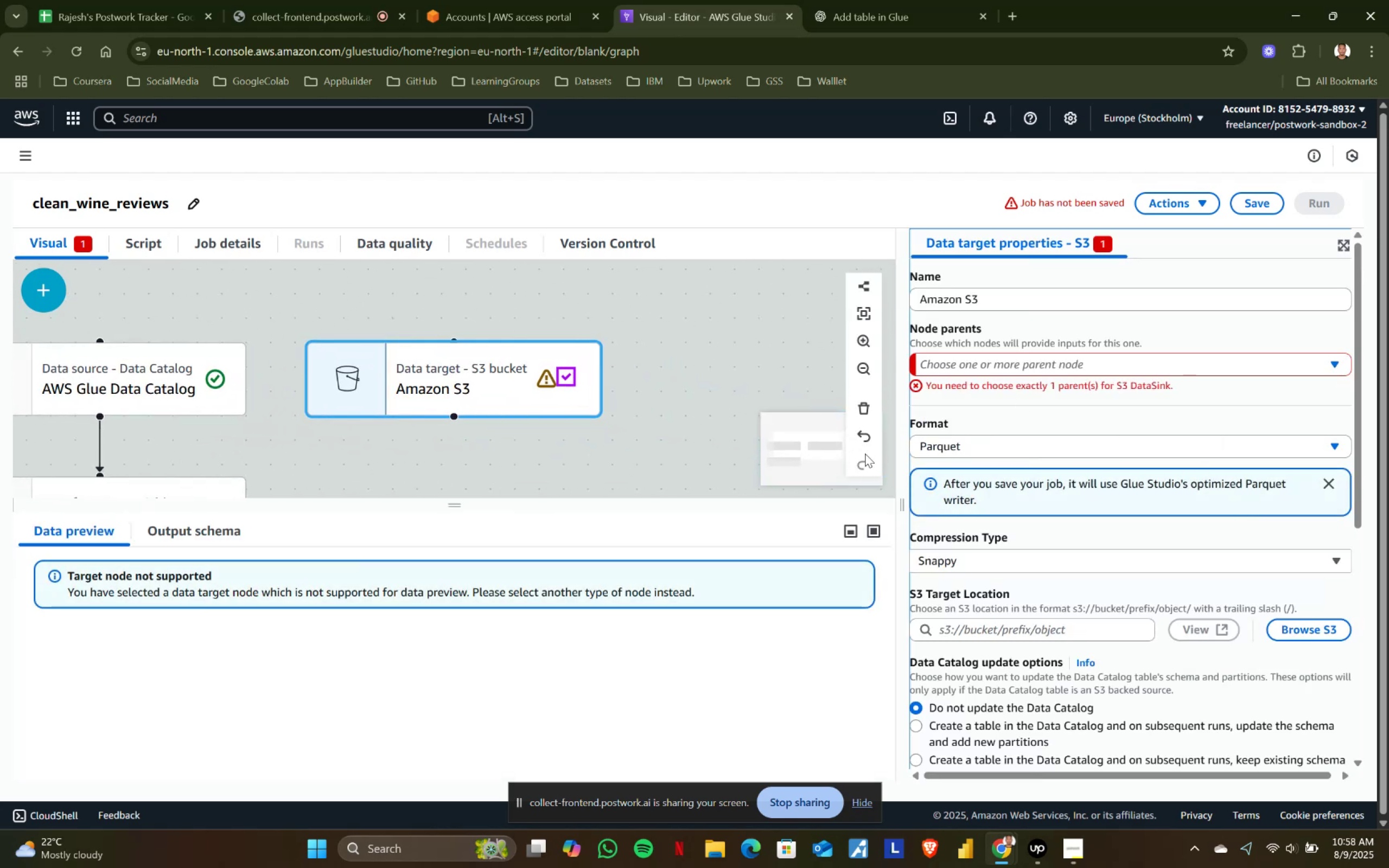 
left_click([866, 405])
 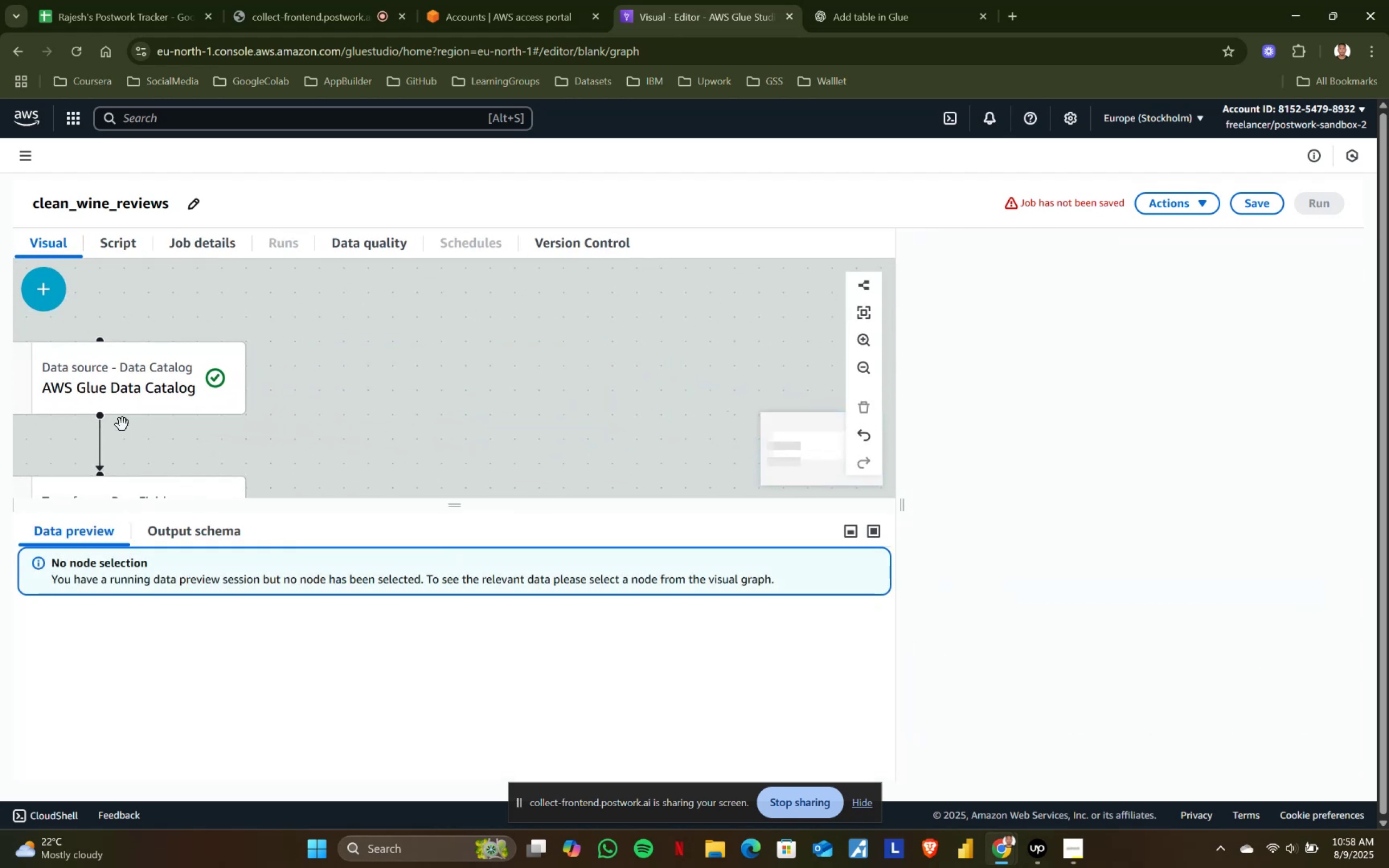 
scroll: coordinate [420, 397], scroll_direction: down, amount: 2.0
 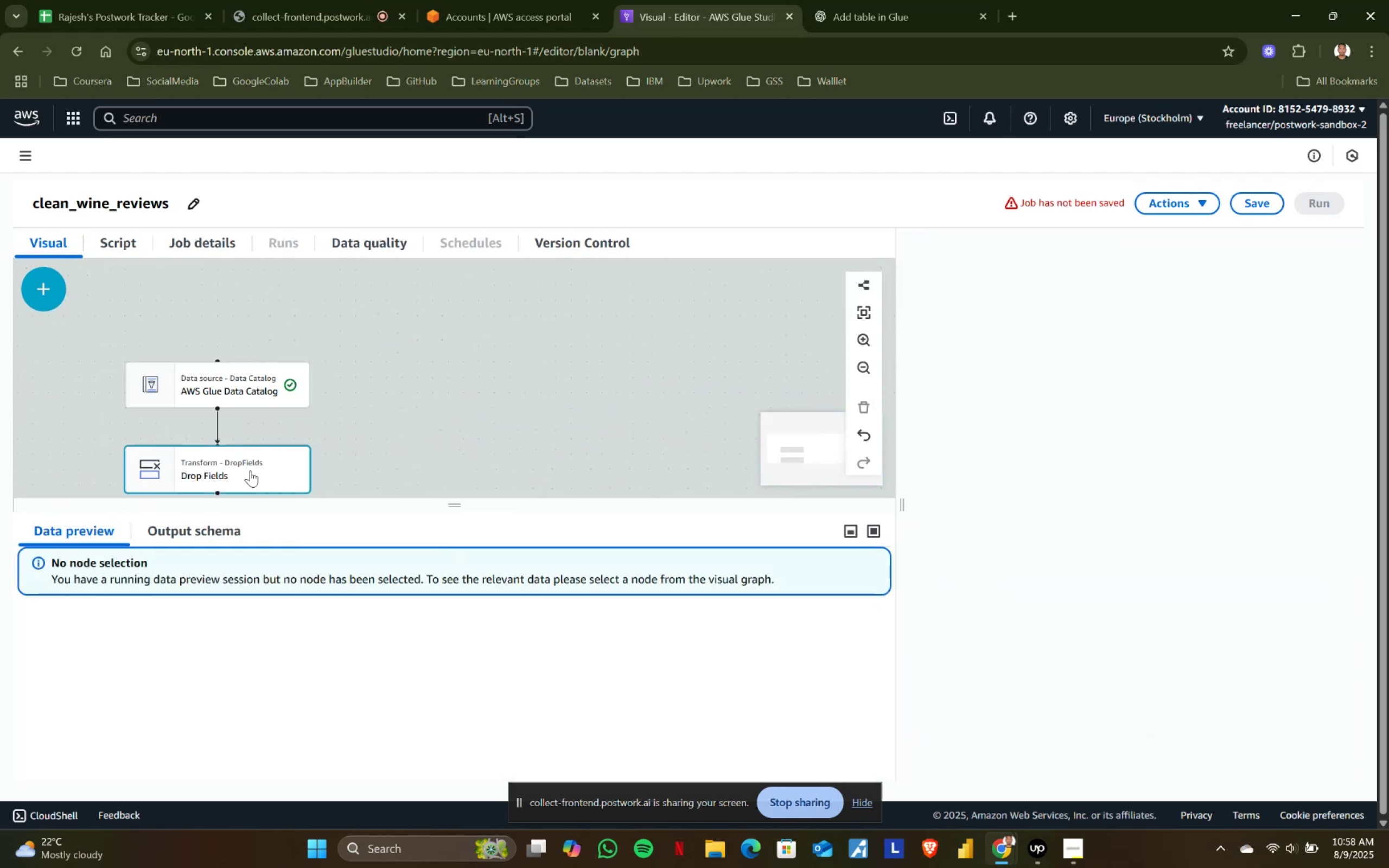 
left_click([250, 471])
 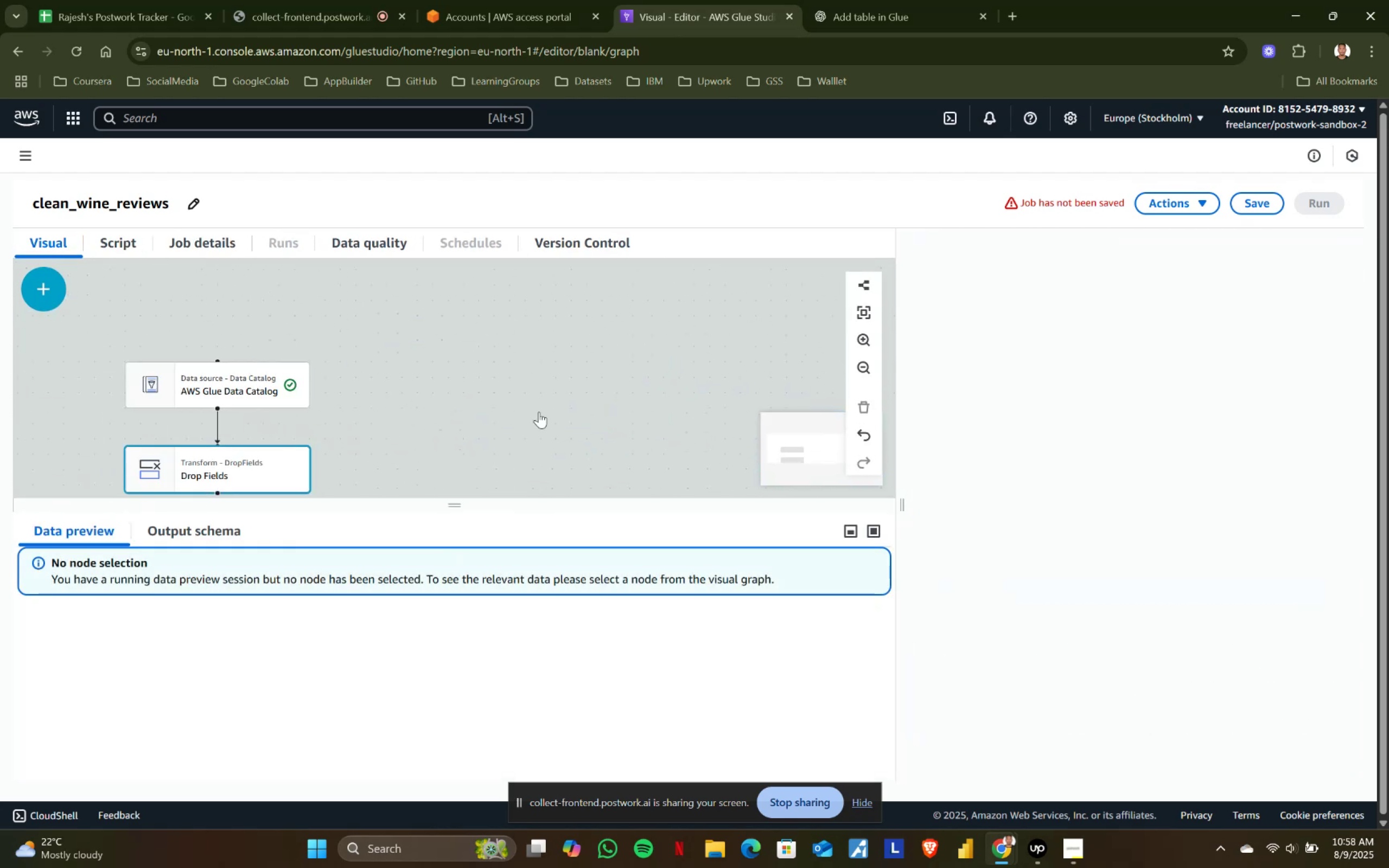 
scroll: coordinate [619, 401], scroll_direction: up, amount: 1.0
 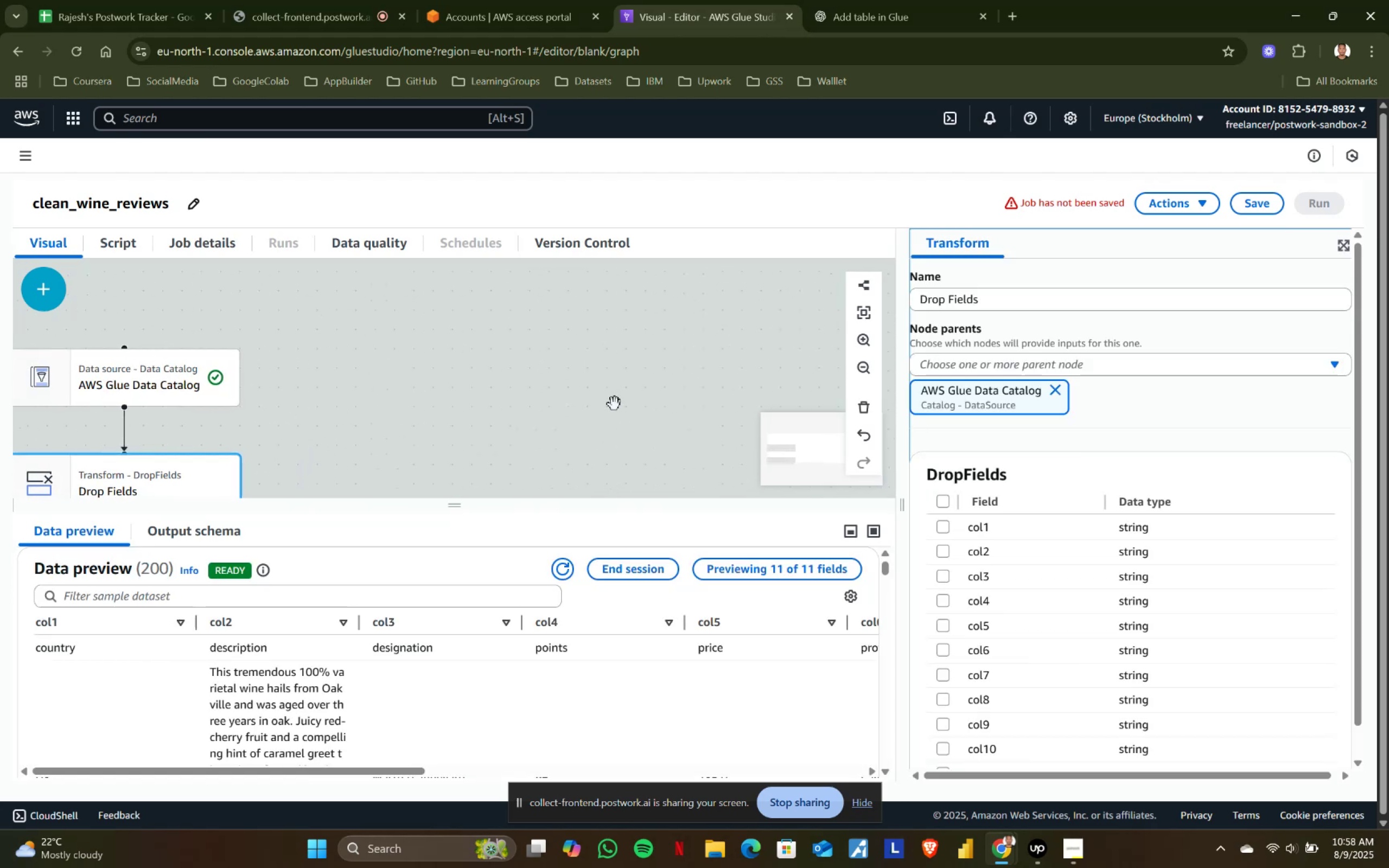 
left_click_drag(start_coordinate=[502, 429], to_coordinate=[581, 413])
 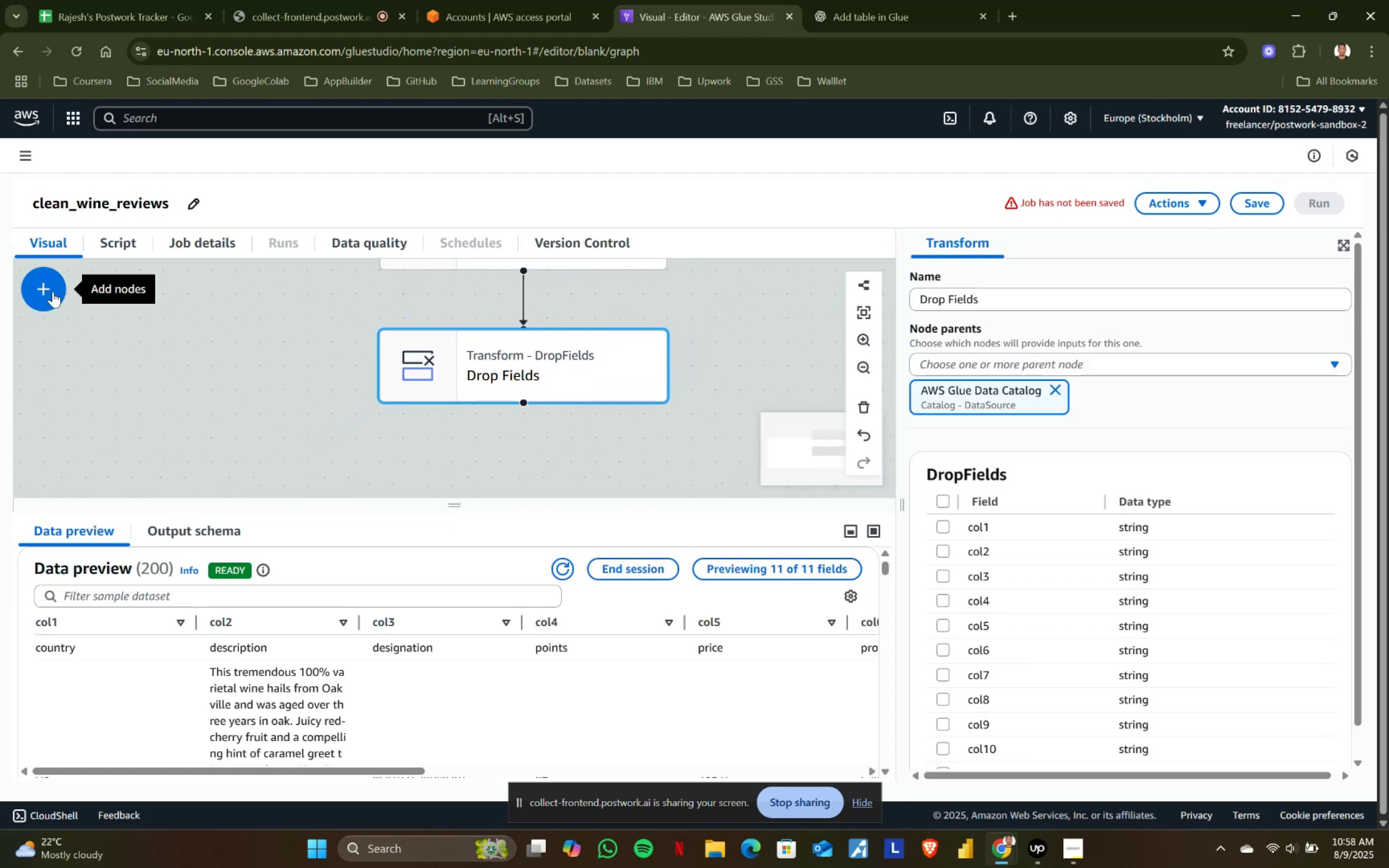 
left_click([29, 279])
 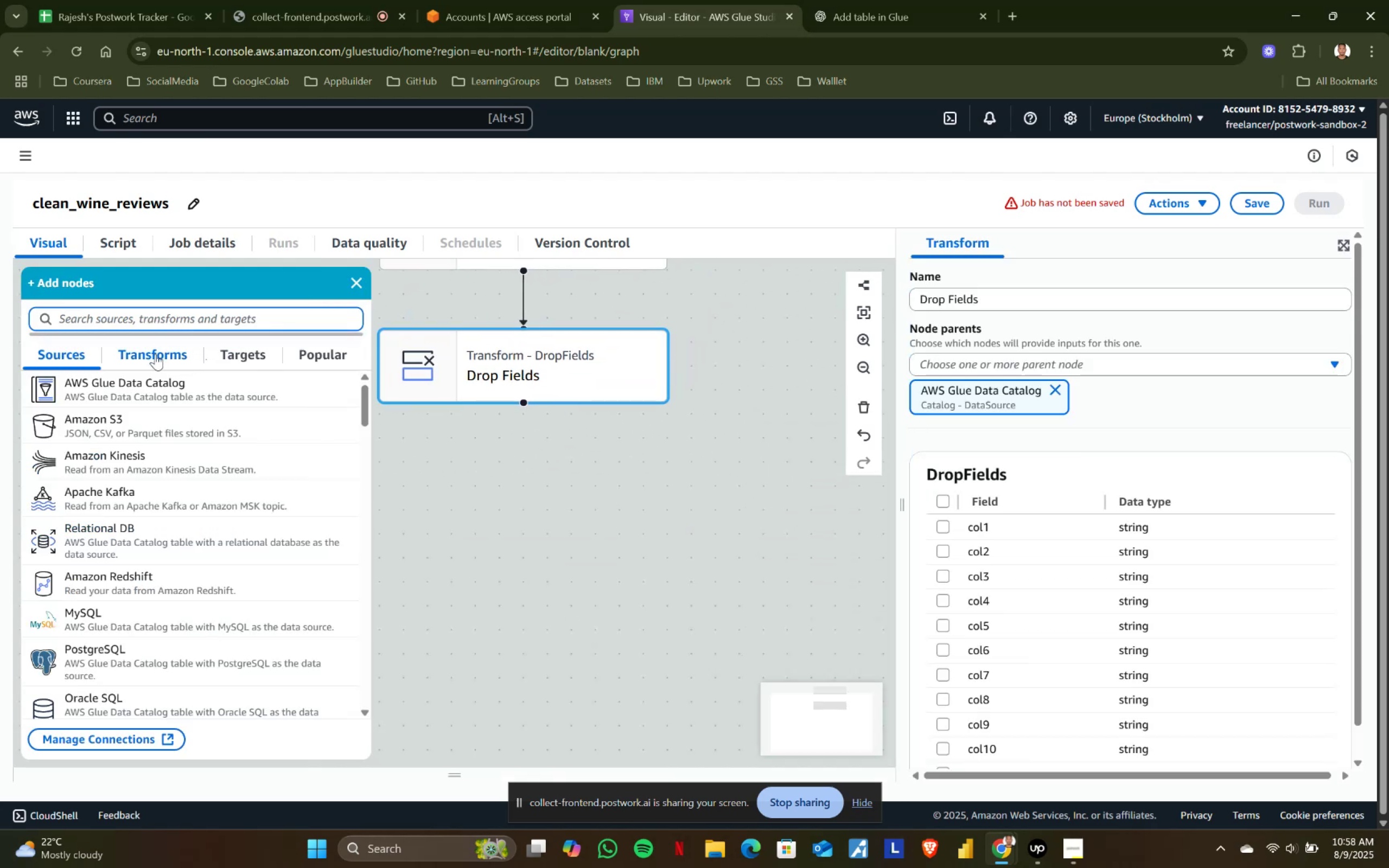 
left_click([257, 354])
 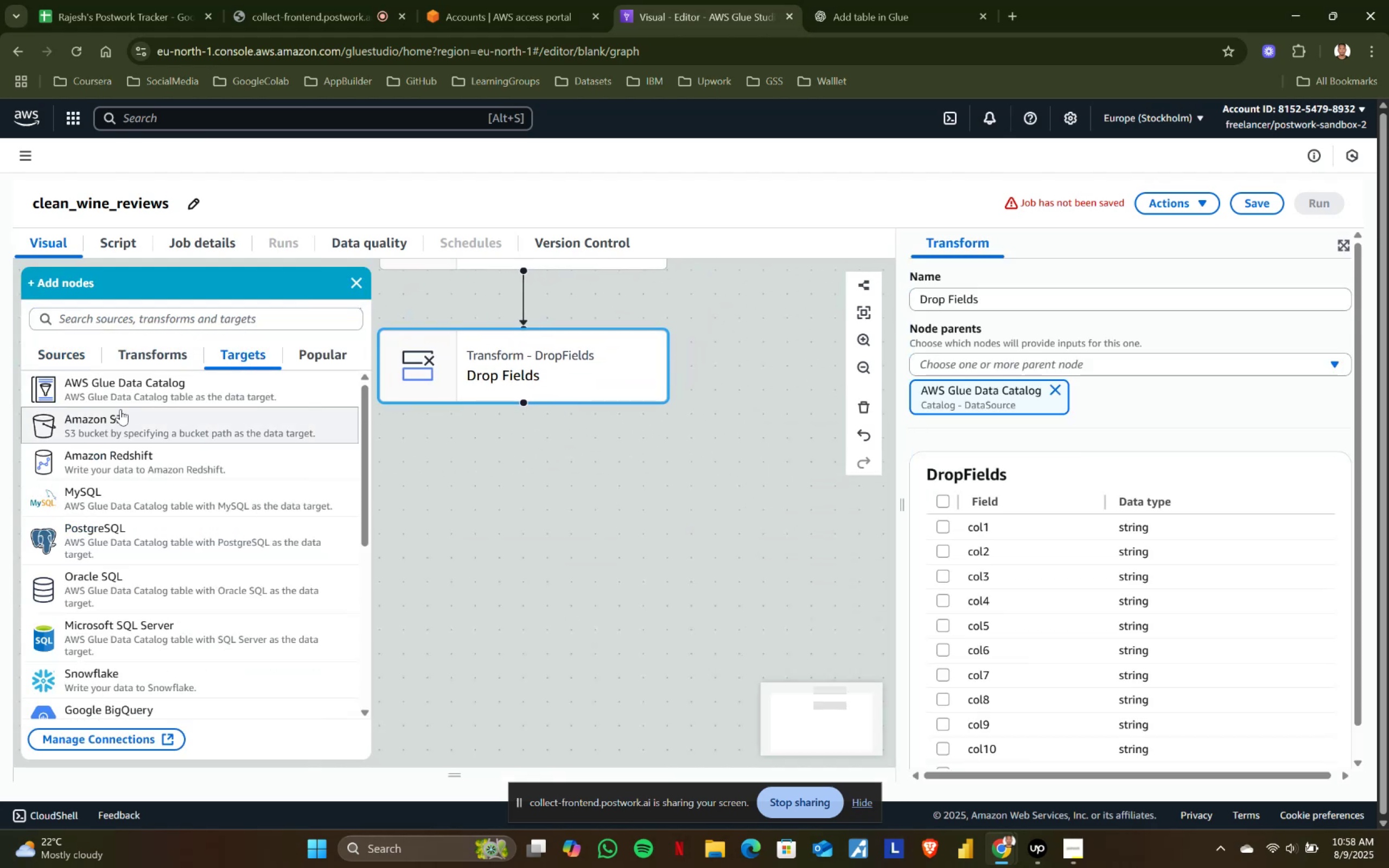 
left_click([80, 413])
 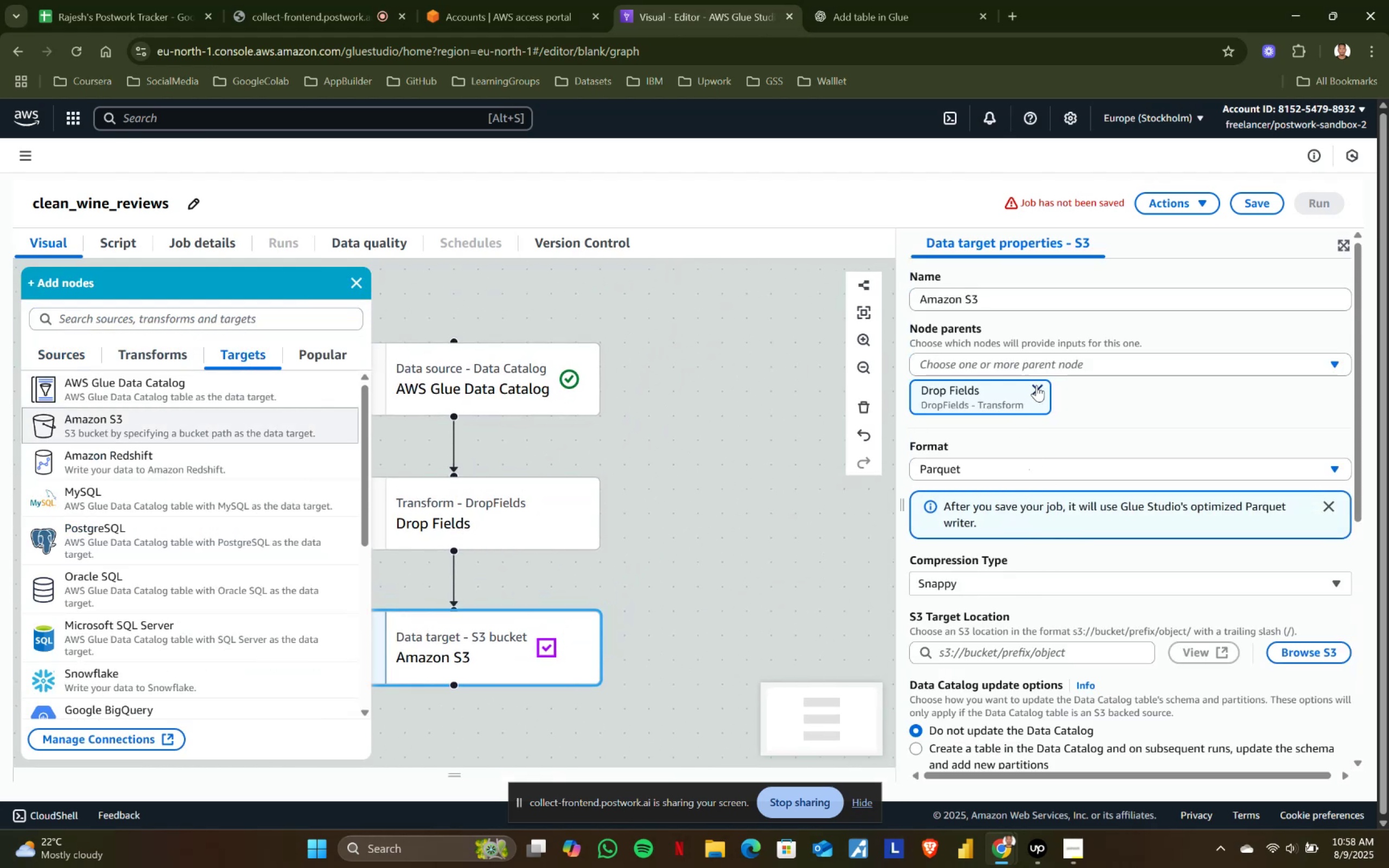 
wait(5.93)
 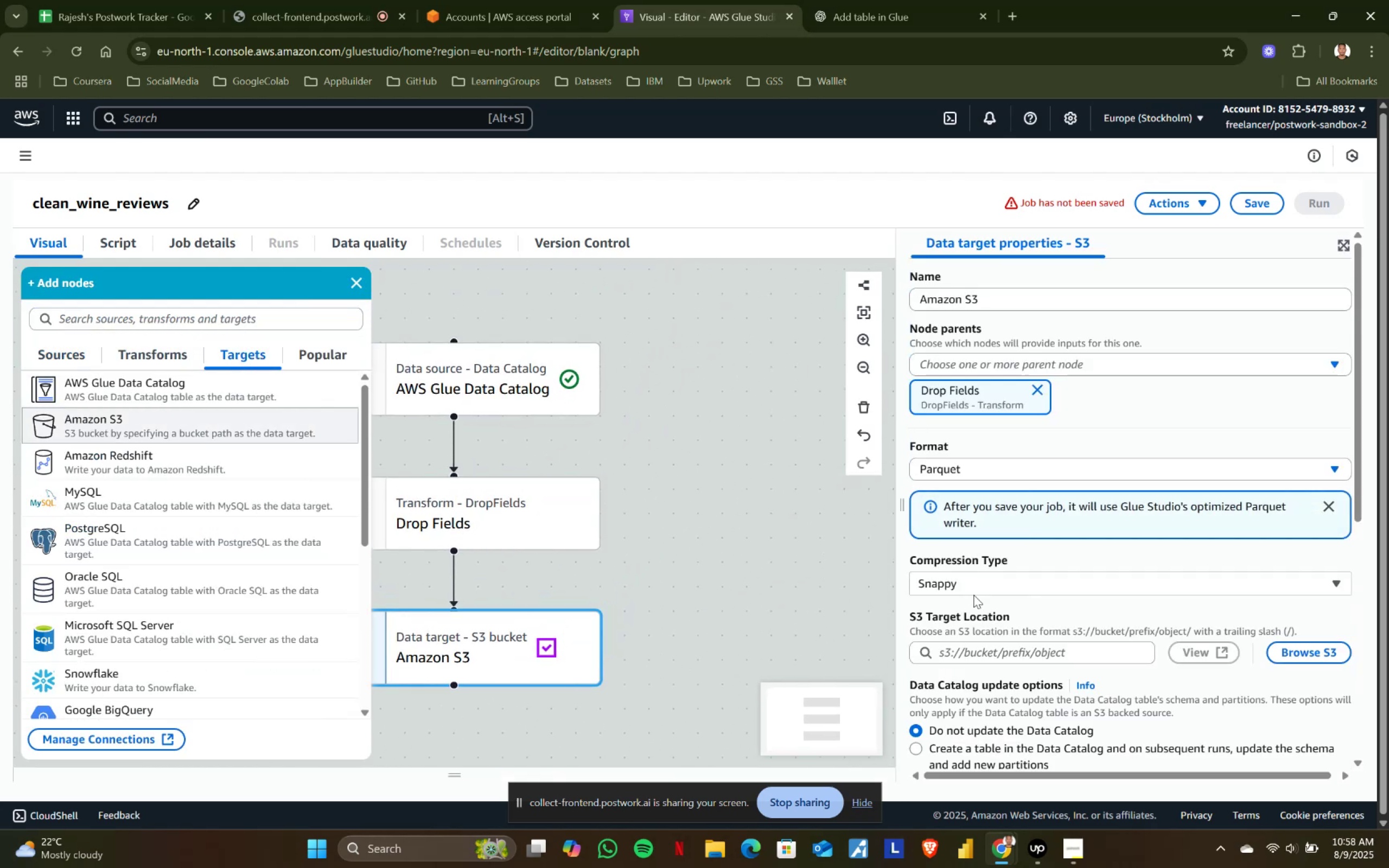 
left_click([449, 529])
 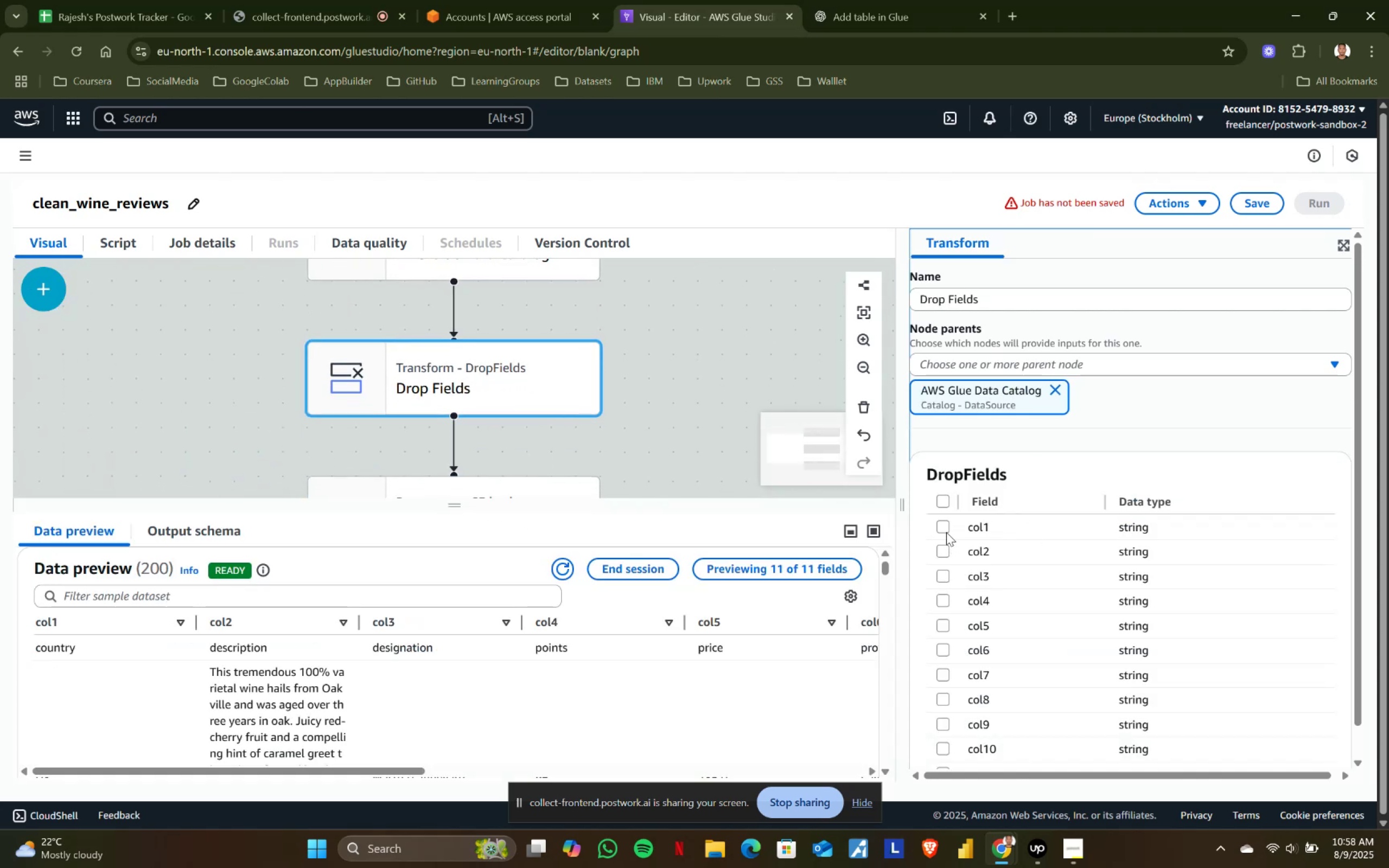 
left_click([944, 528])
 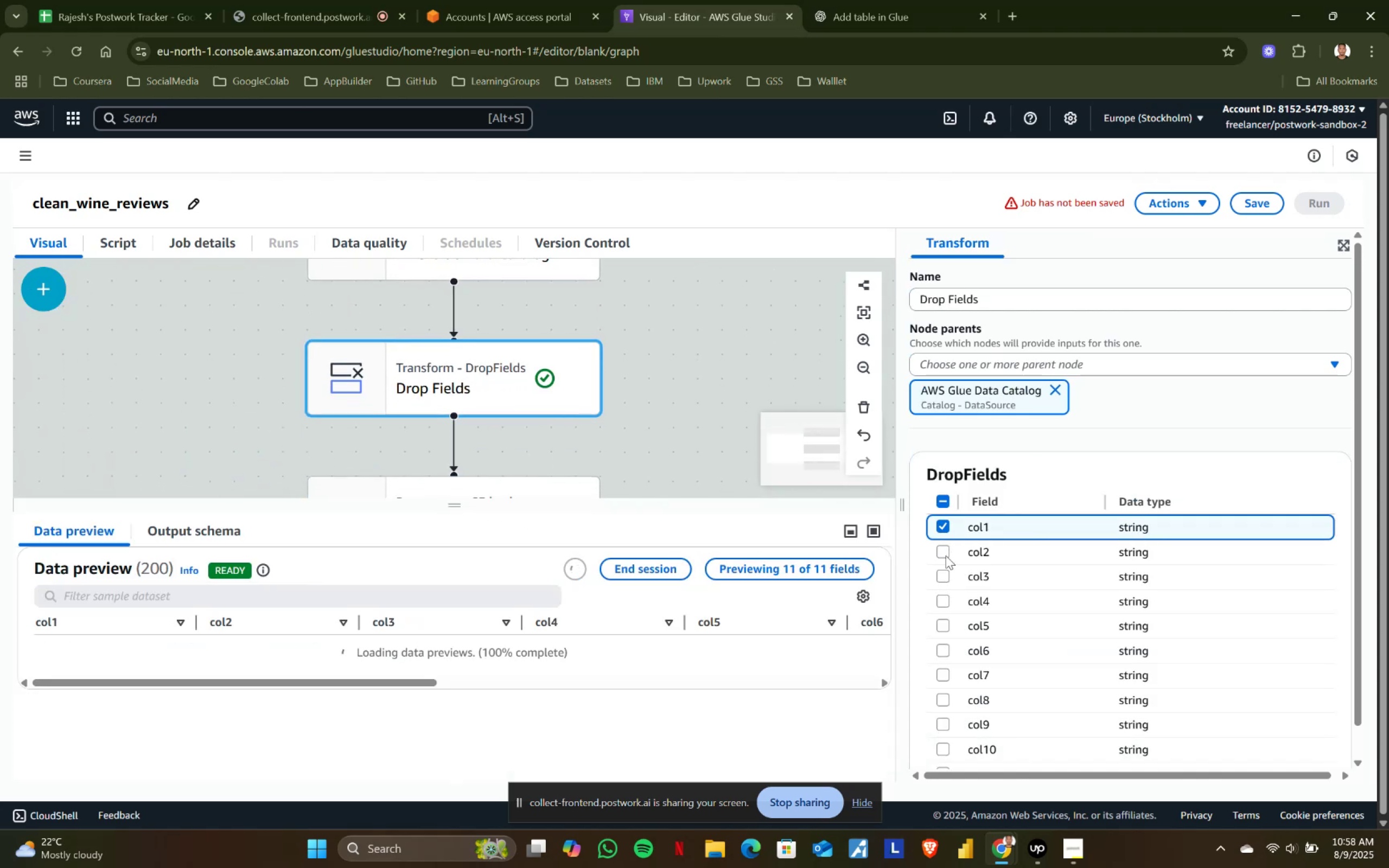 
left_click([946, 556])
 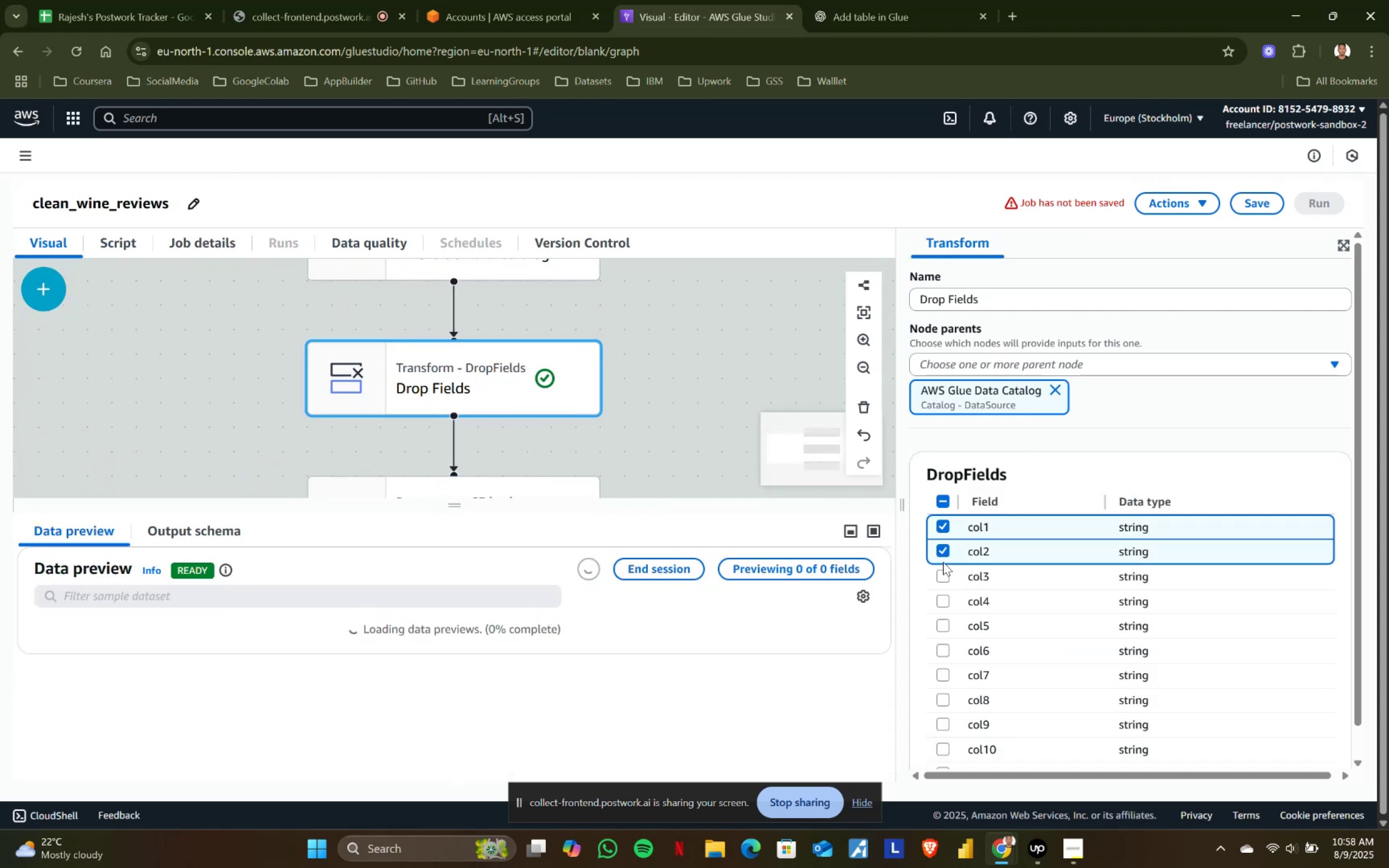 
left_click([941, 576])
 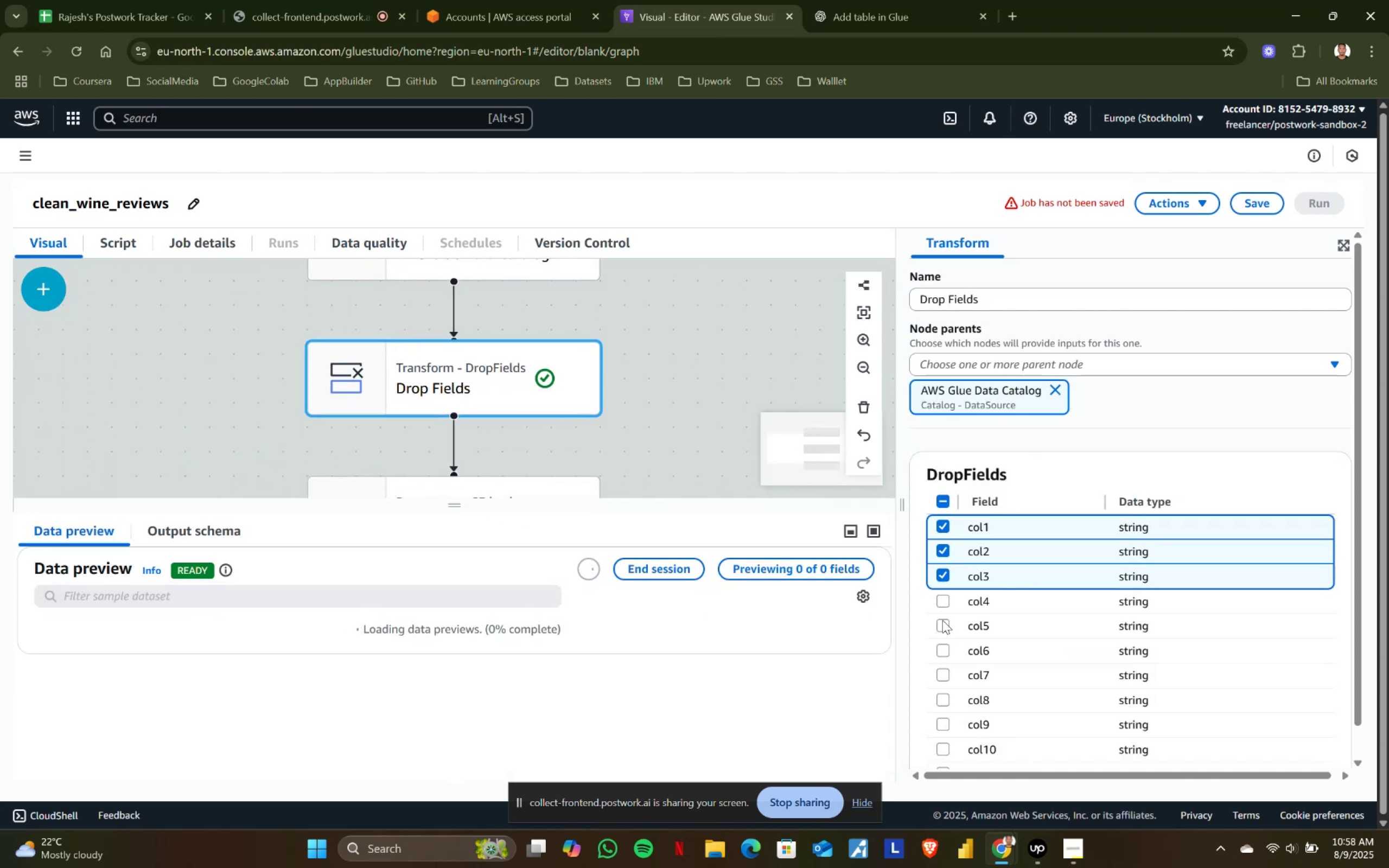 
left_click([942, 628])
 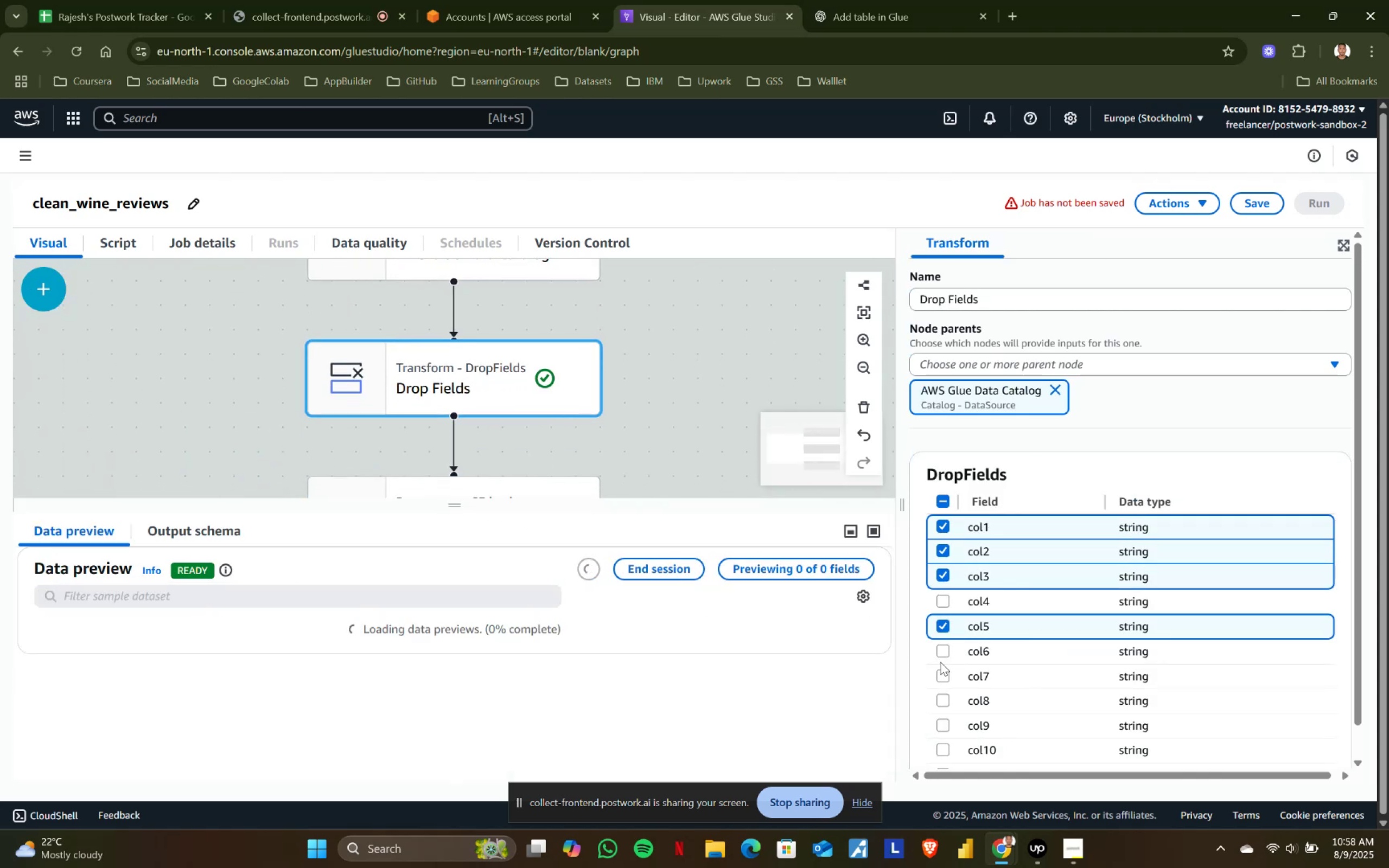 
double_click([940, 676])
 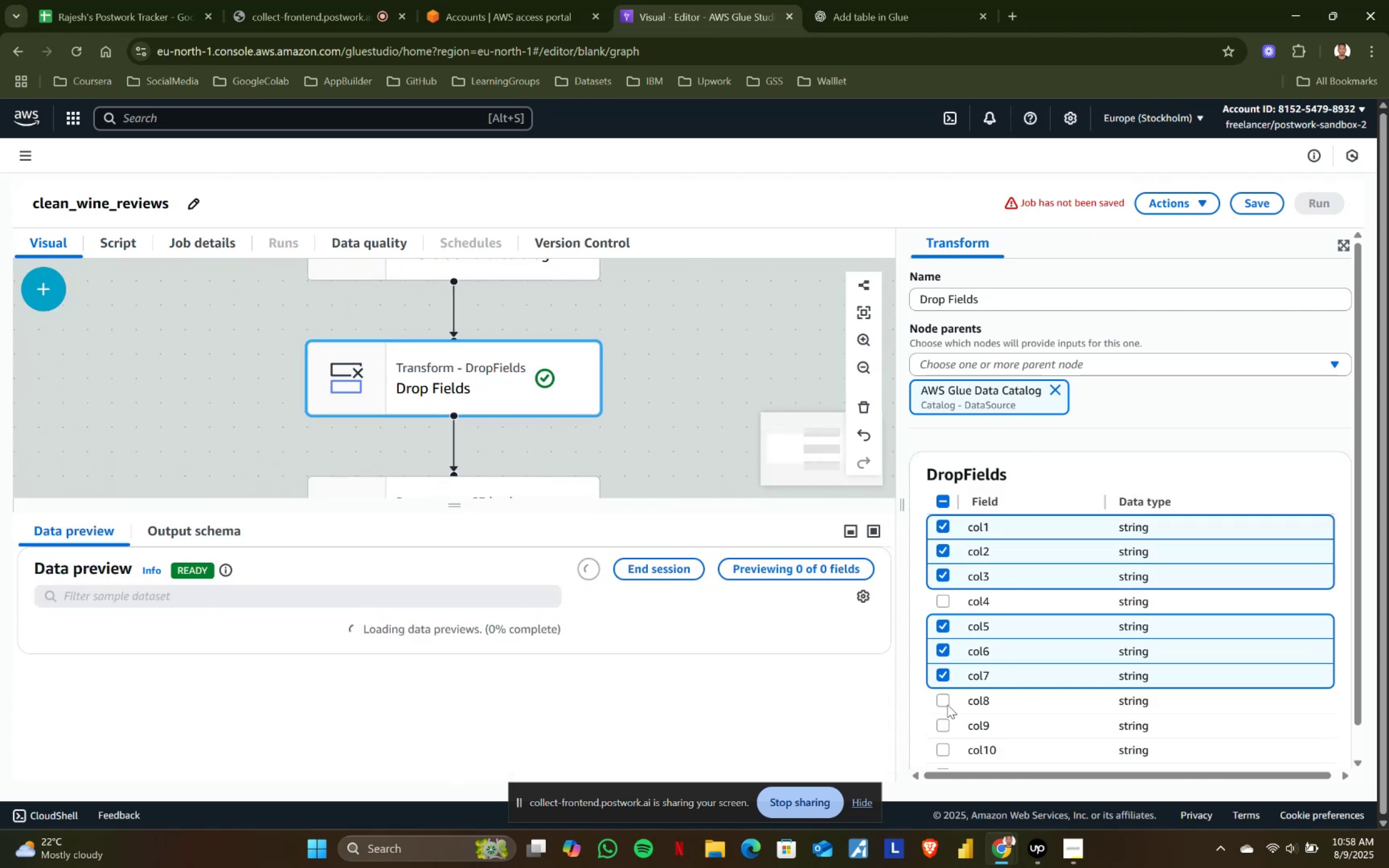 
left_click([945, 704])
 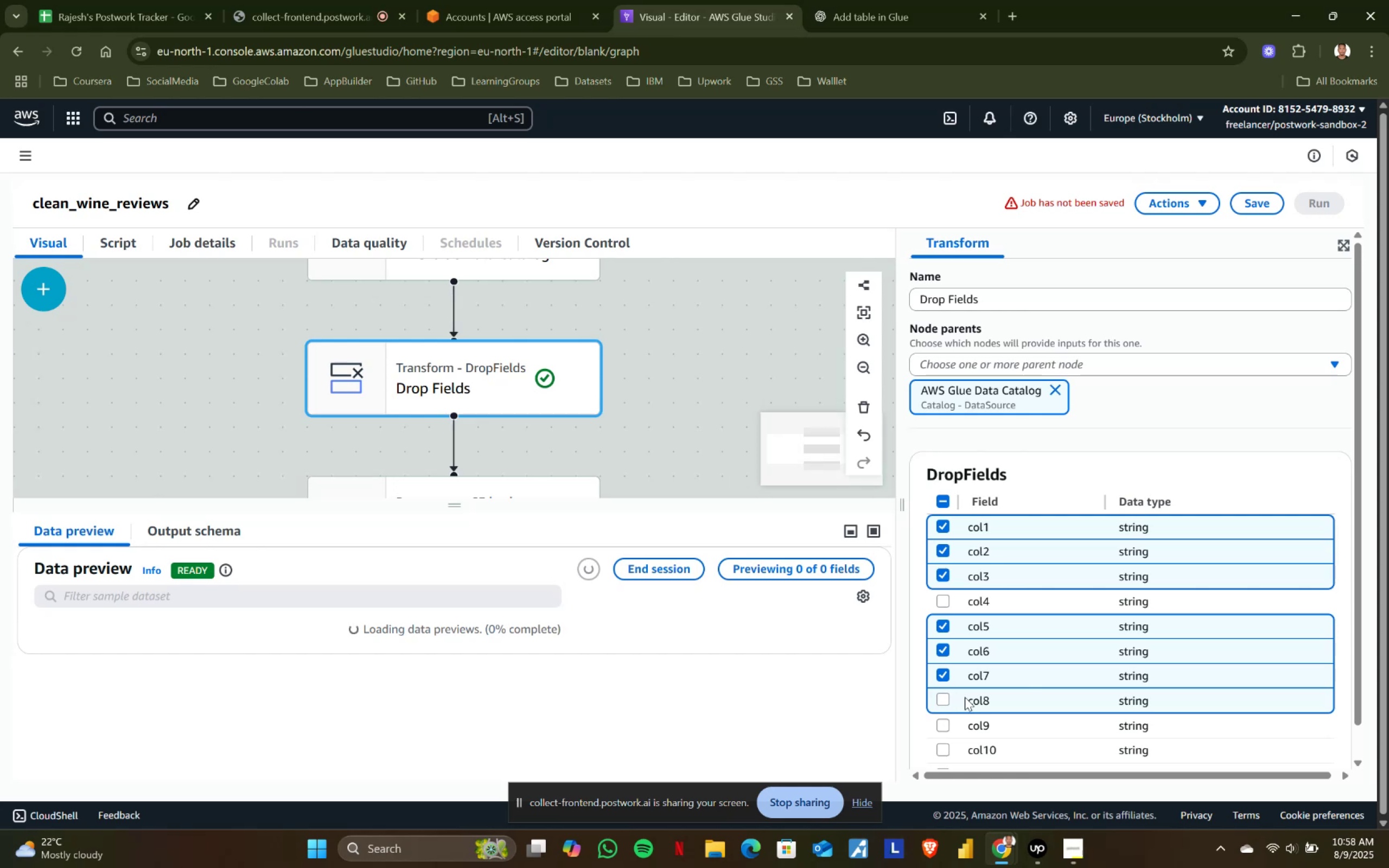 
scroll: coordinate [967, 696], scroll_direction: down, amount: 1.0
 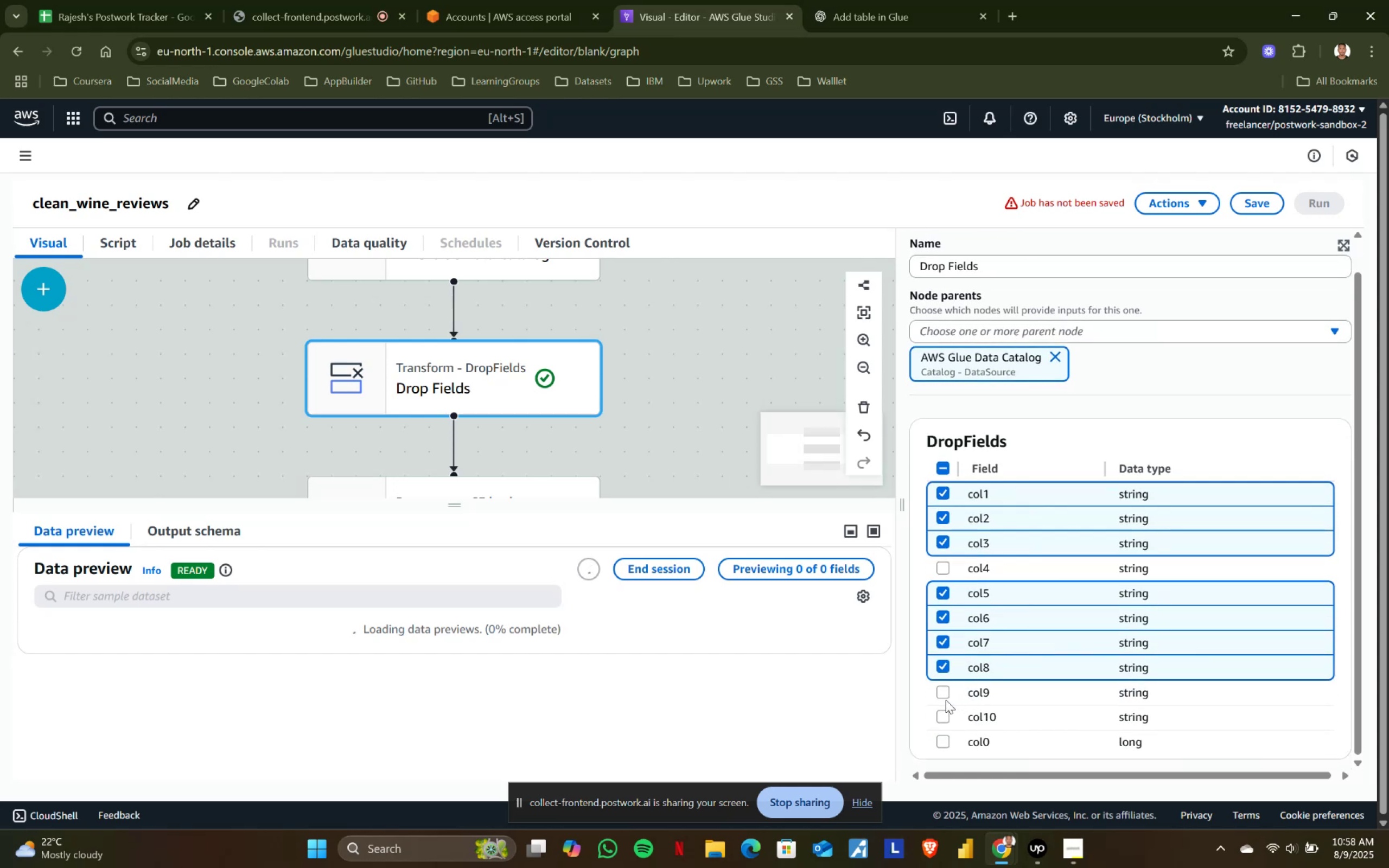 
left_click([944, 695])
 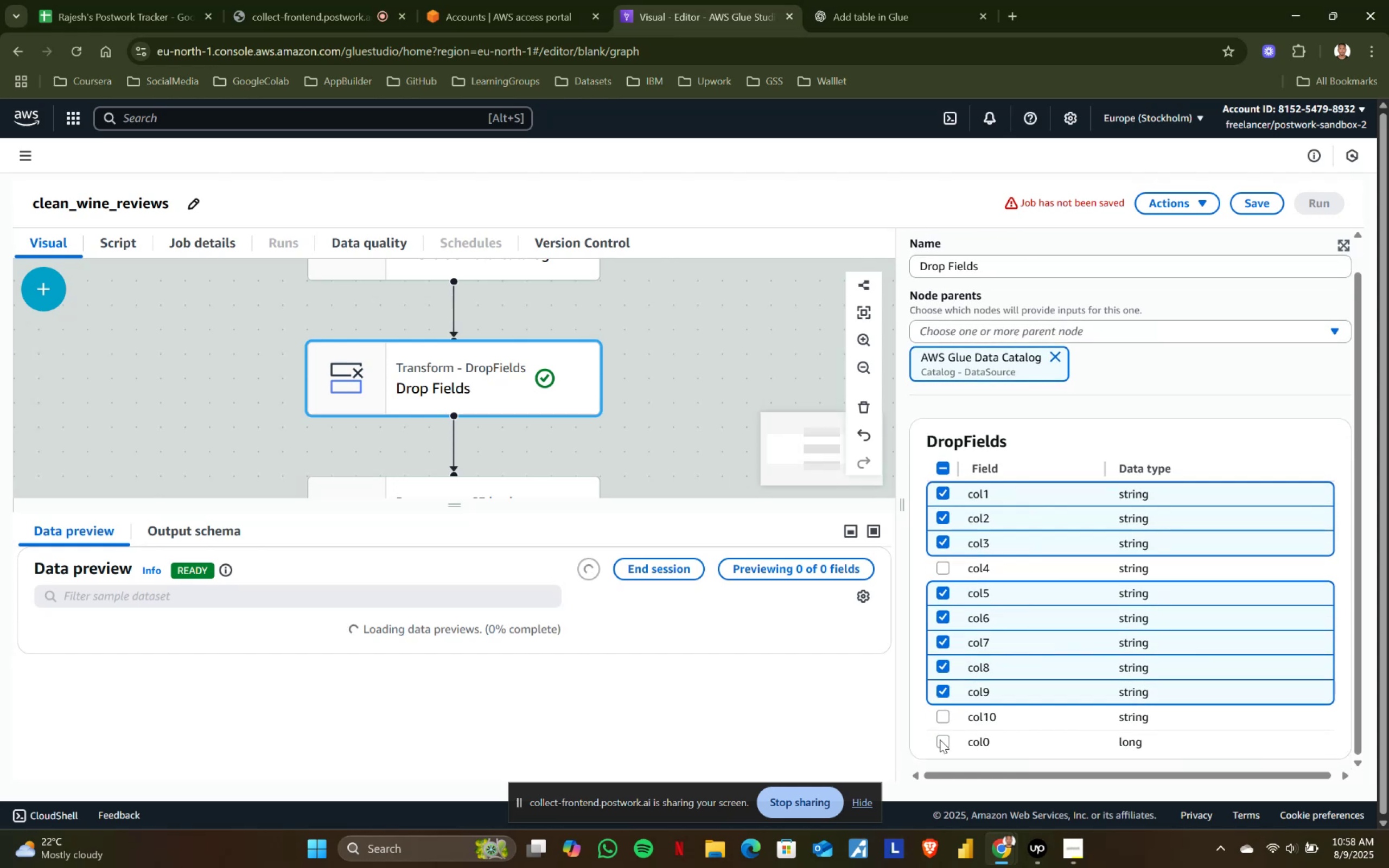 
double_click([940, 741])
 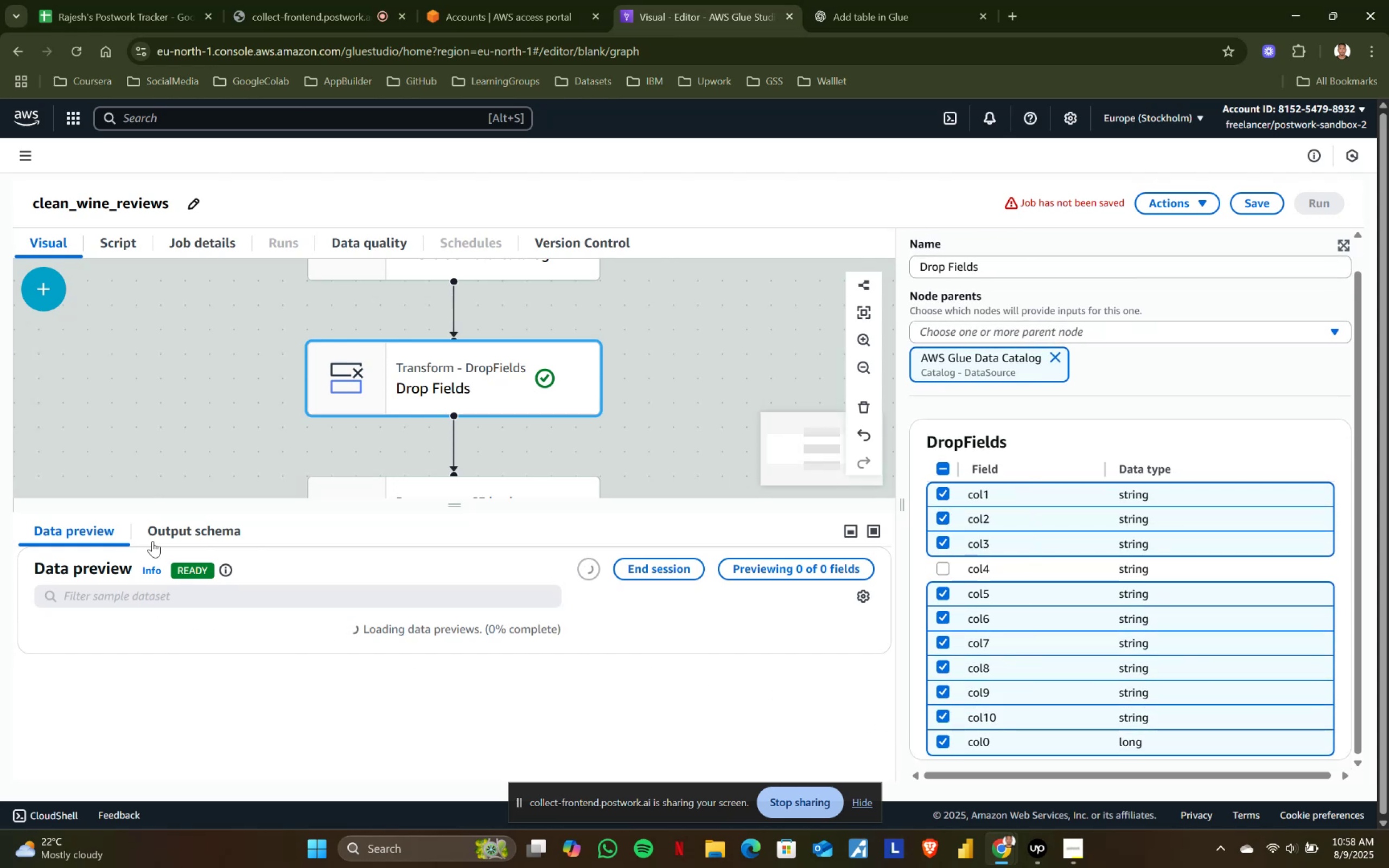 
scroll: coordinate [456, 457], scroll_direction: down, amount: 2.0
 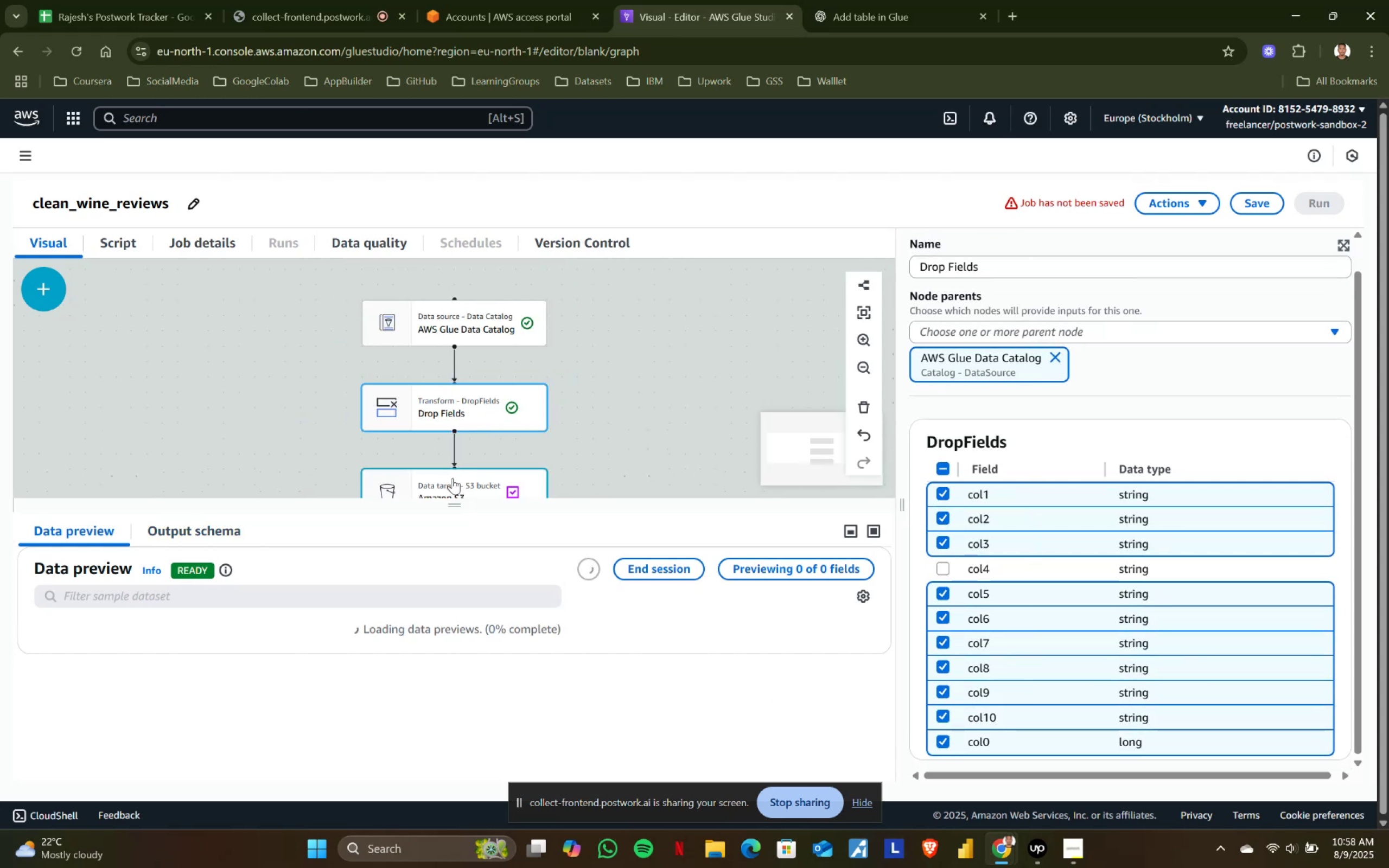 
left_click([454, 489])
 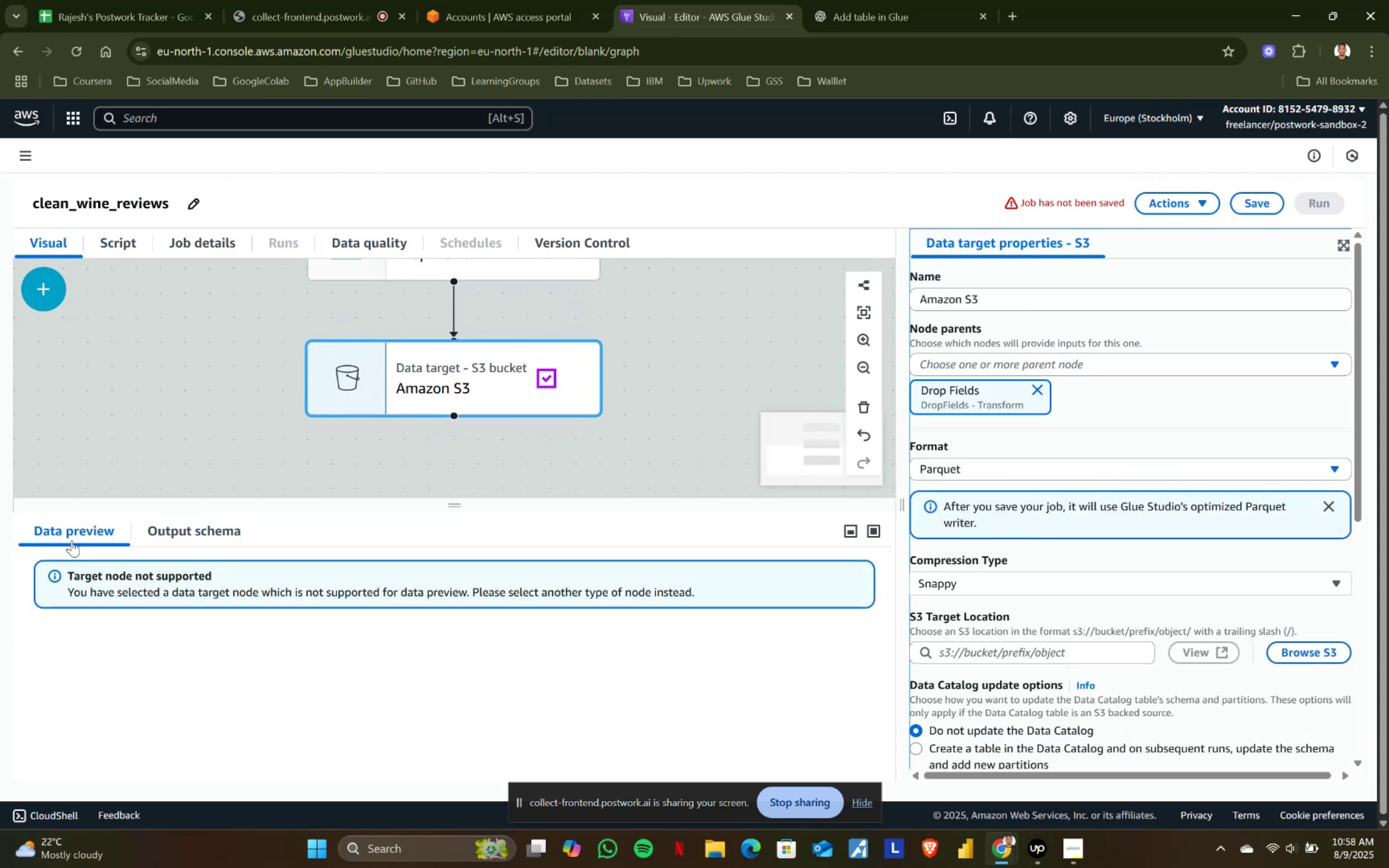 
left_click([192, 522])
 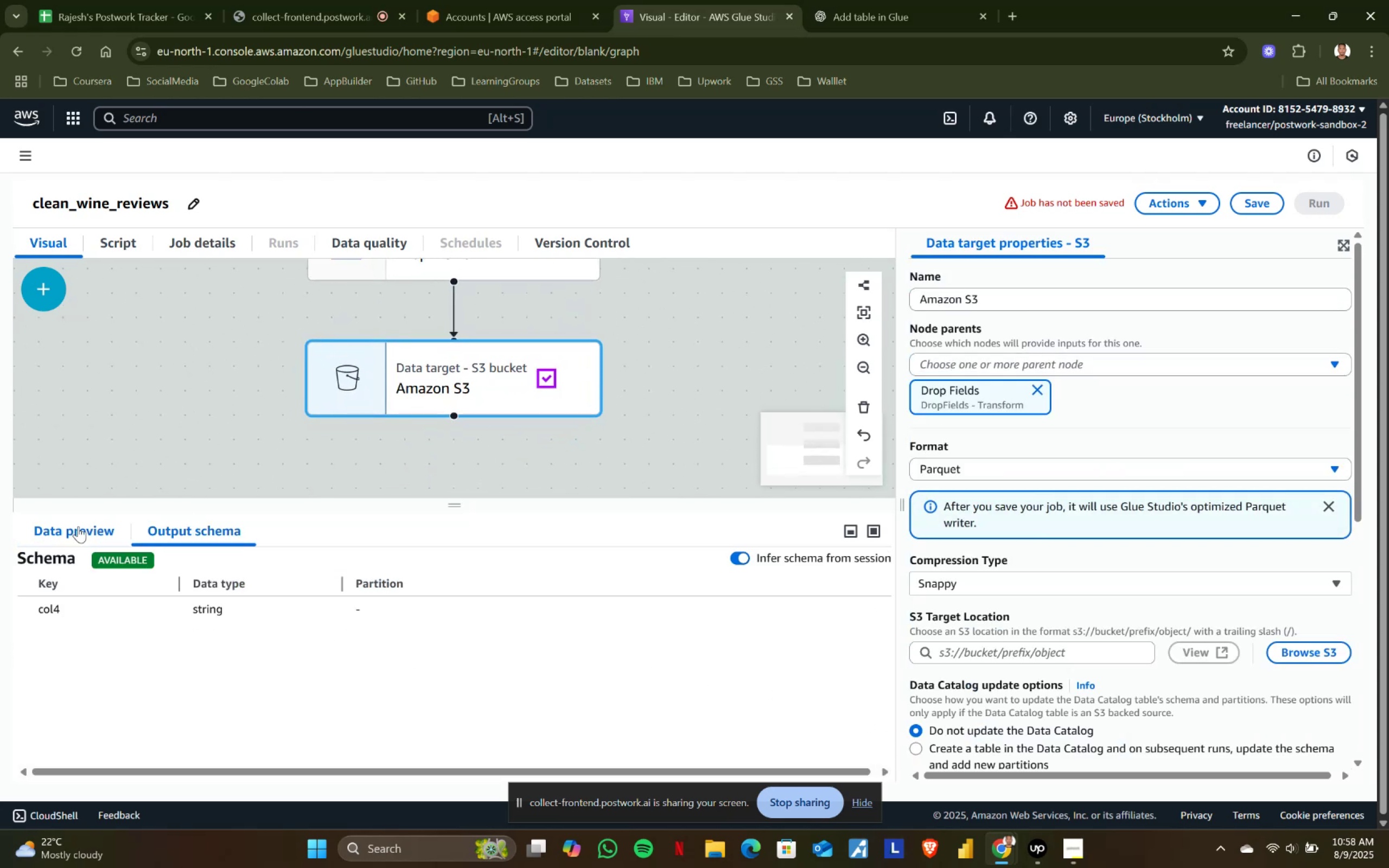 
left_click([78, 526])
 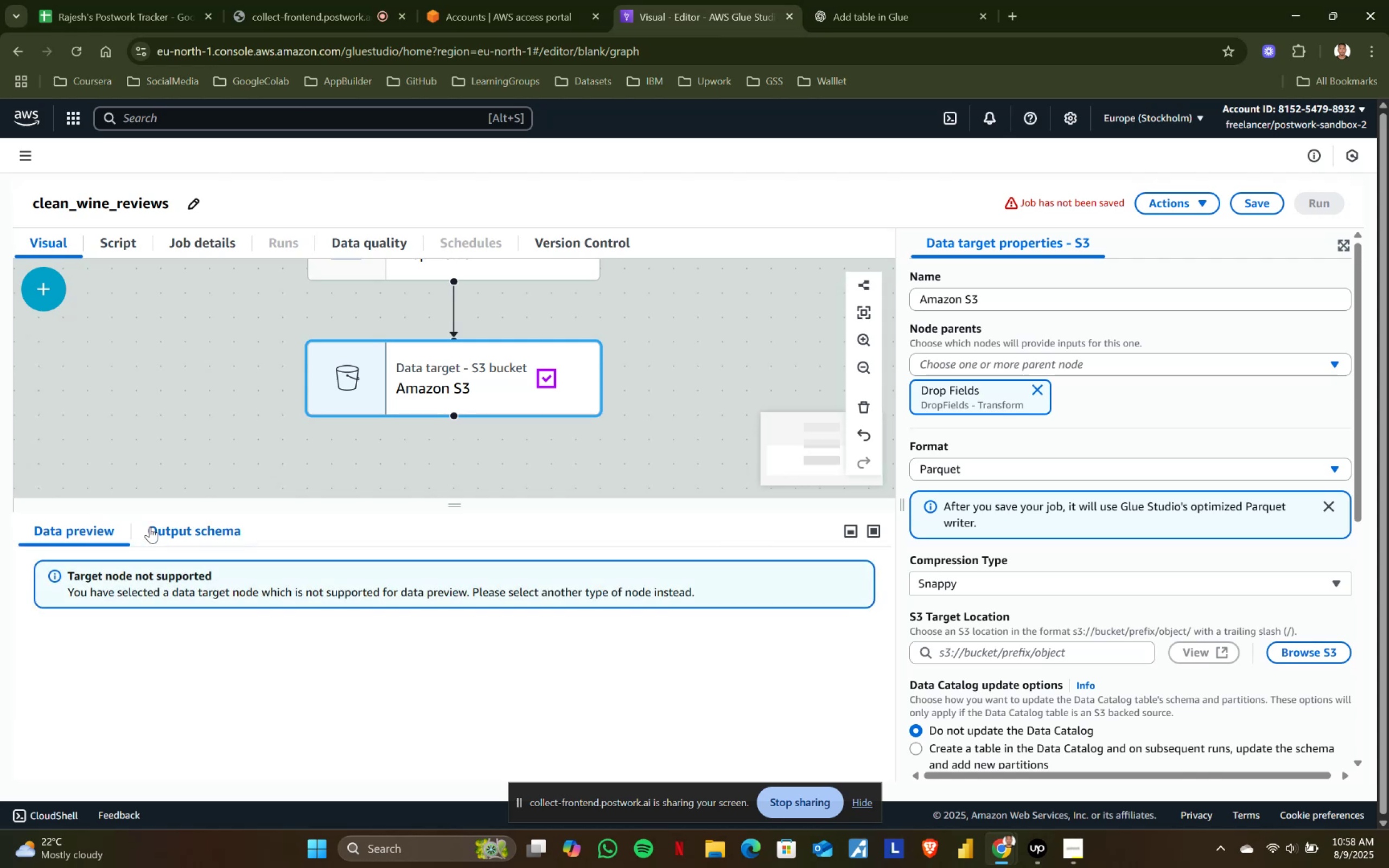 
left_click([175, 527])
 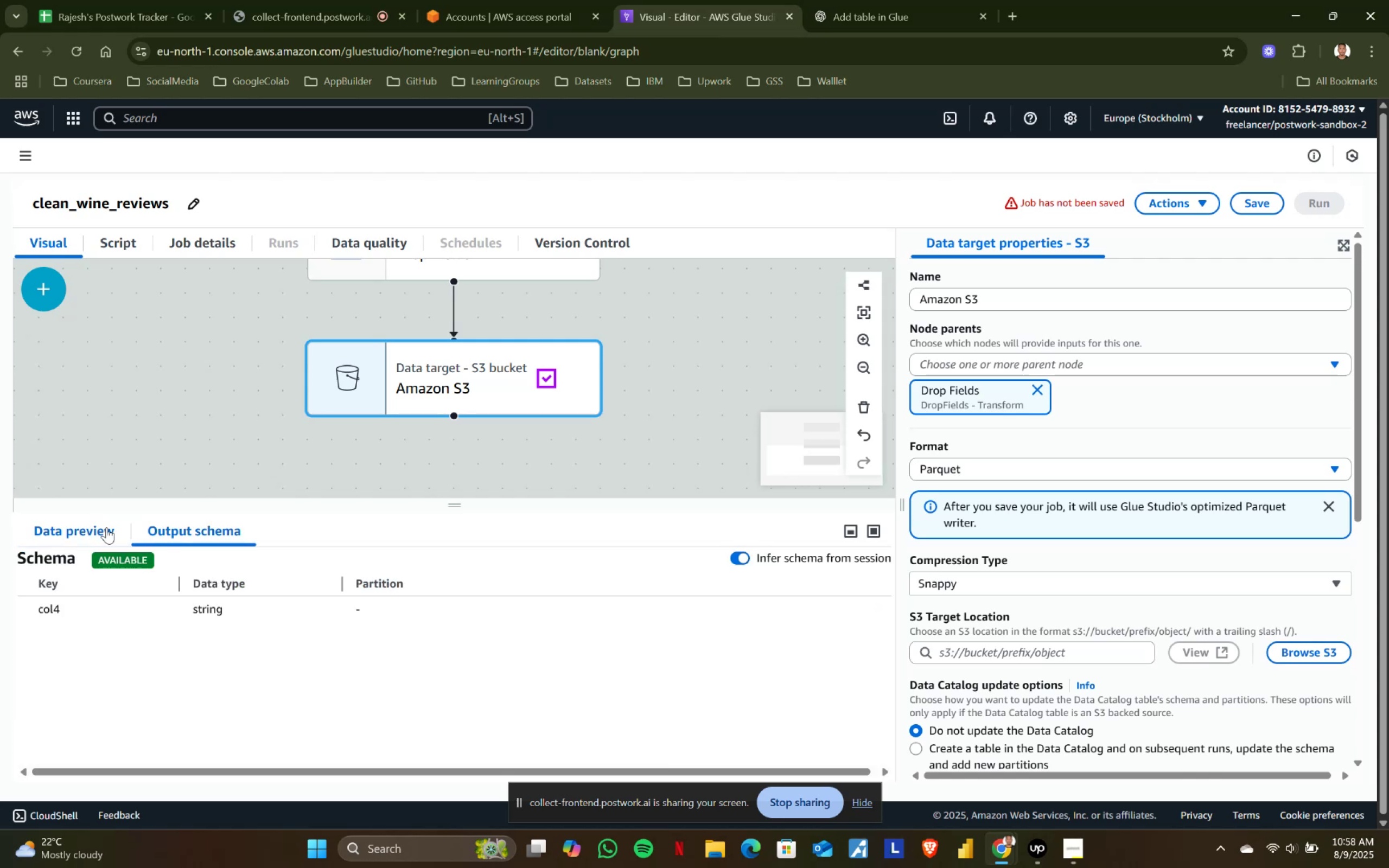 
left_click([71, 527])
 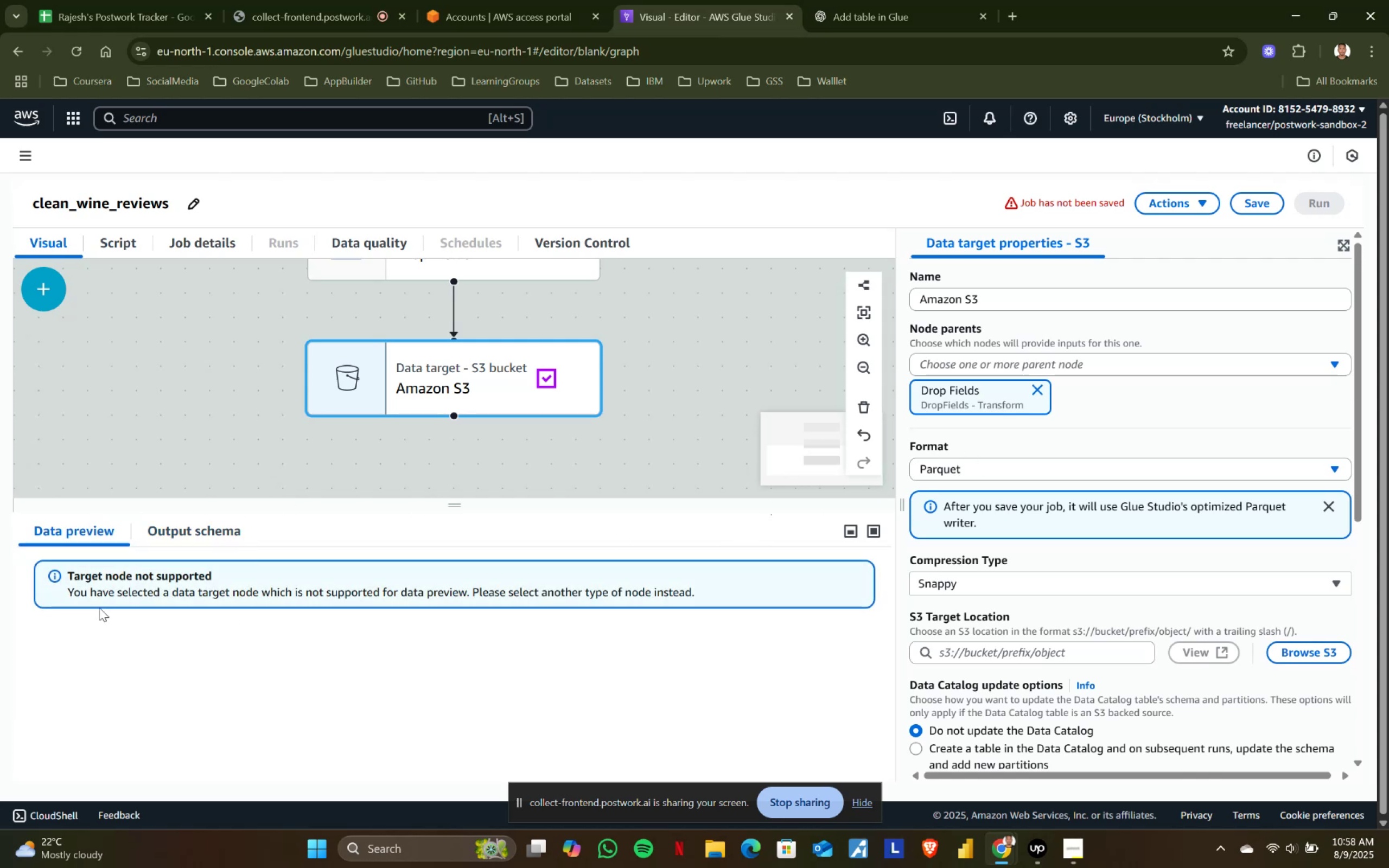 
left_click([184, 528])
 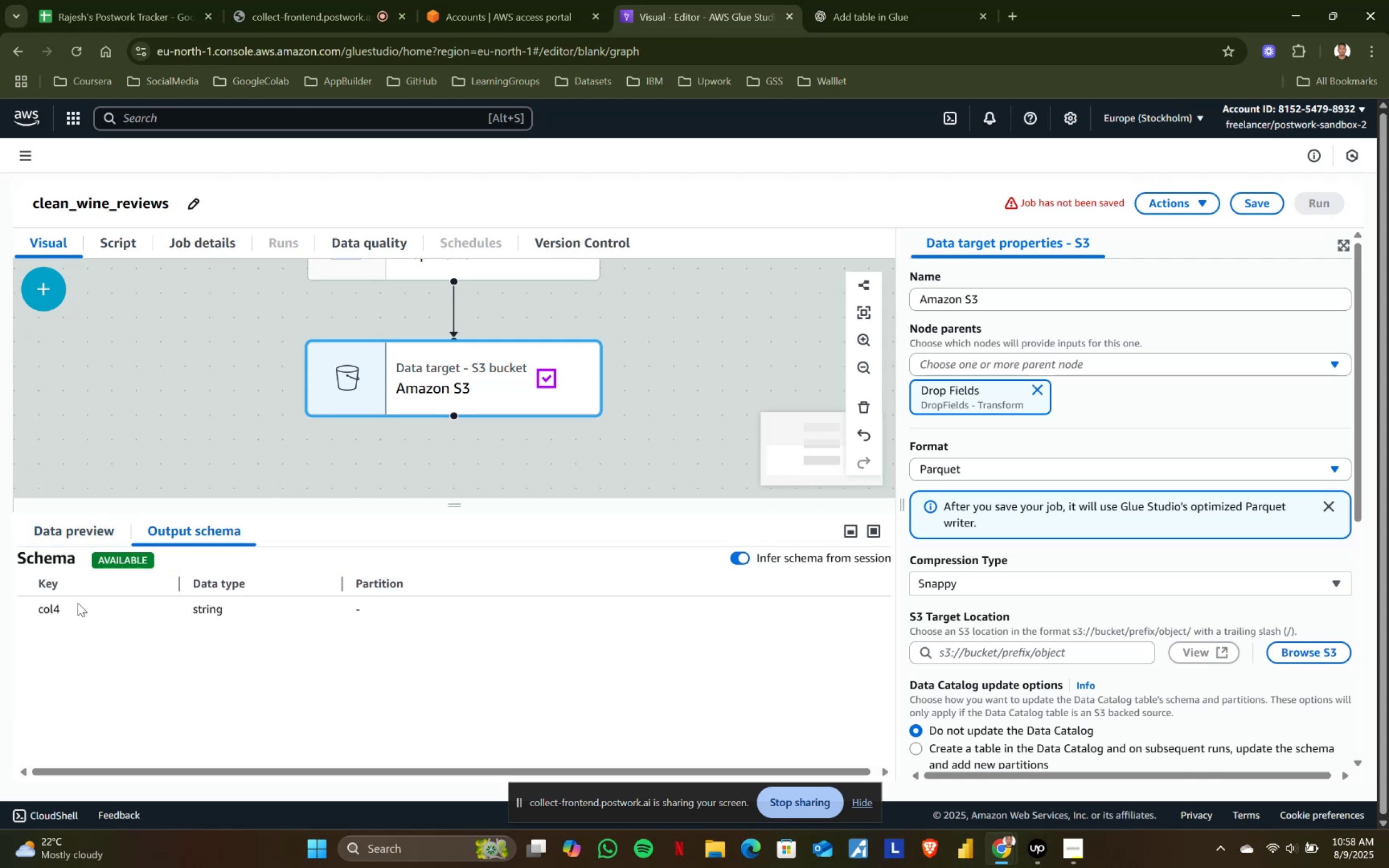 
left_click([51, 609])
 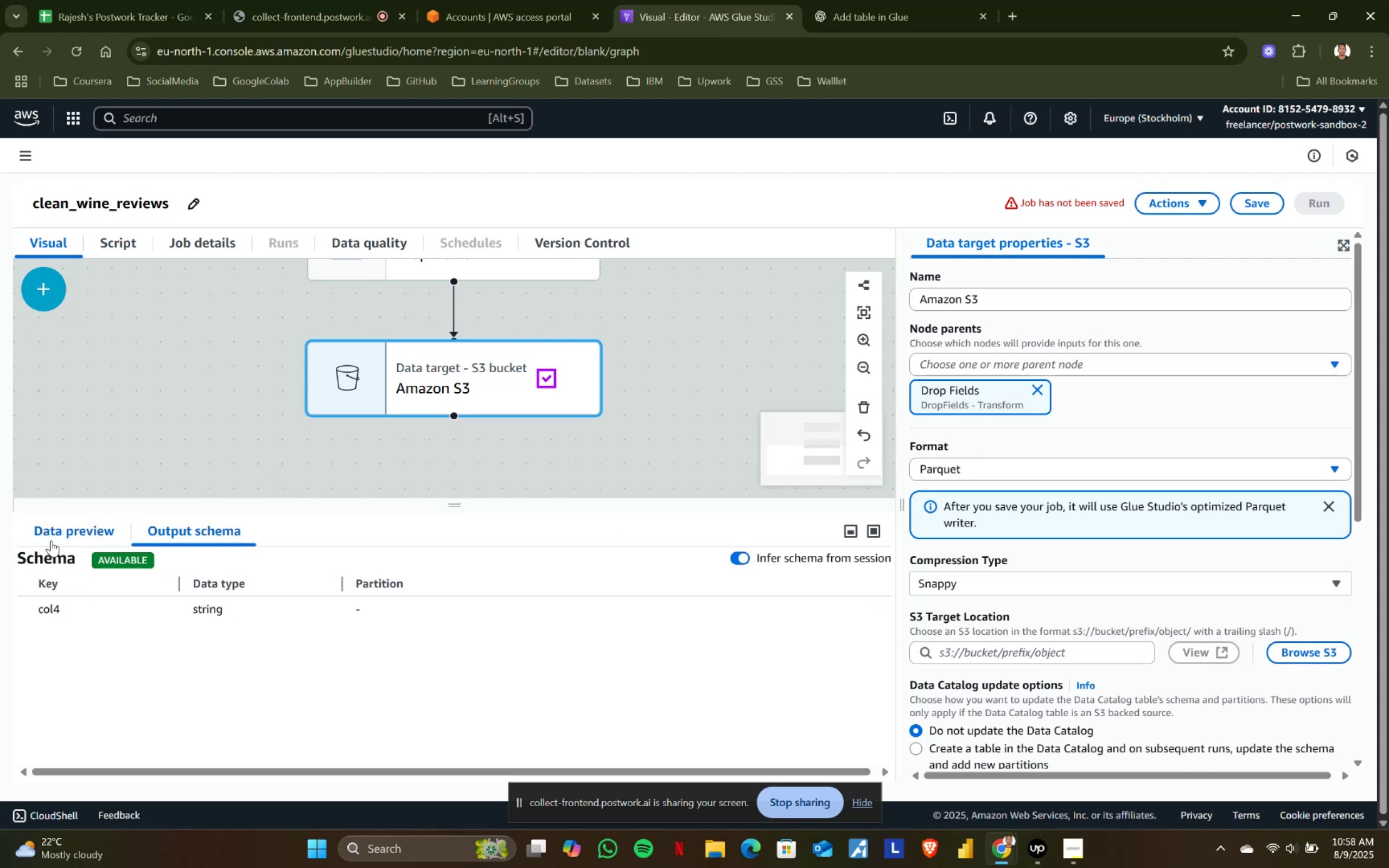 
left_click([51, 539])
 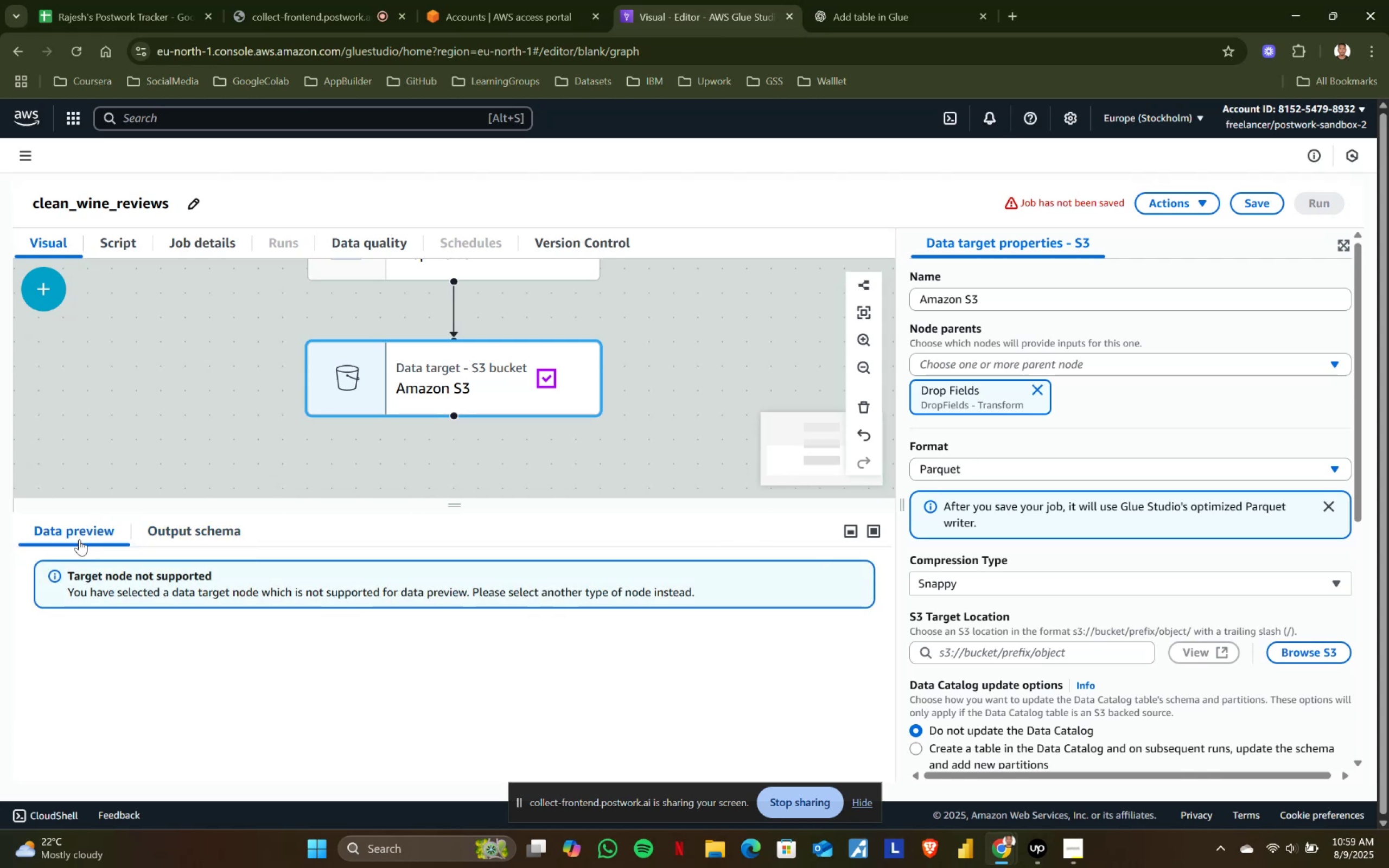 
left_click([199, 539])
 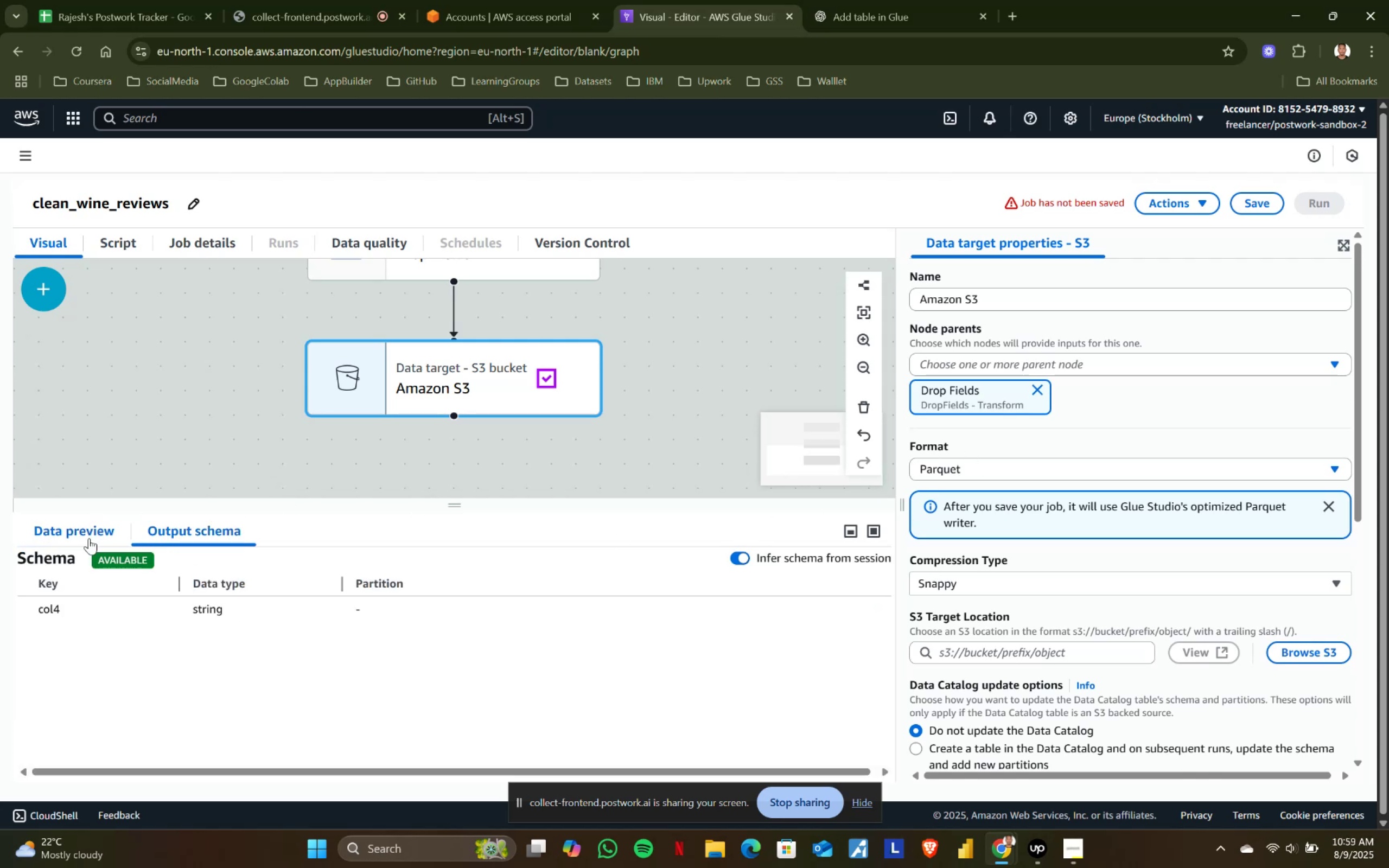 
left_click([75, 532])
 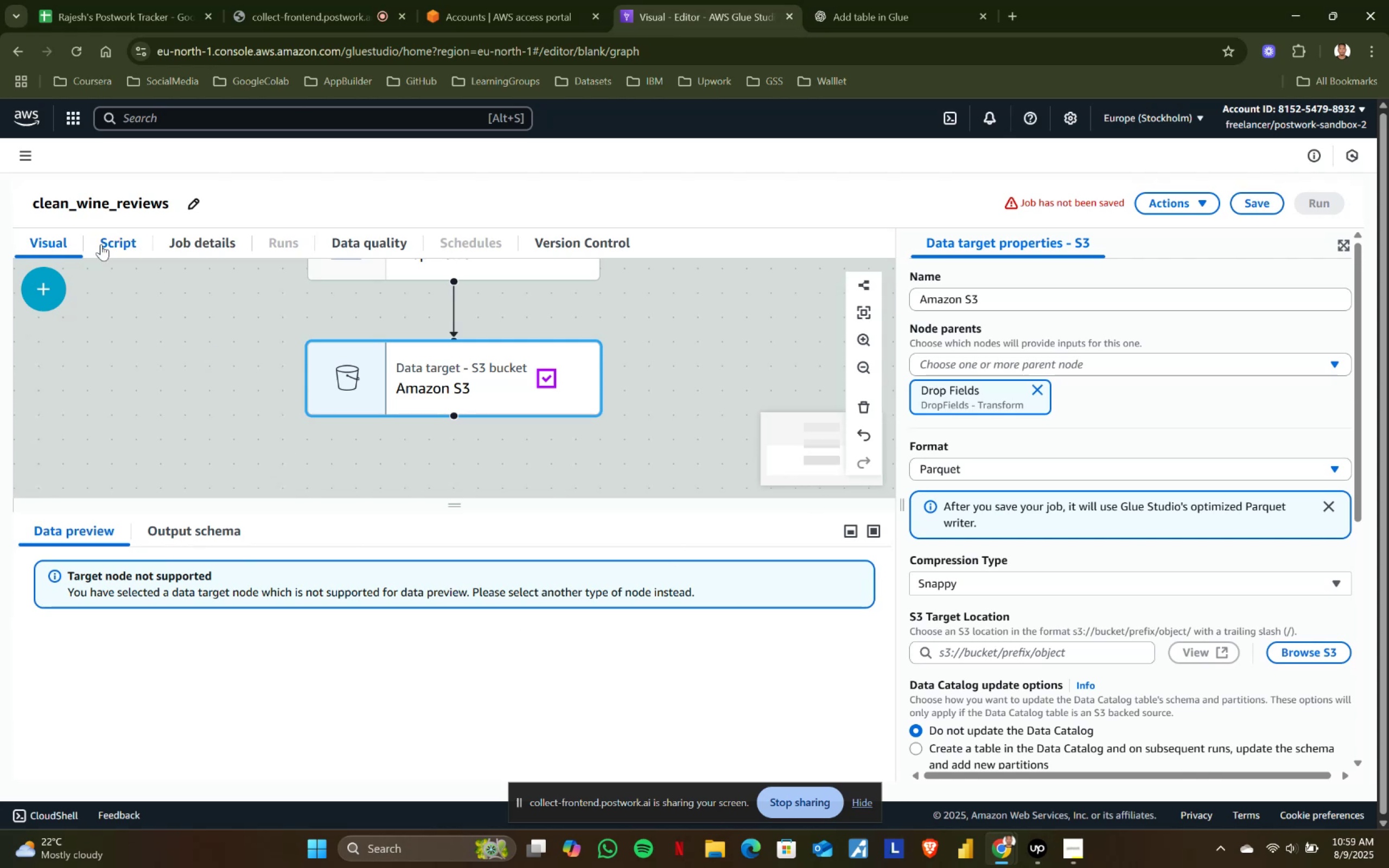 
left_click([40, 291])
 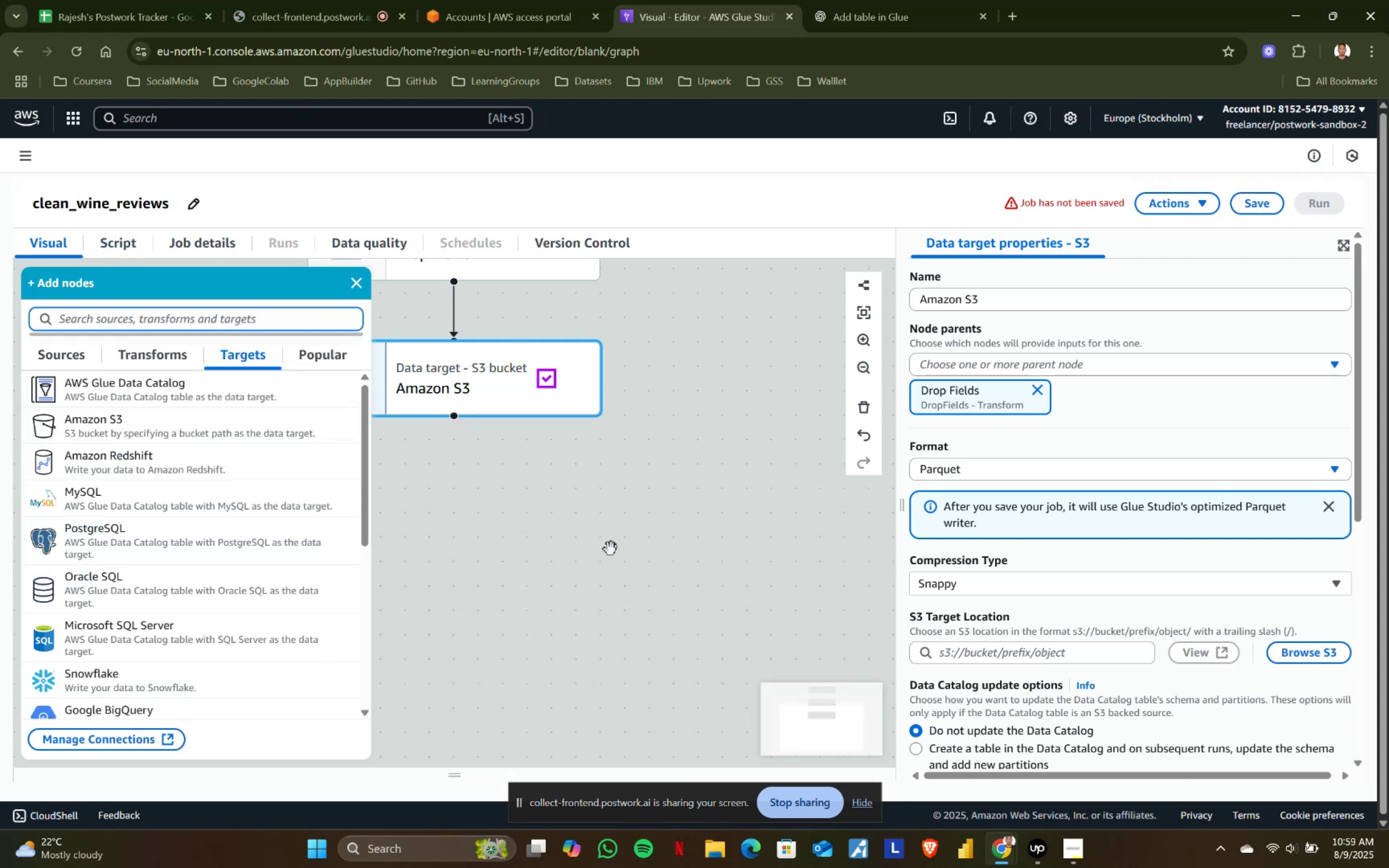 
left_click([611, 549])
 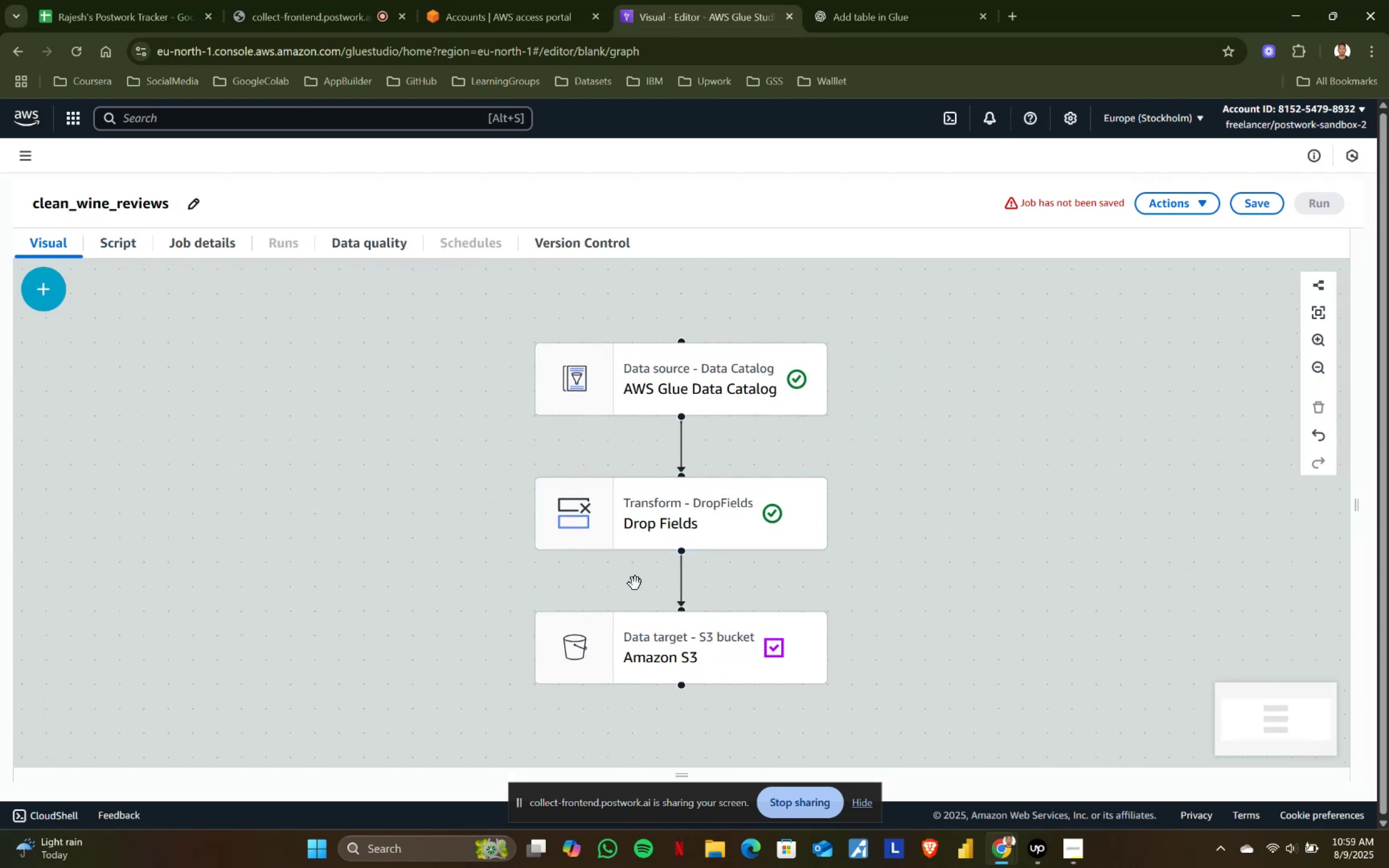 
left_click([630, 642])
 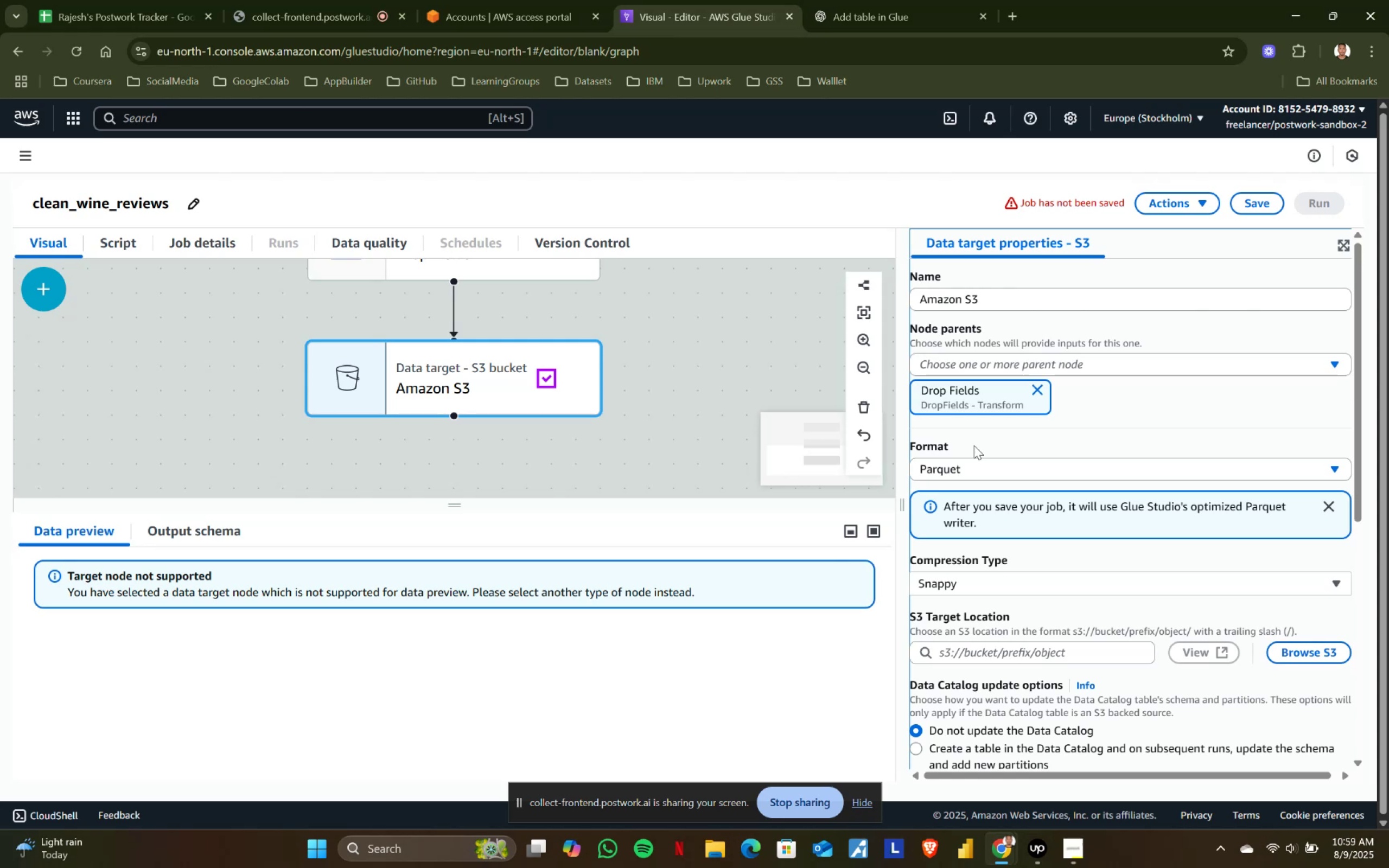 
wait(19.85)
 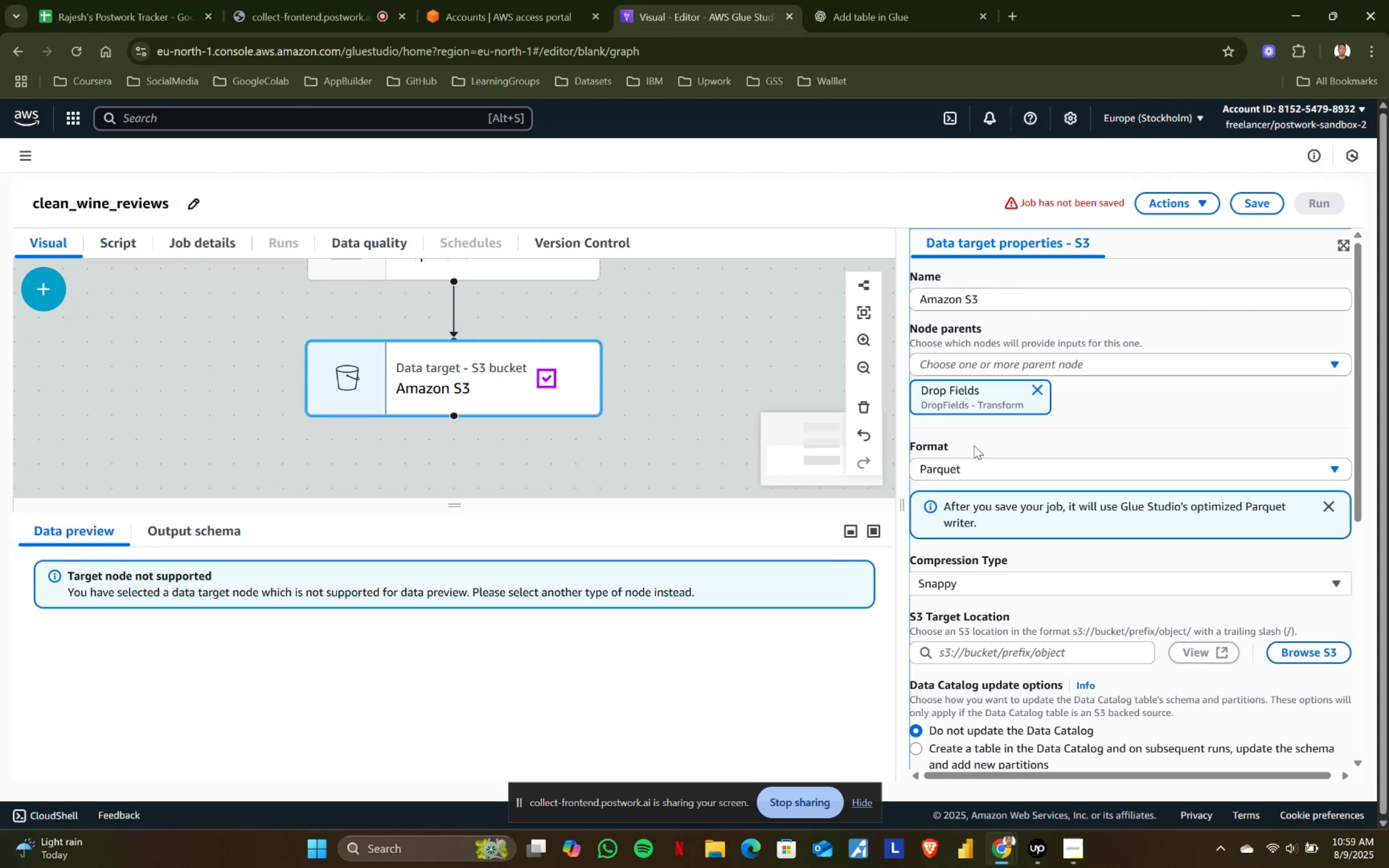 
scroll: coordinate [488, 384], scroll_direction: up, amount: 1.0
 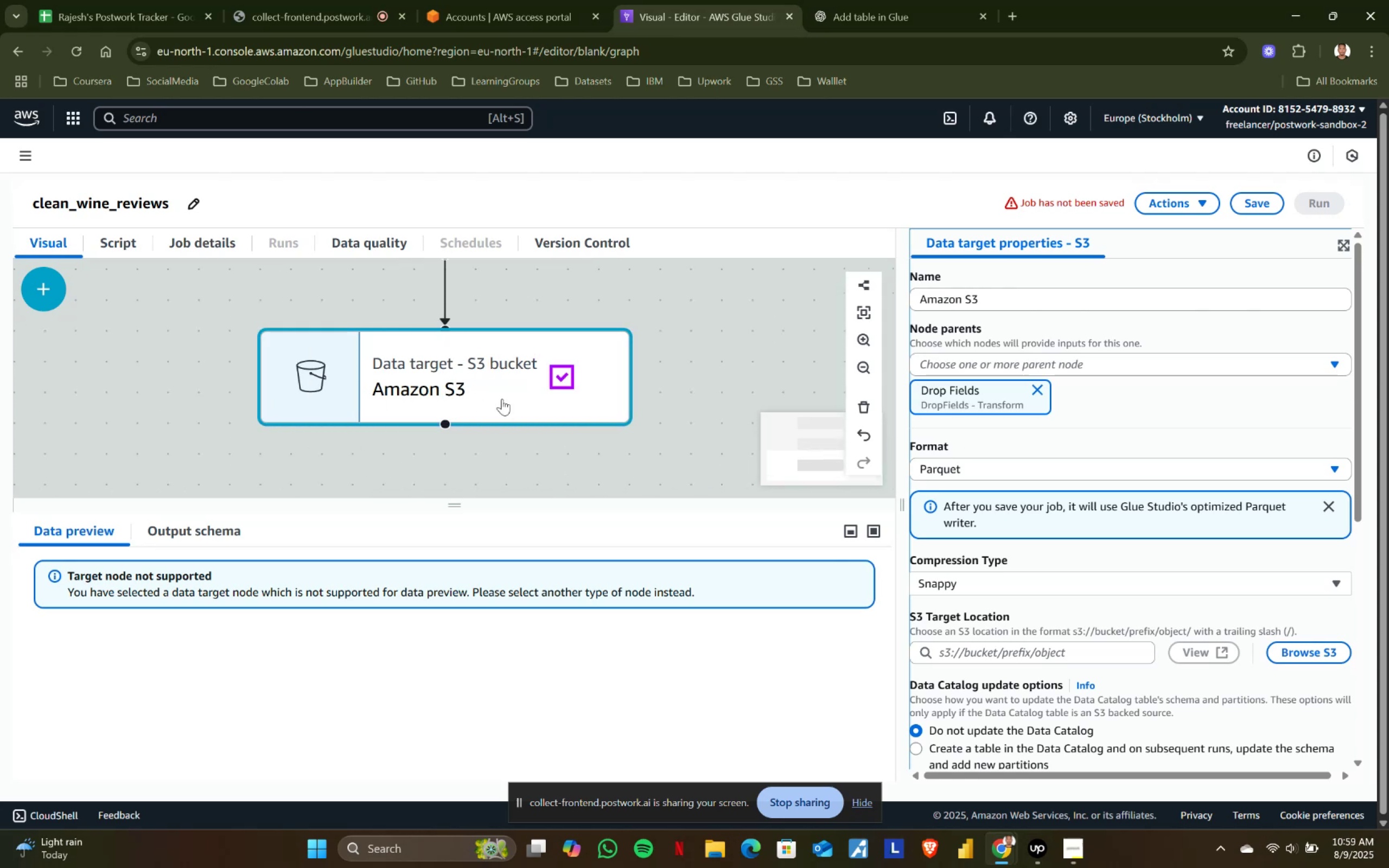 
left_click_drag(start_coordinate=[734, 354], to_coordinate=[725, 473])
 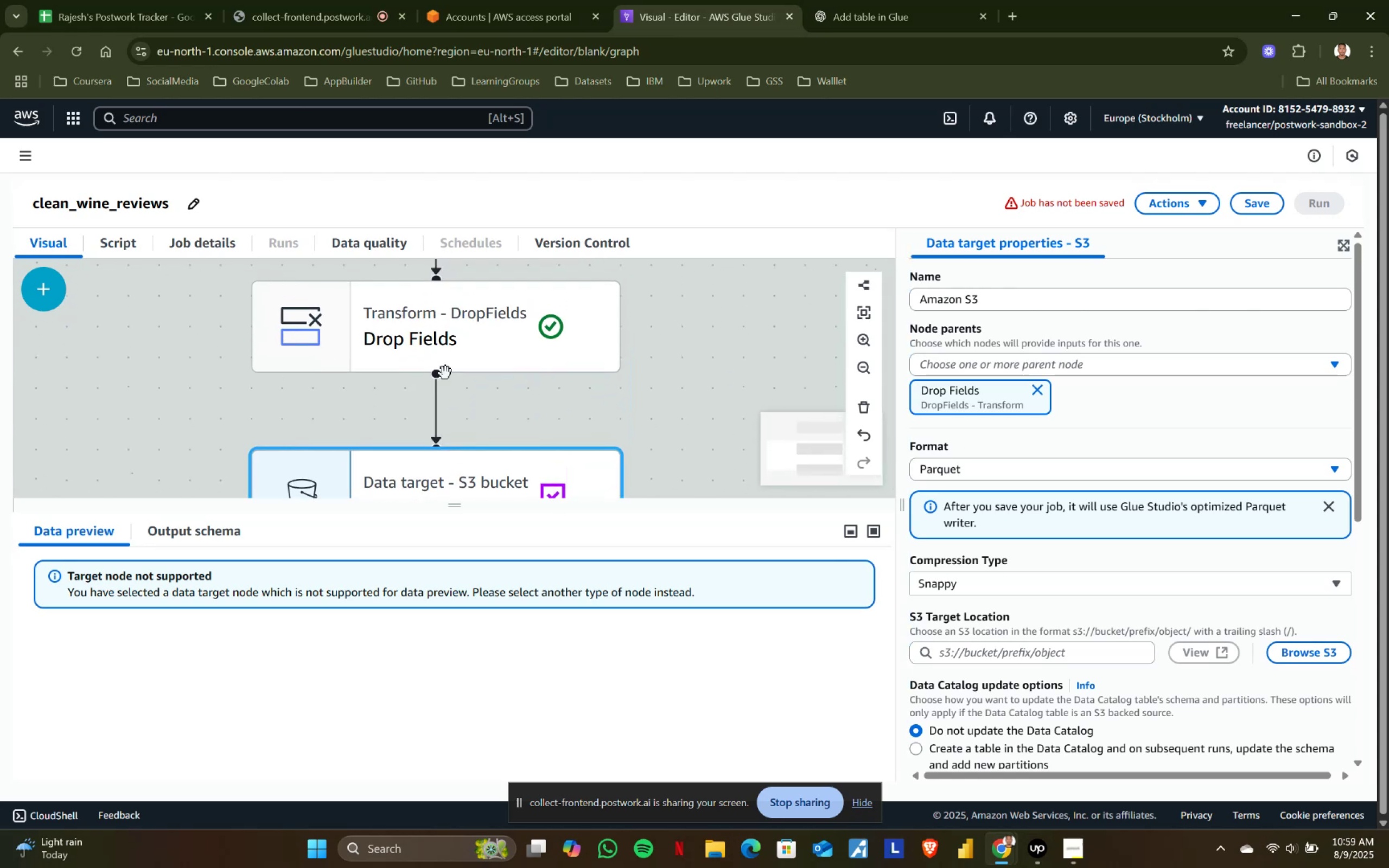 
left_click([424, 338])
 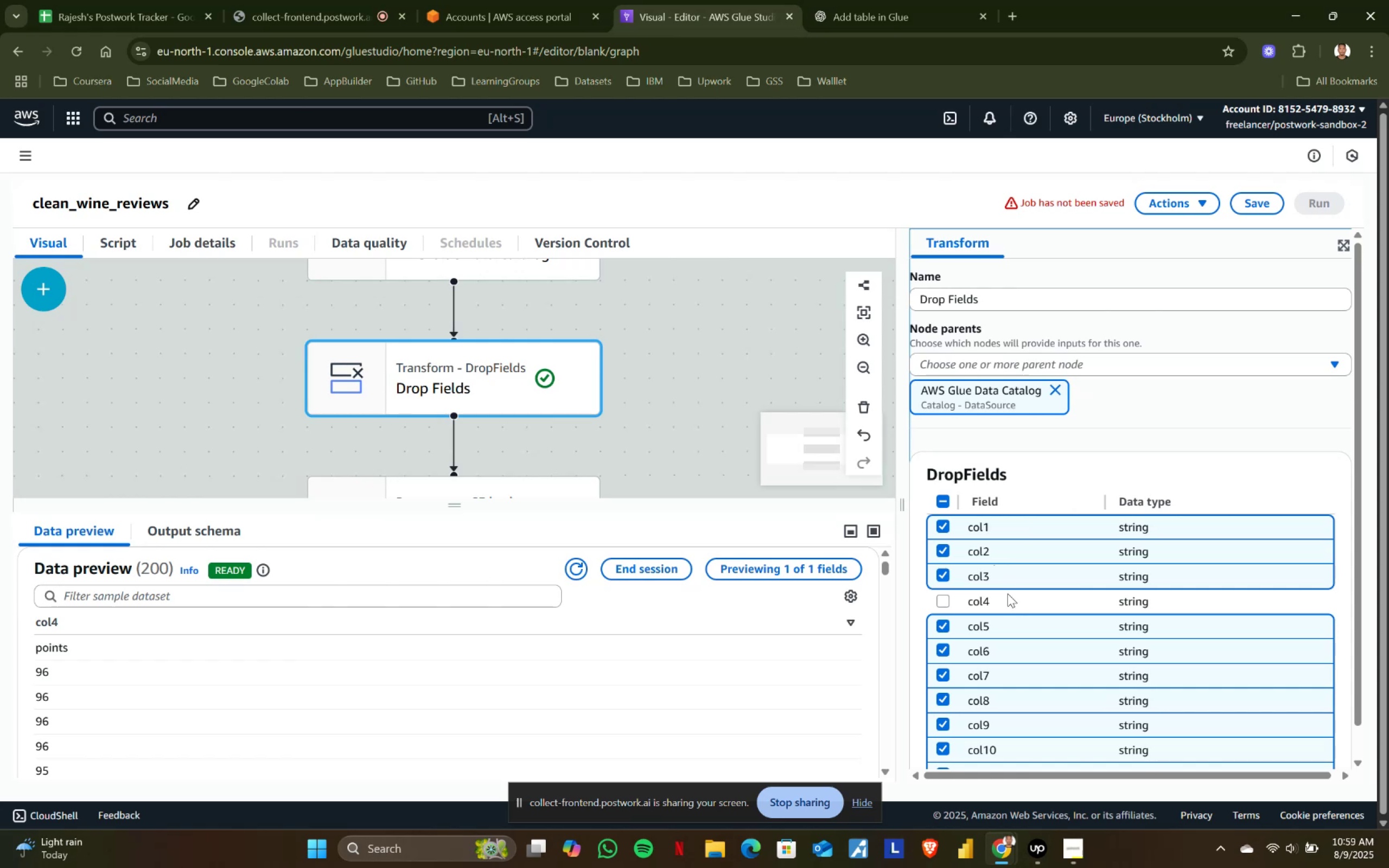 
left_click([1126, 600])
 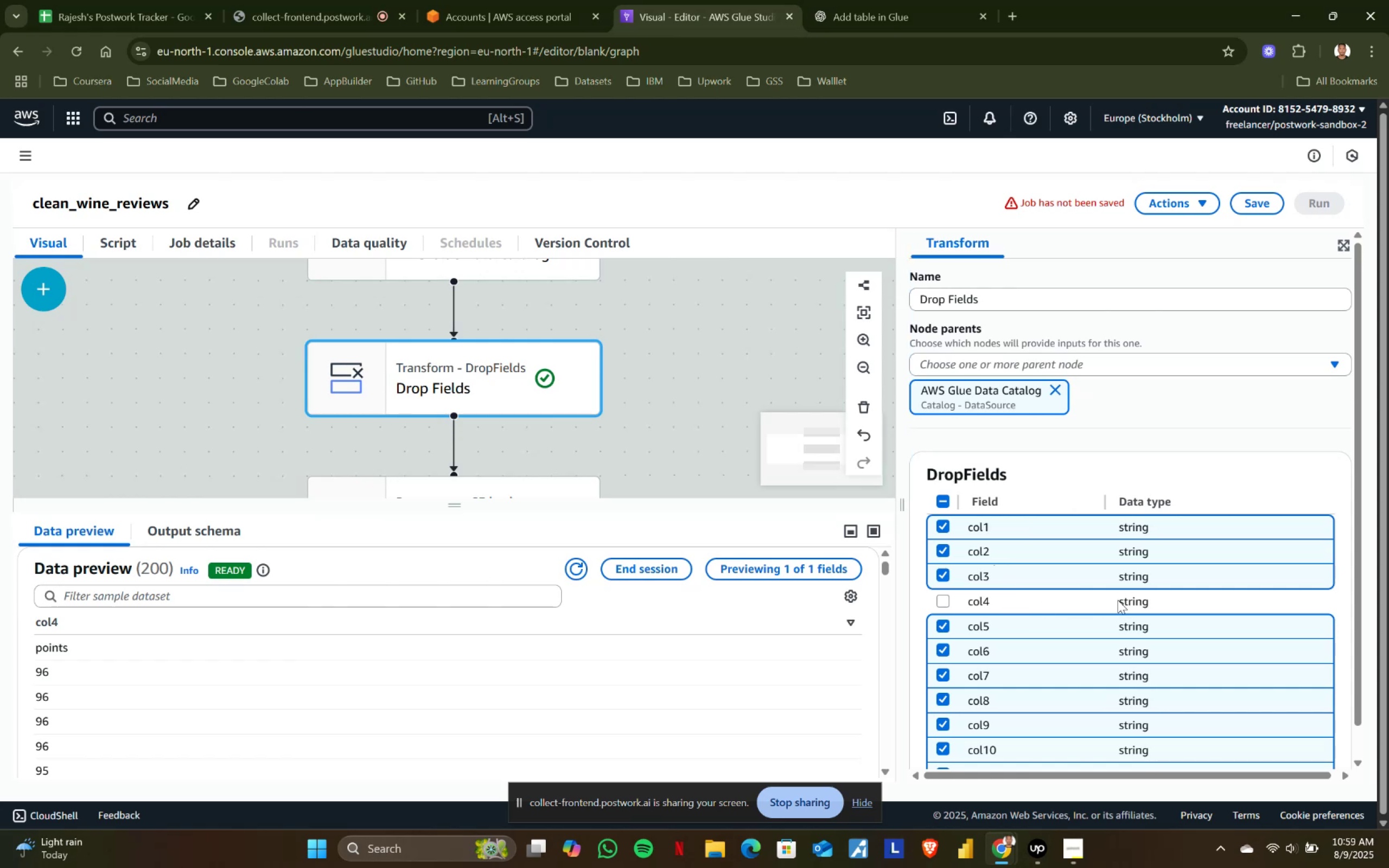 
scroll: coordinate [1099, 676], scroll_direction: down, amount: 3.0
 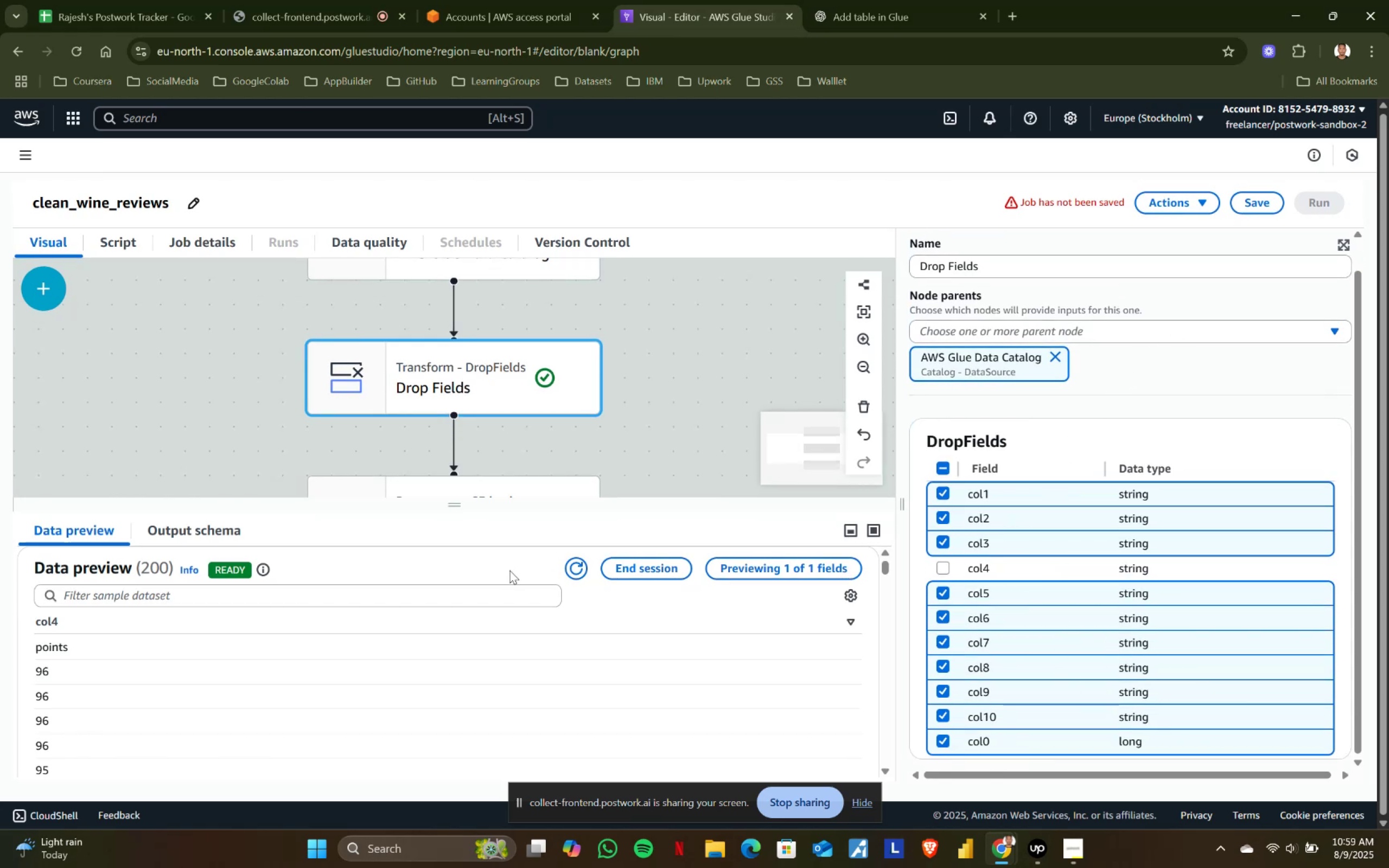 
scroll: coordinate [103, 674], scroll_direction: up, amount: 2.0
 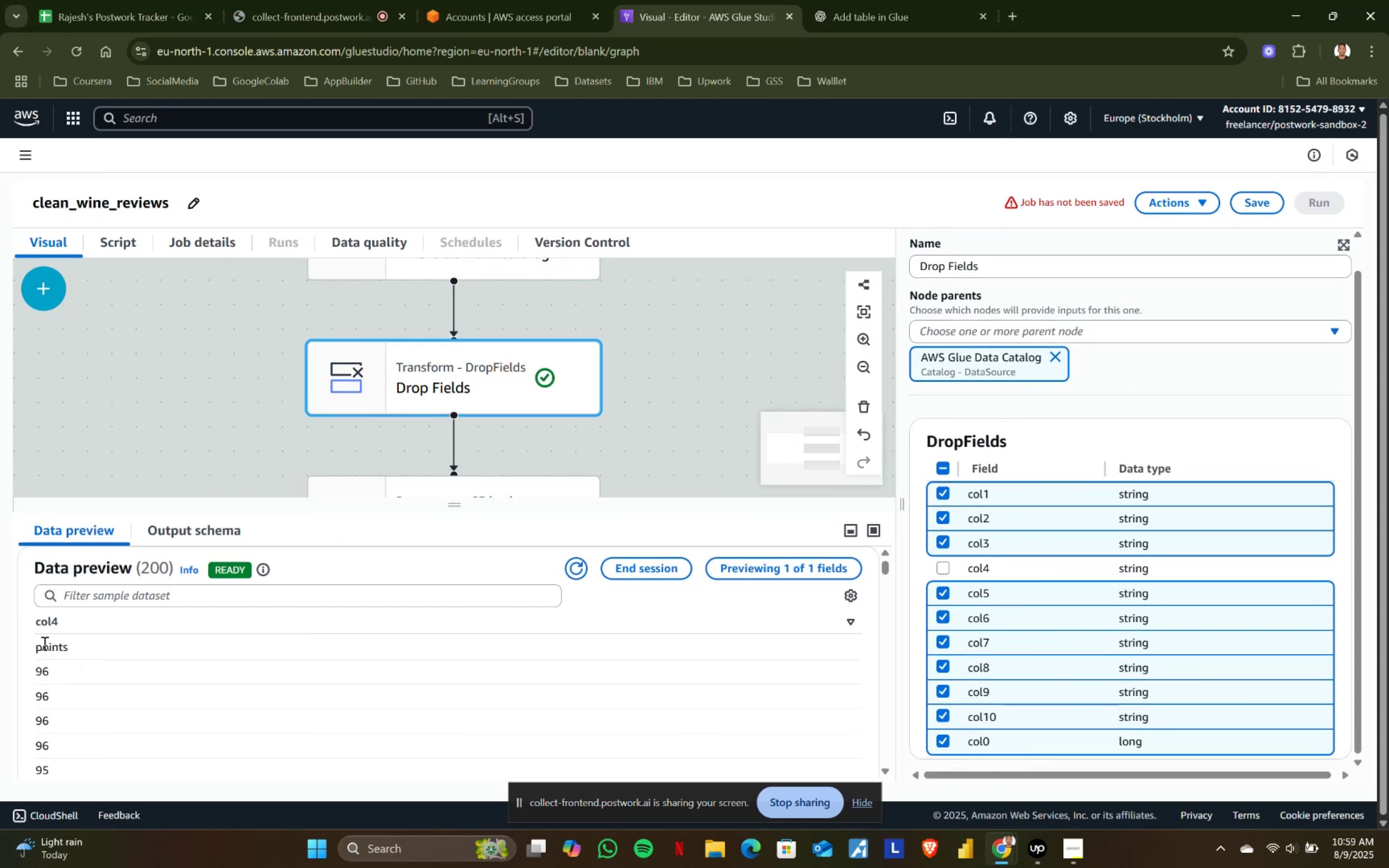 
left_click([45, 619])
 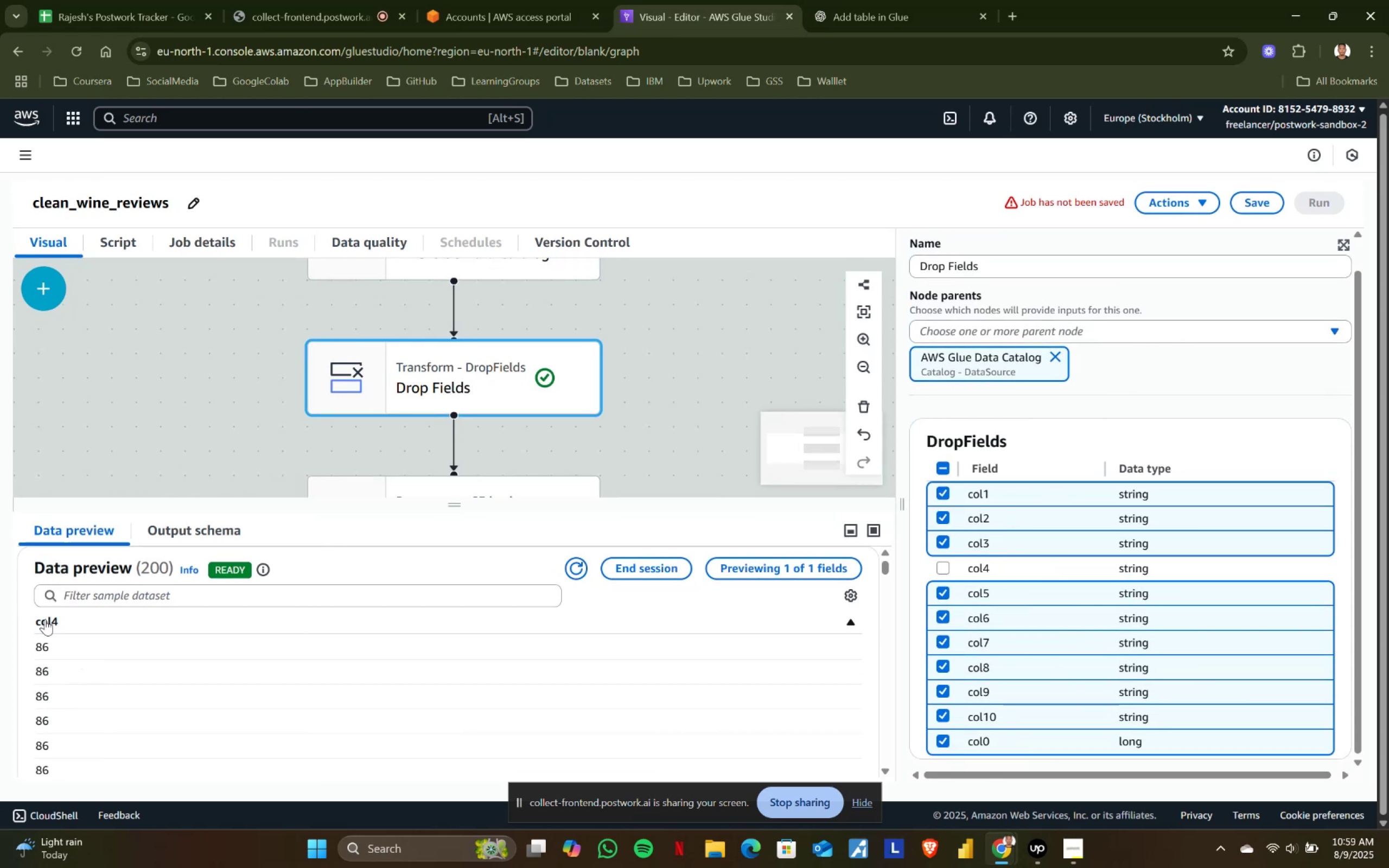 
left_click([45, 619])
 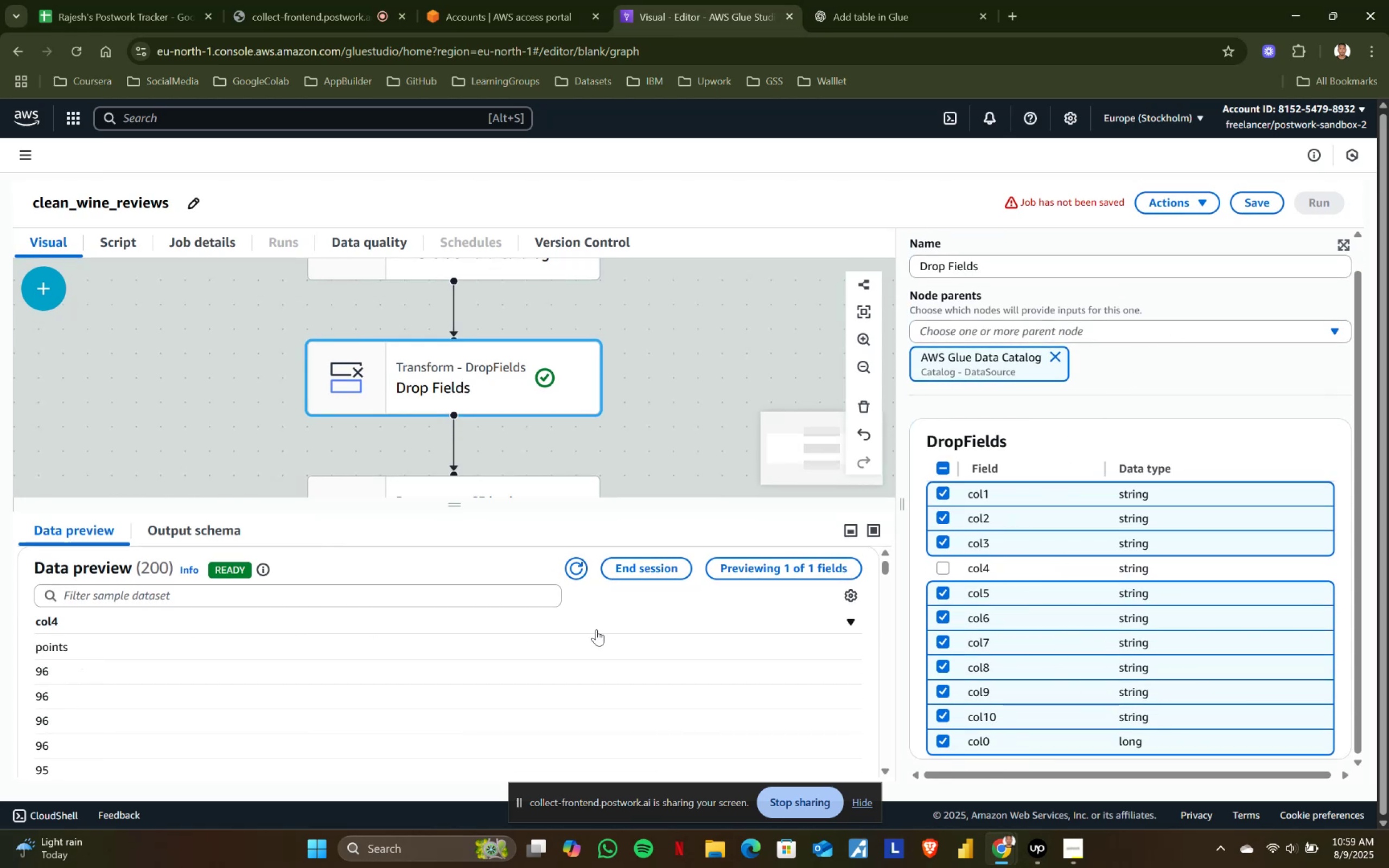 
left_click([845, 618])
 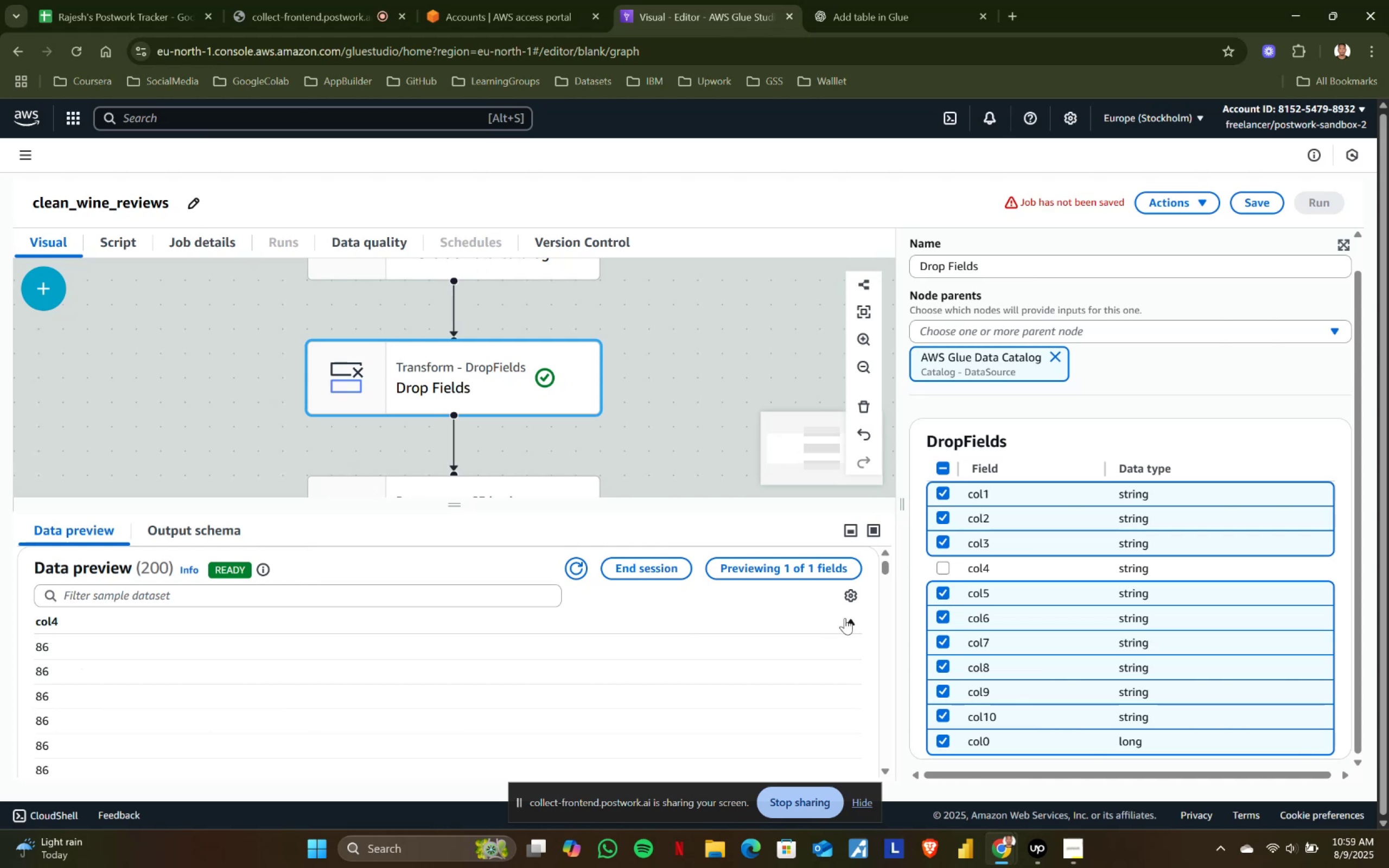 
left_click([845, 618])
 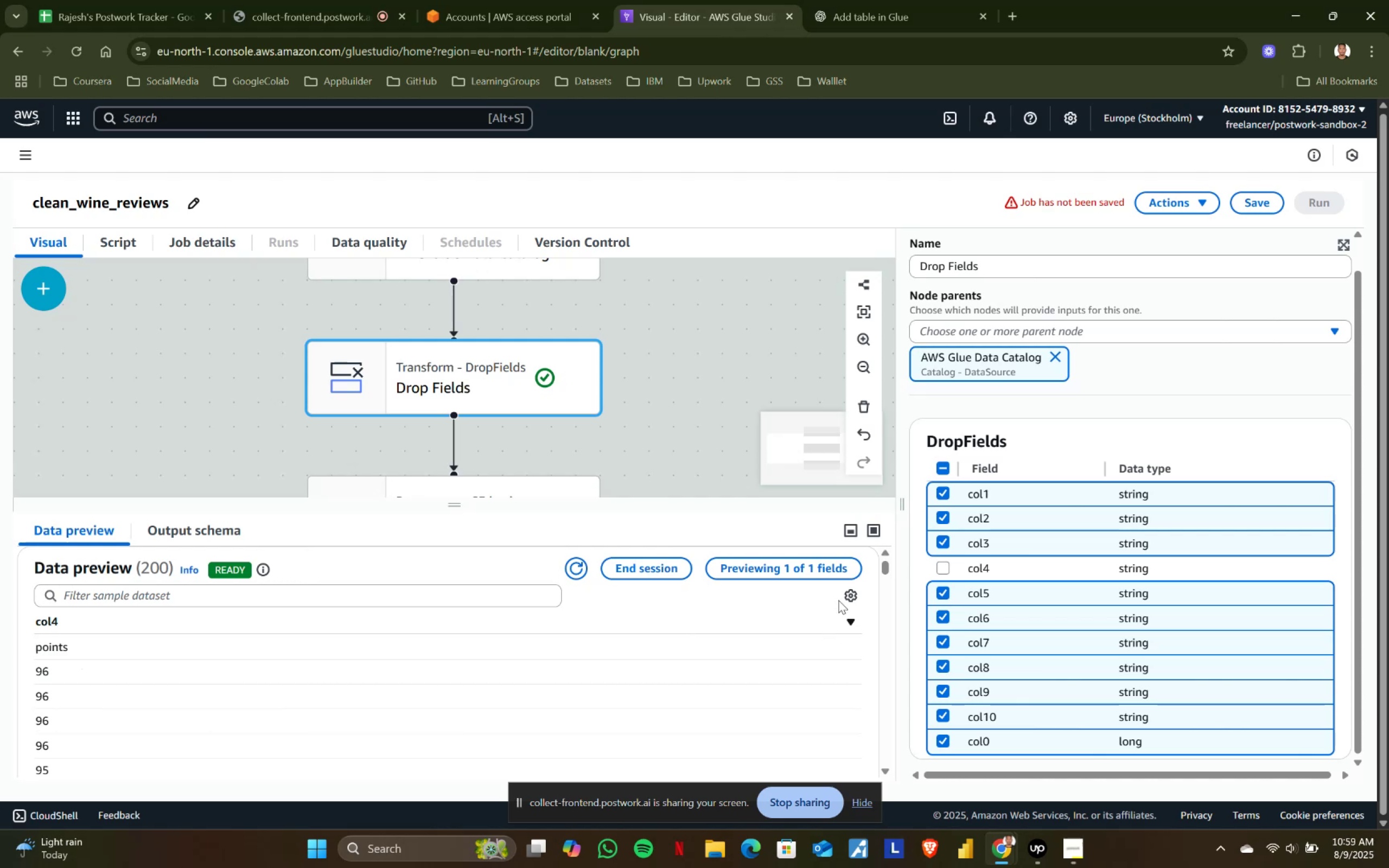 
left_click([847, 593])
 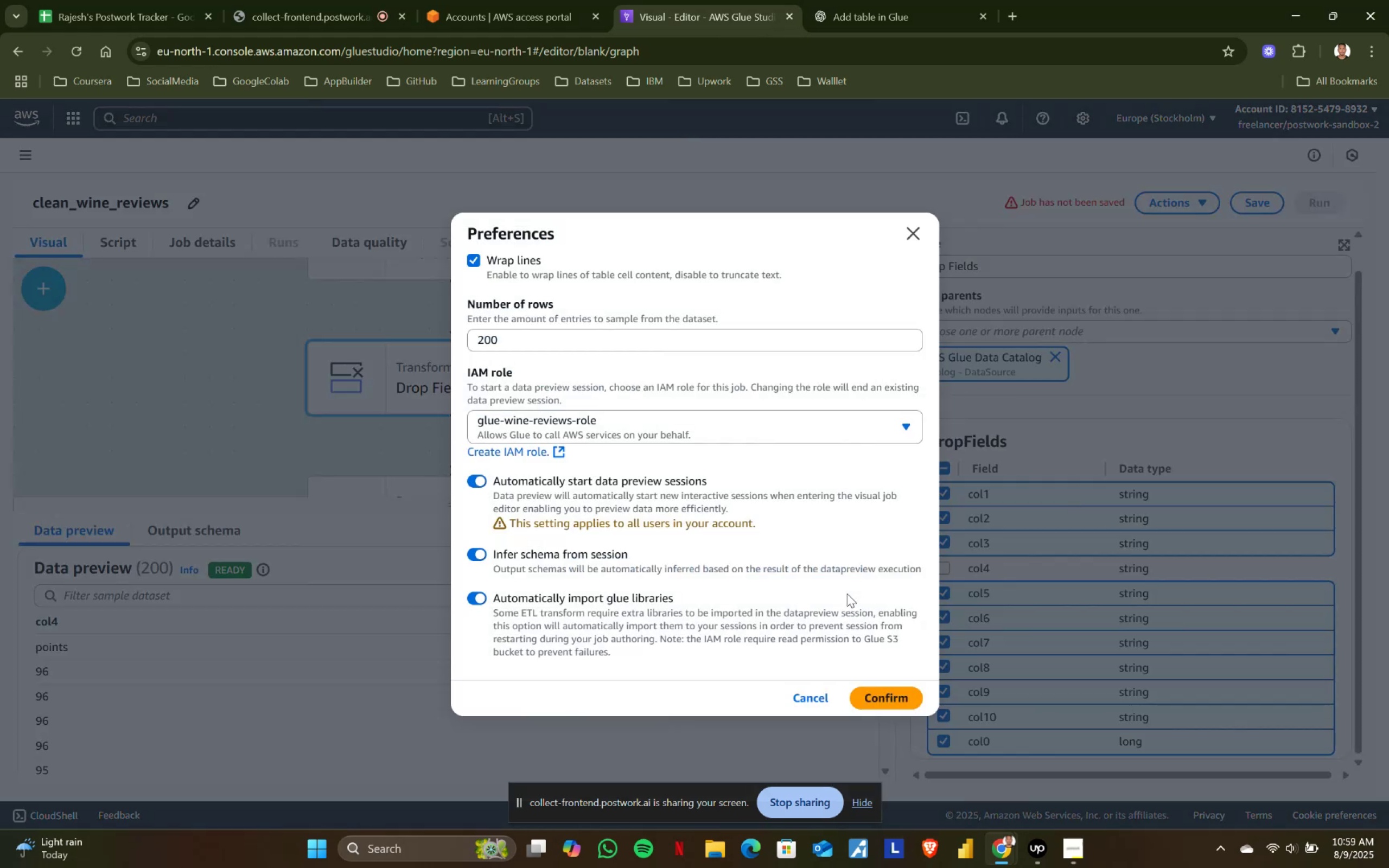 
scroll: coordinate [607, 579], scroll_direction: down, amount: 2.0
 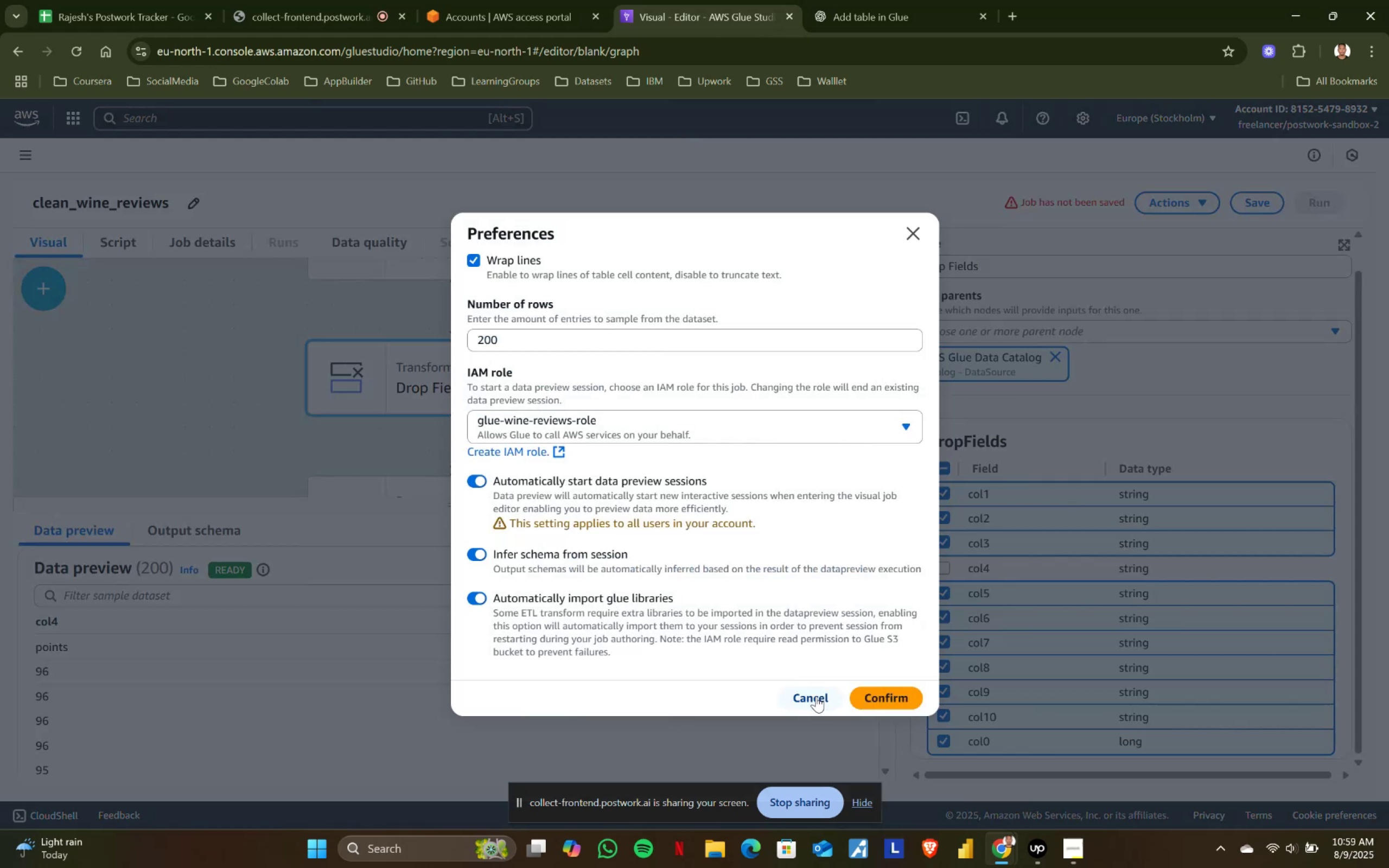 
left_click([816, 696])
 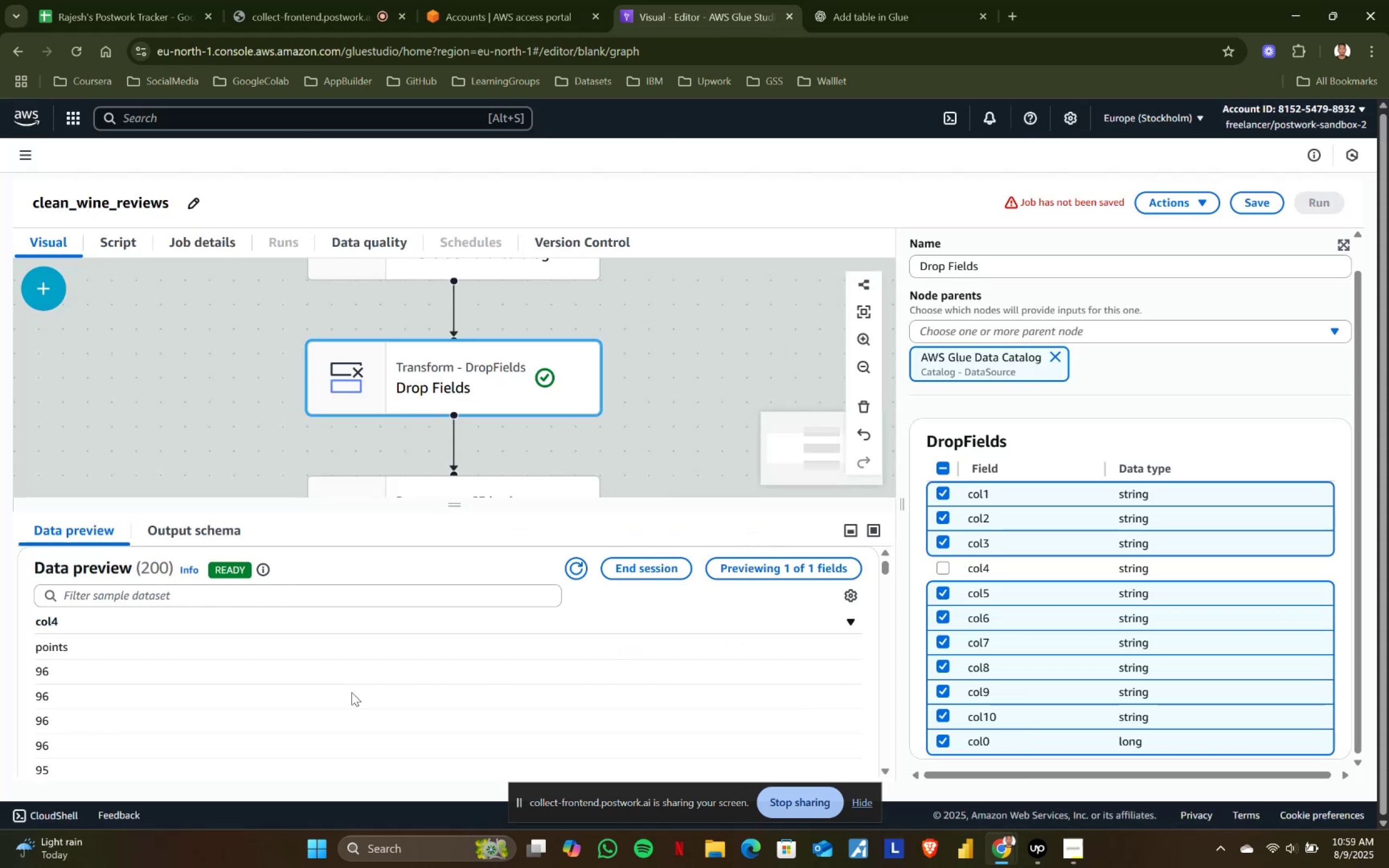 
scroll: coordinate [136, 654], scroll_direction: up, amount: 1.0
 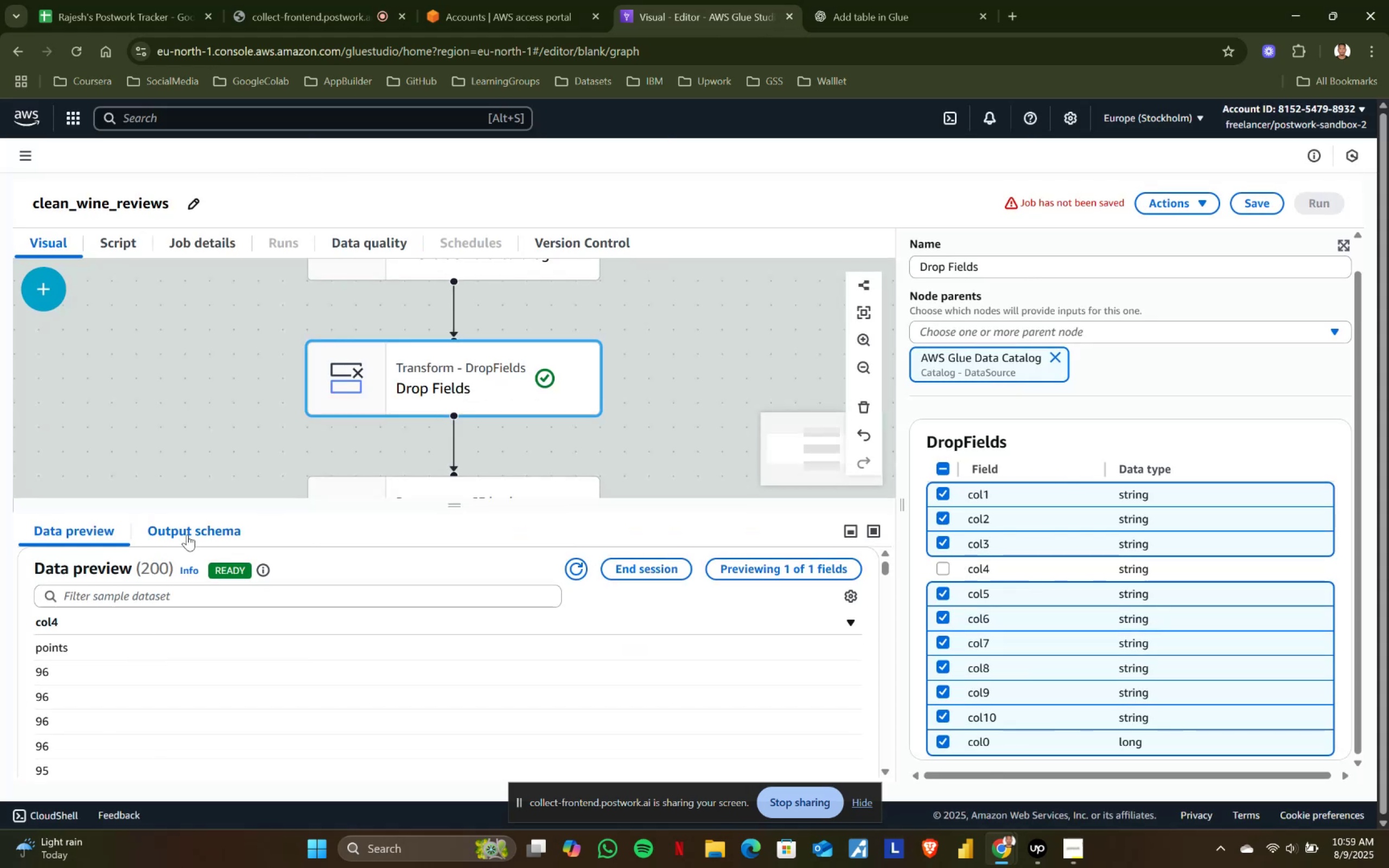 
left_click([189, 529])
 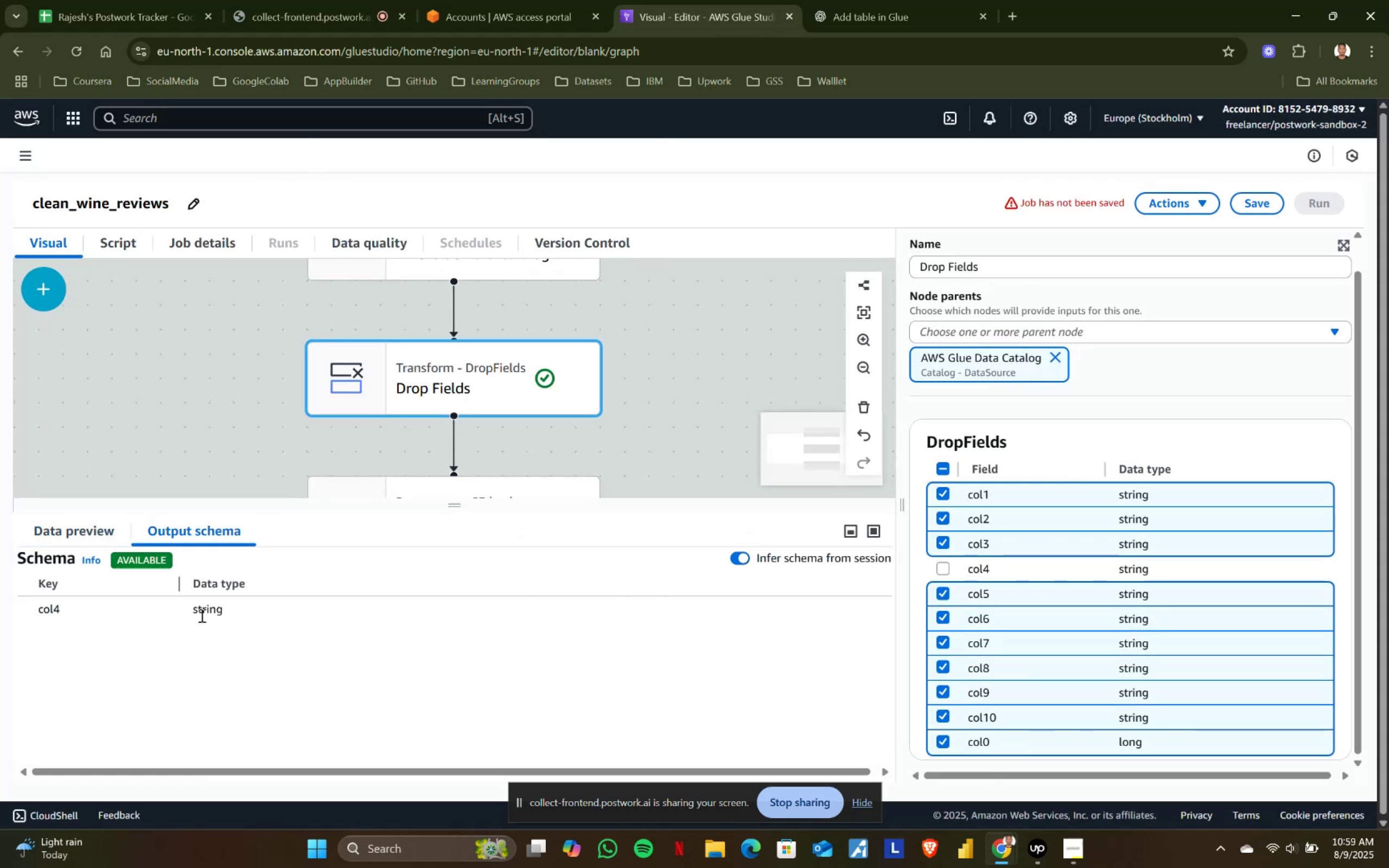 
left_click([202, 610])
 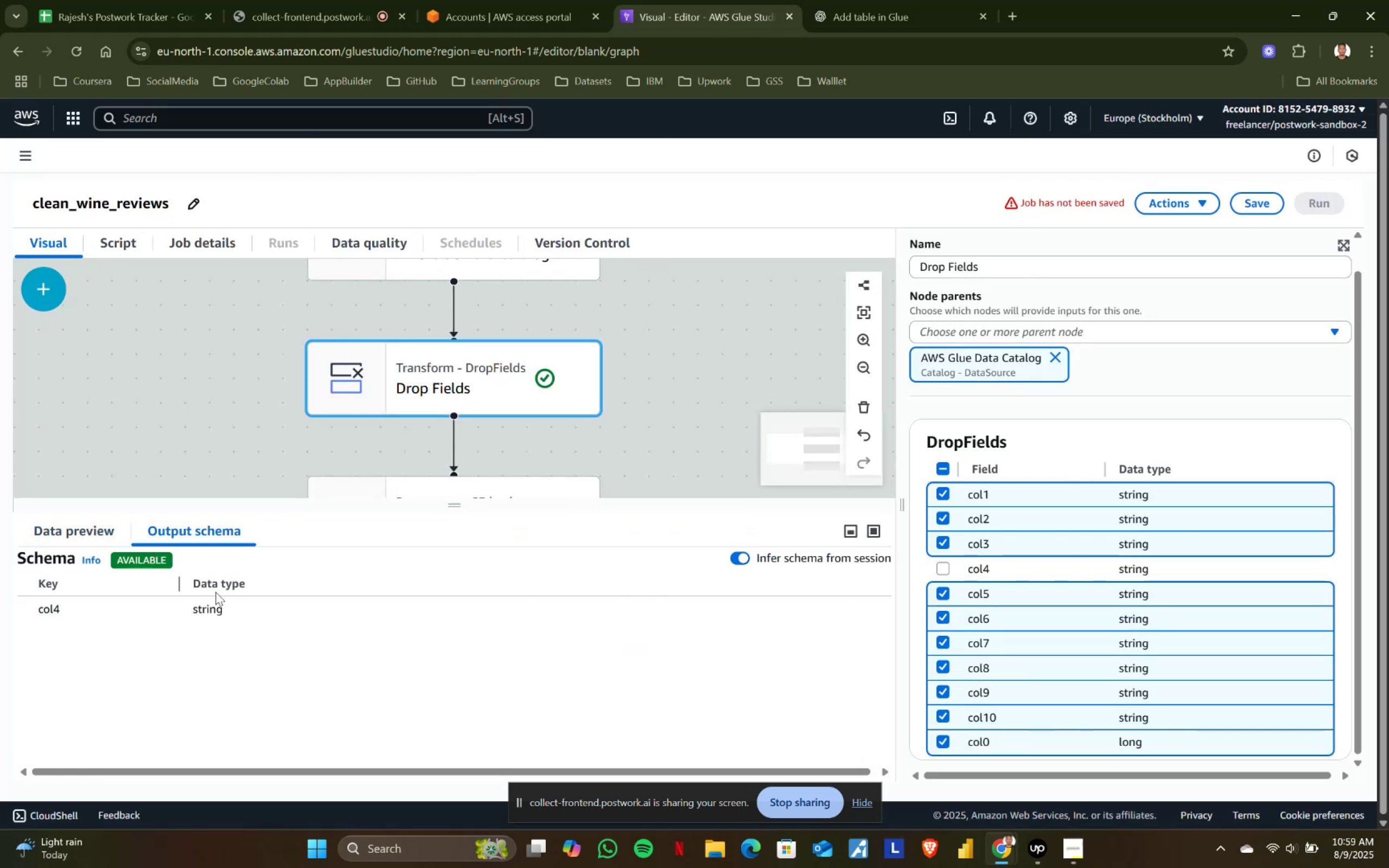 
left_click([209, 584])
 